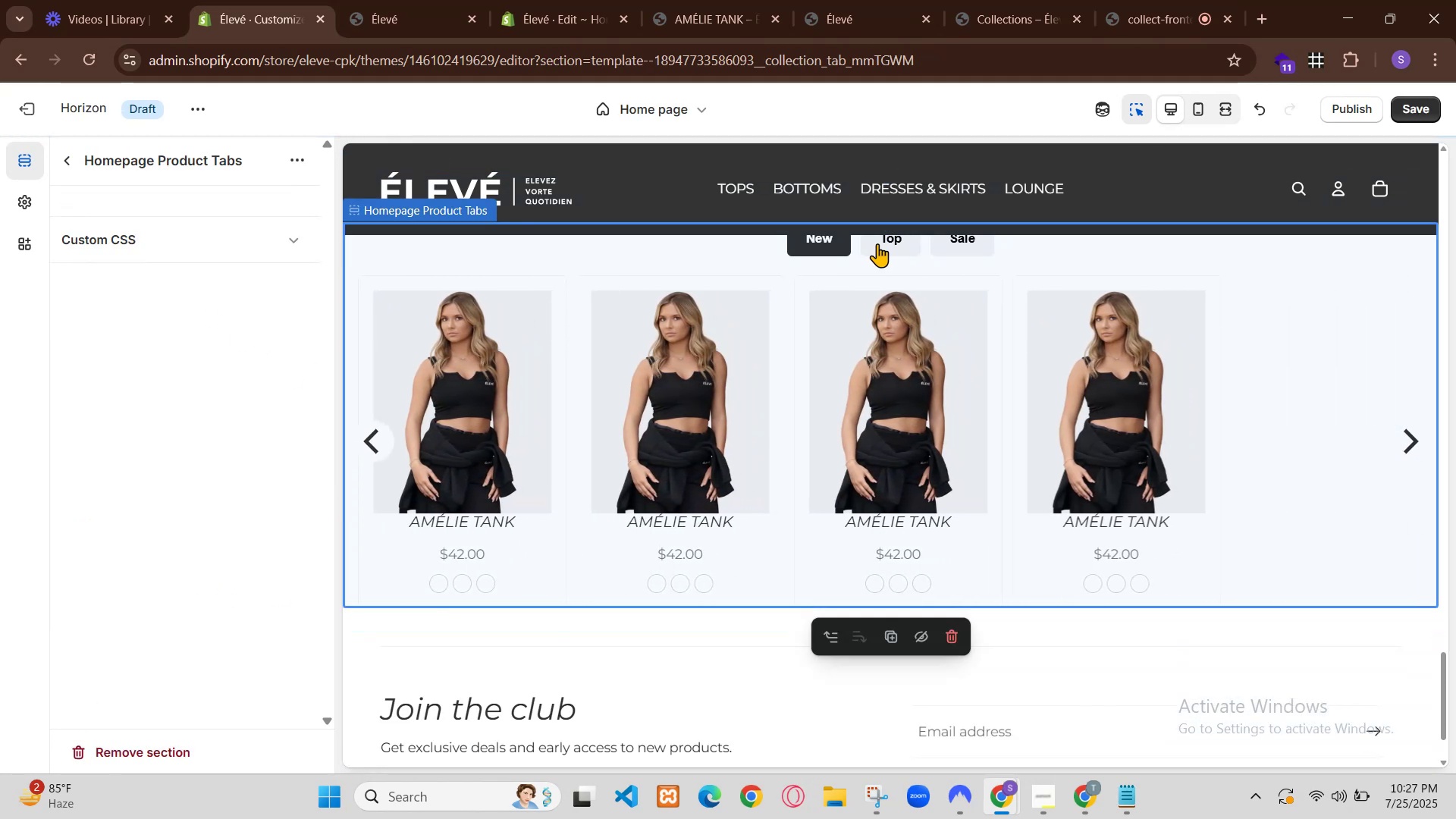 
left_click([65, 157])
 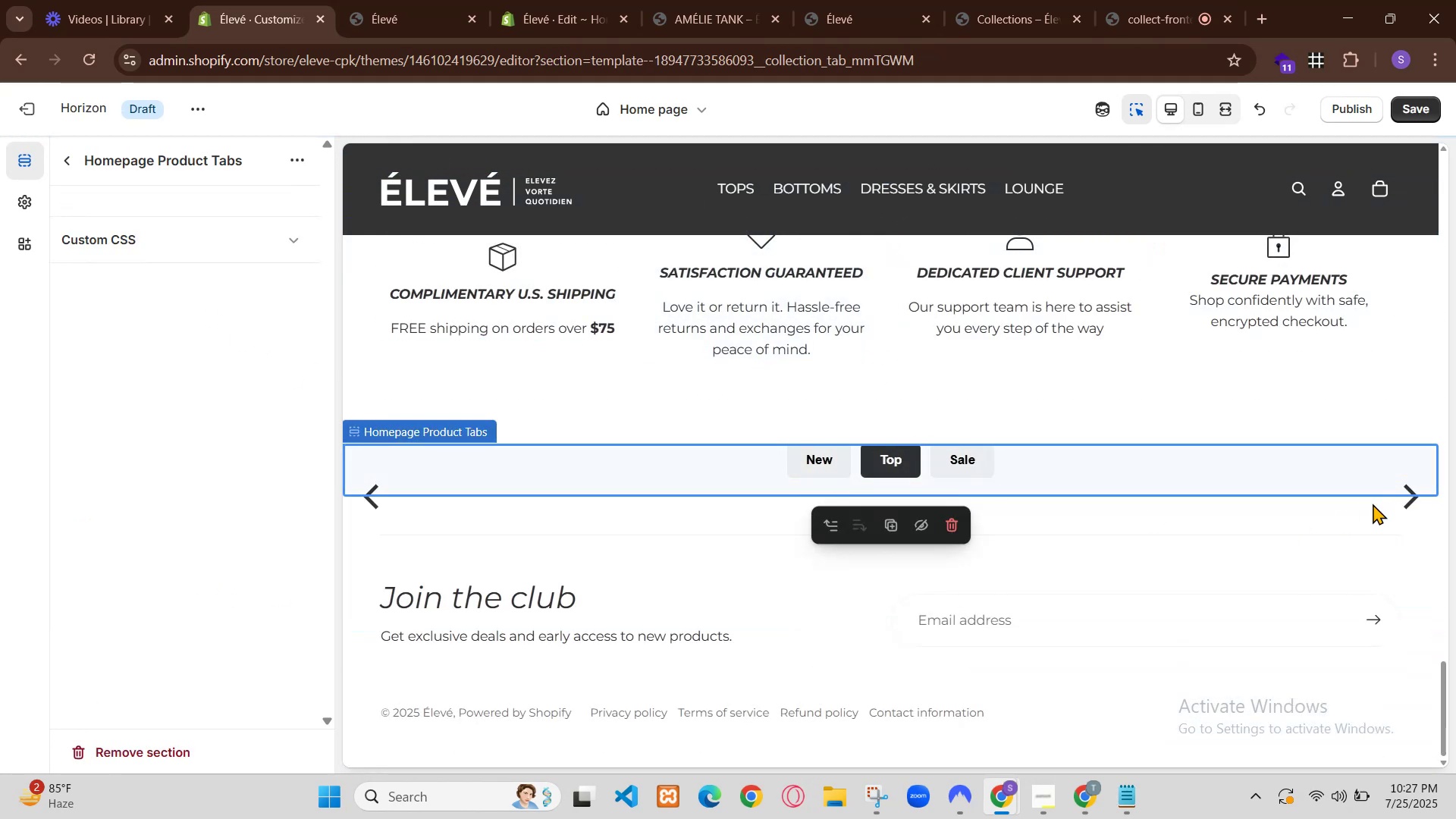 
scroll: coordinate [176, 556], scroll_direction: down, amount: 4.0
 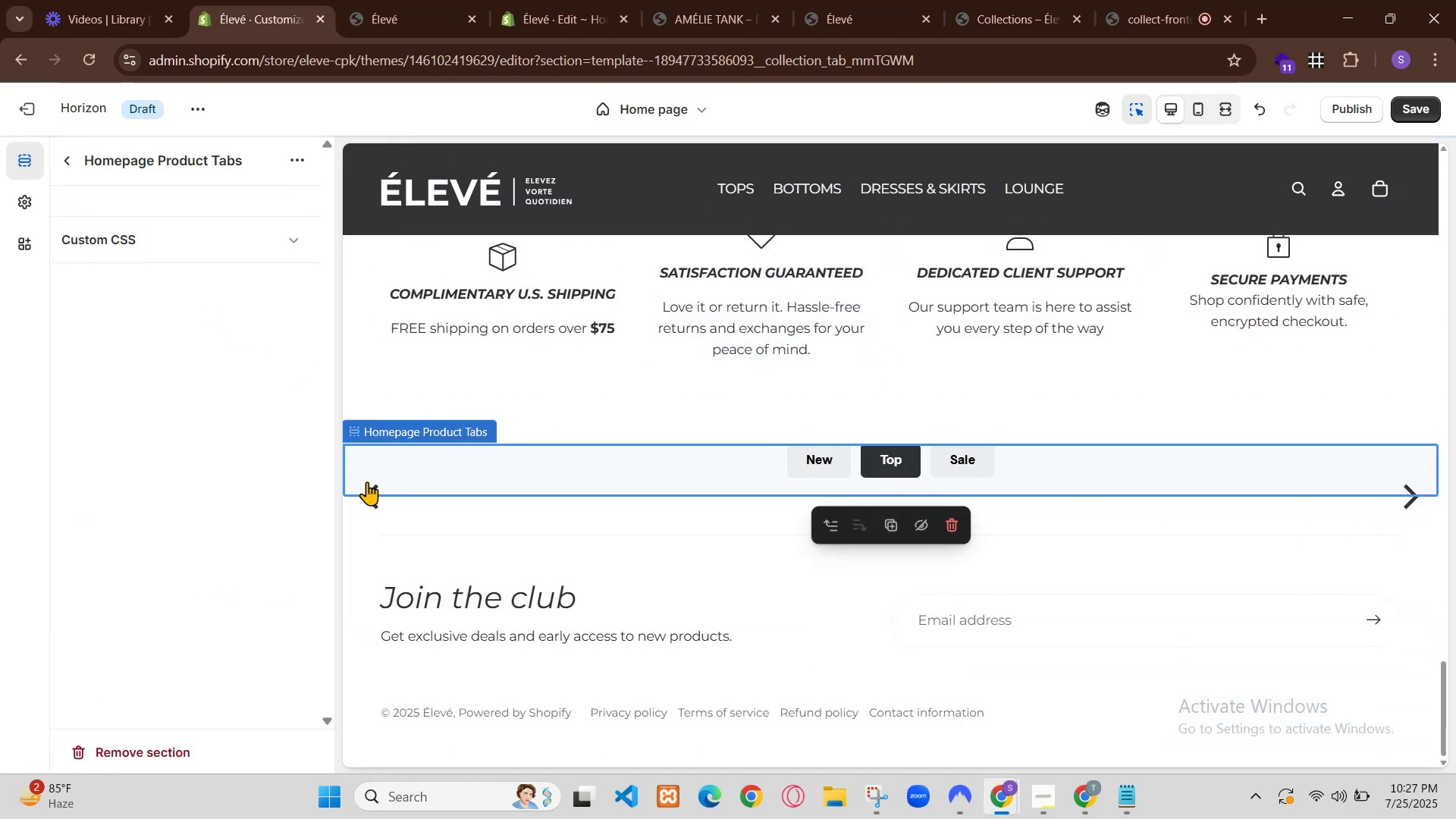 
left_click([201, 501])
 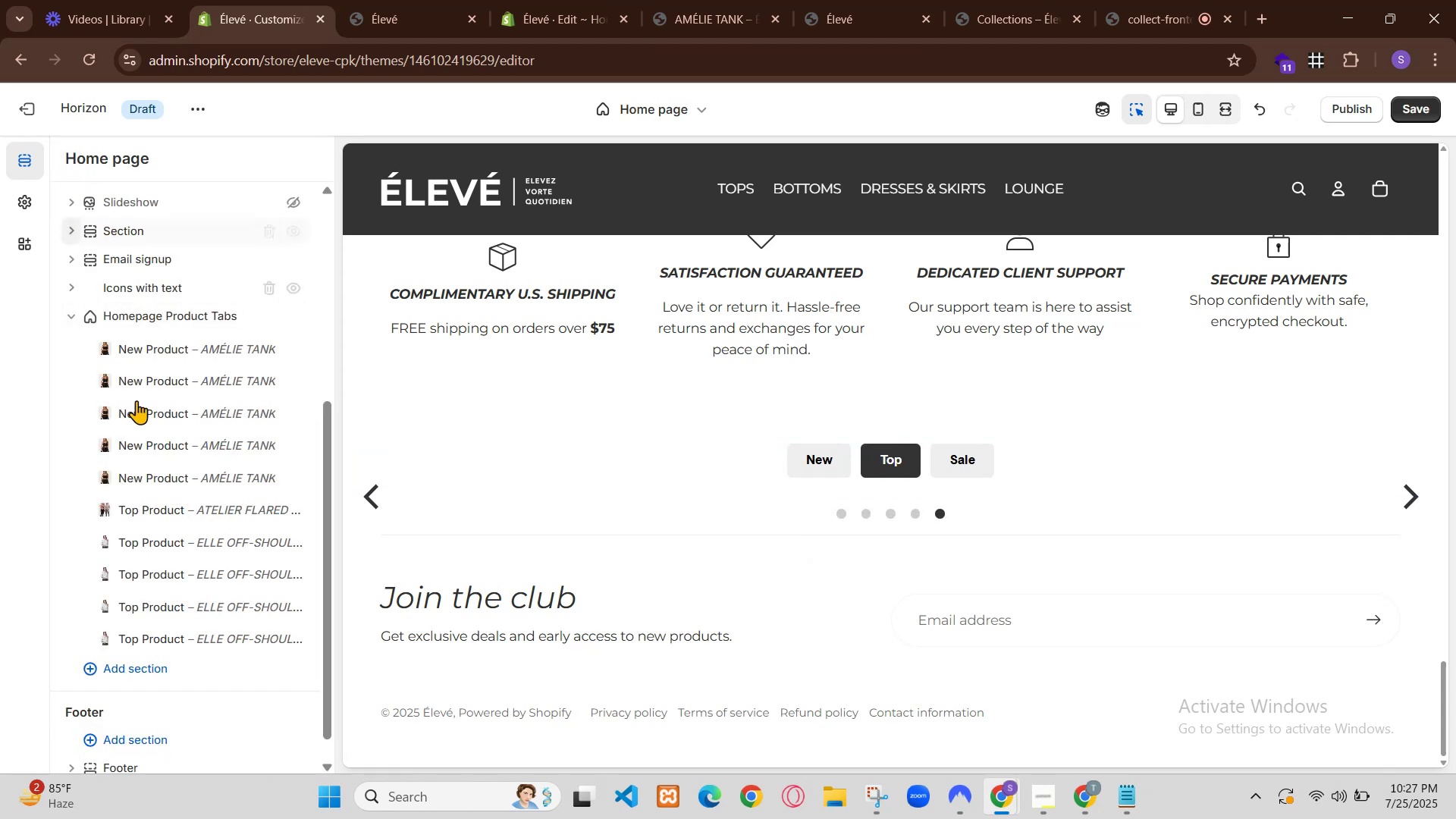 
left_click([403, 369])
 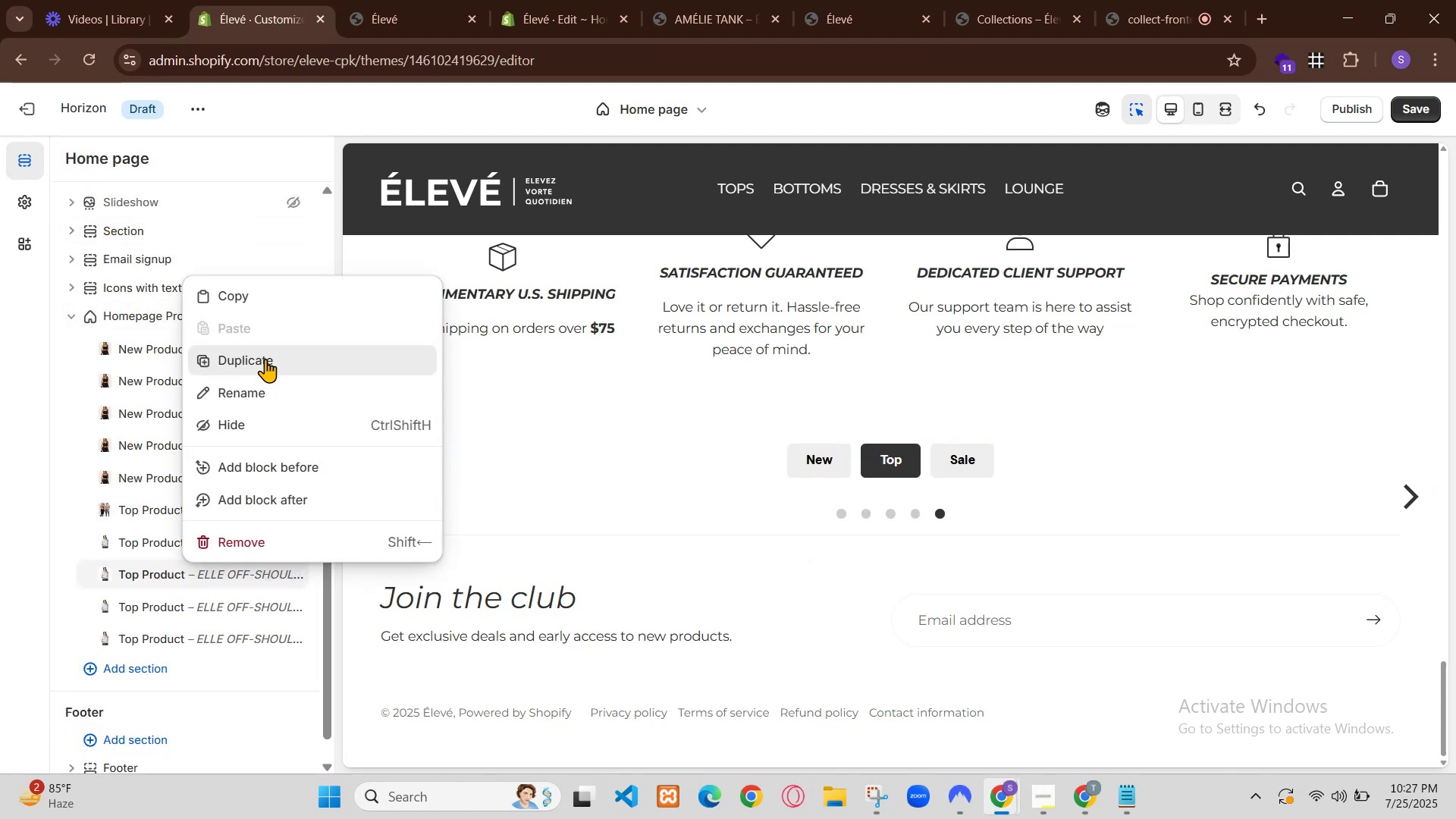 
left_click([948, 460])
 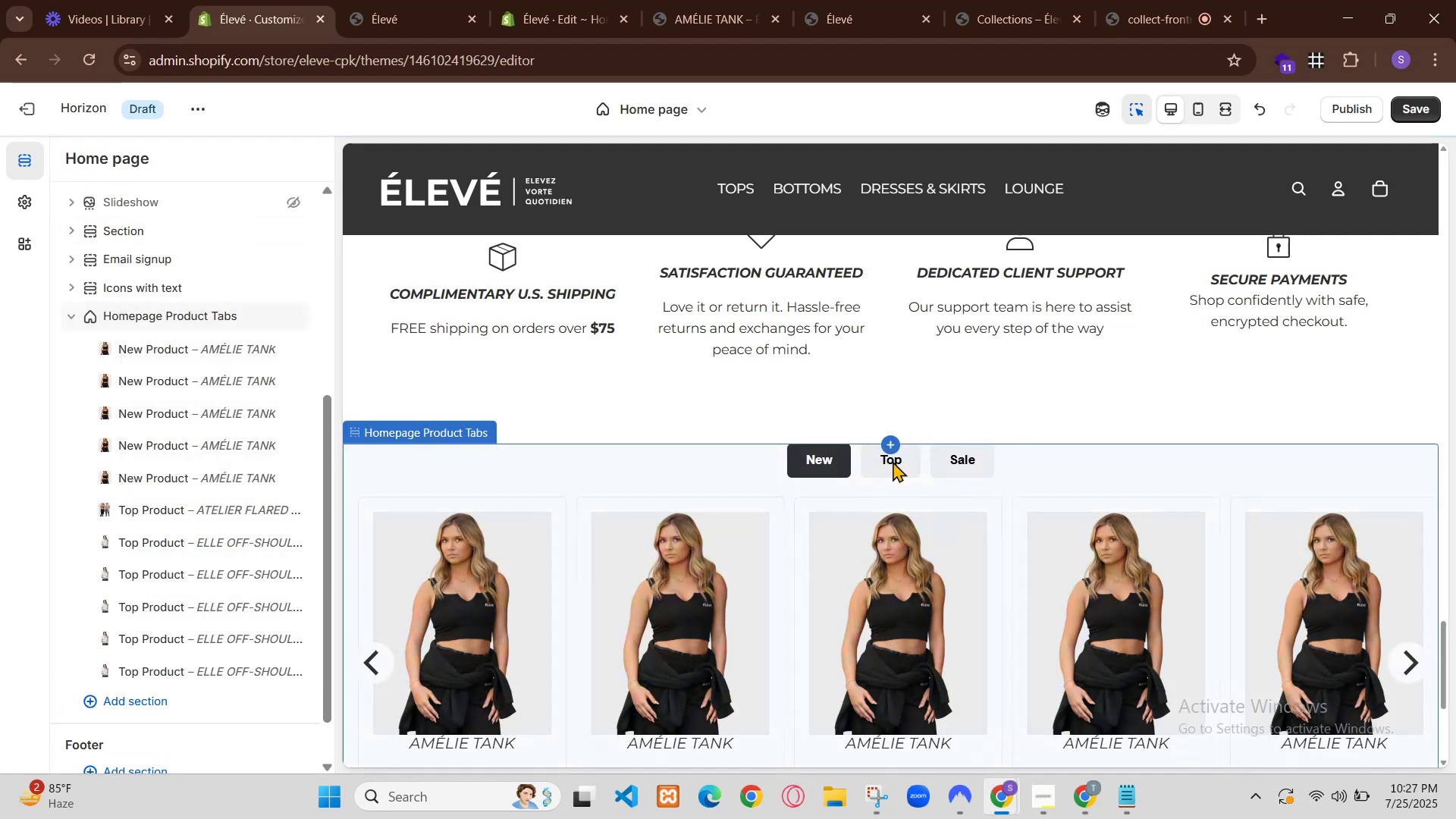 
left_click([941, 456])
 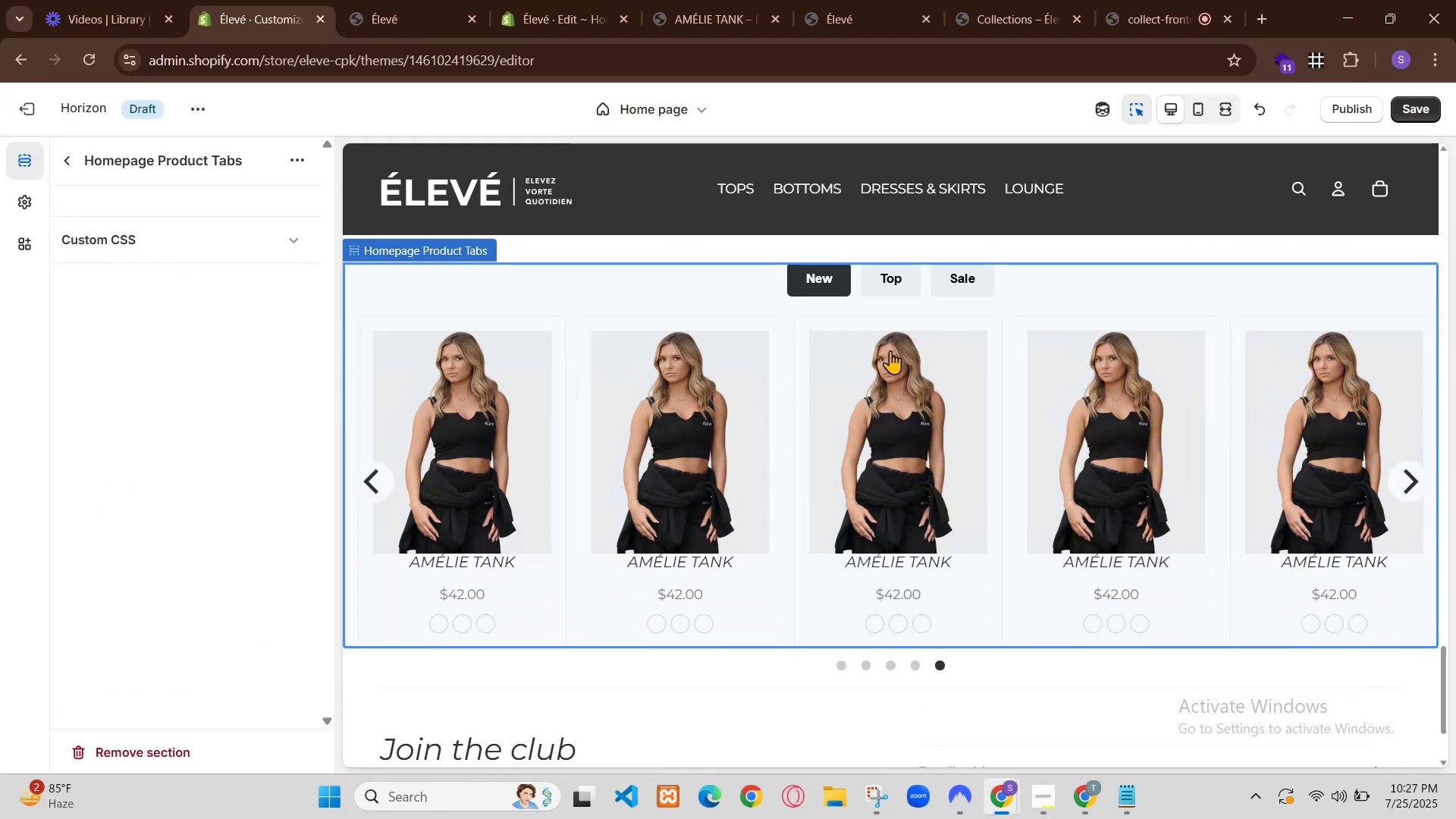 
left_click([869, 462])
 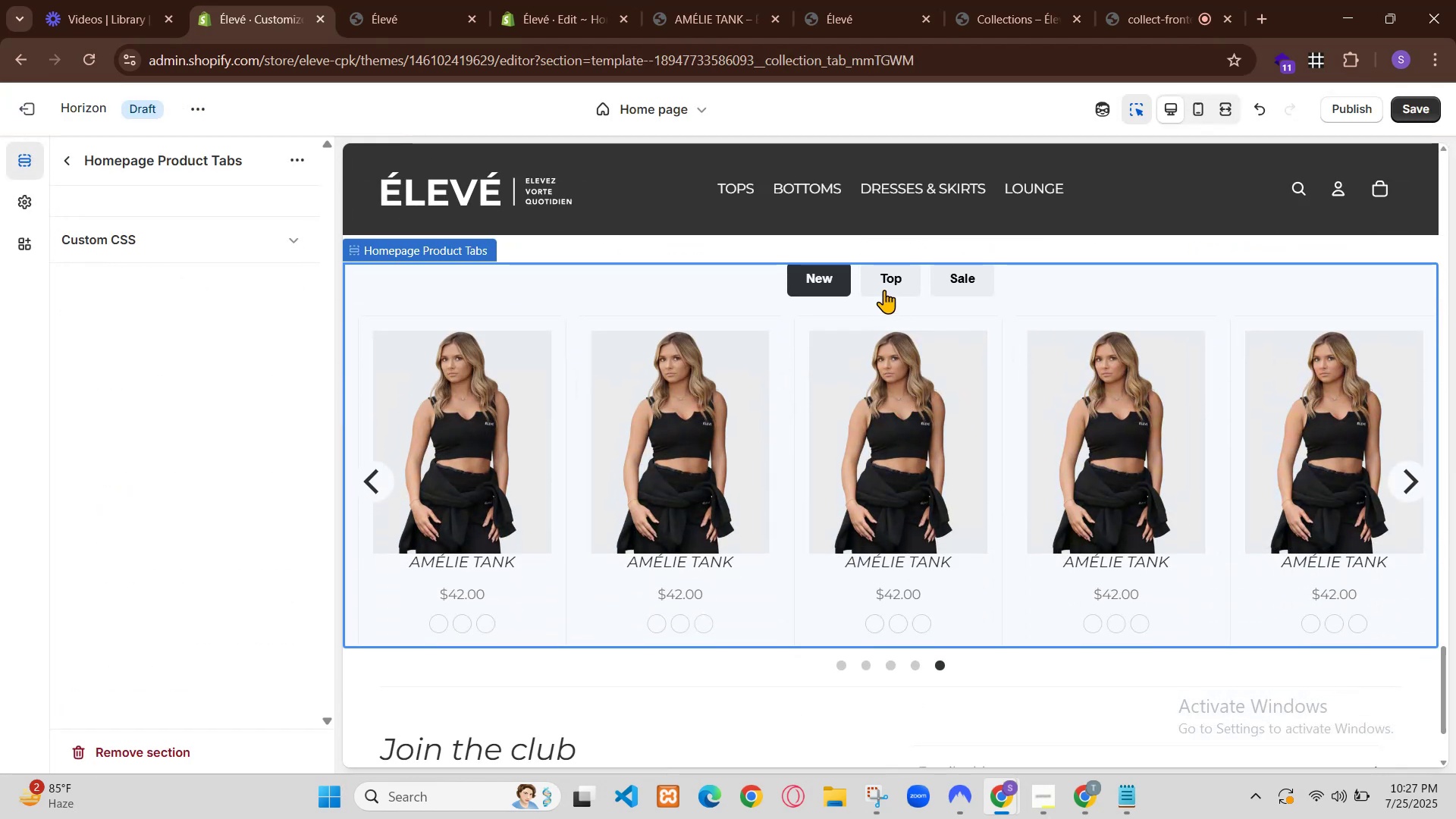 
left_click([815, 455])
 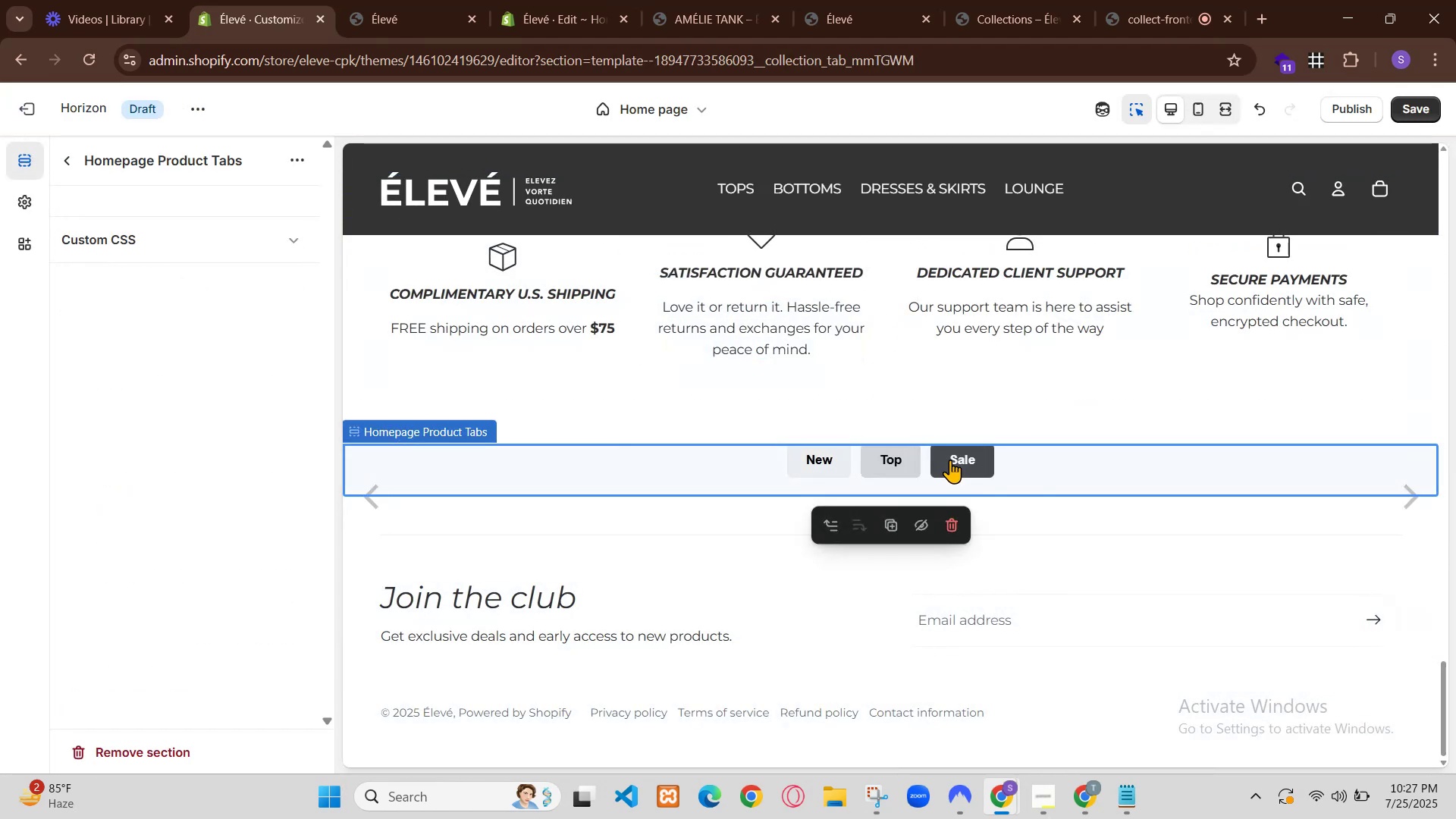 
left_click([904, 534])
 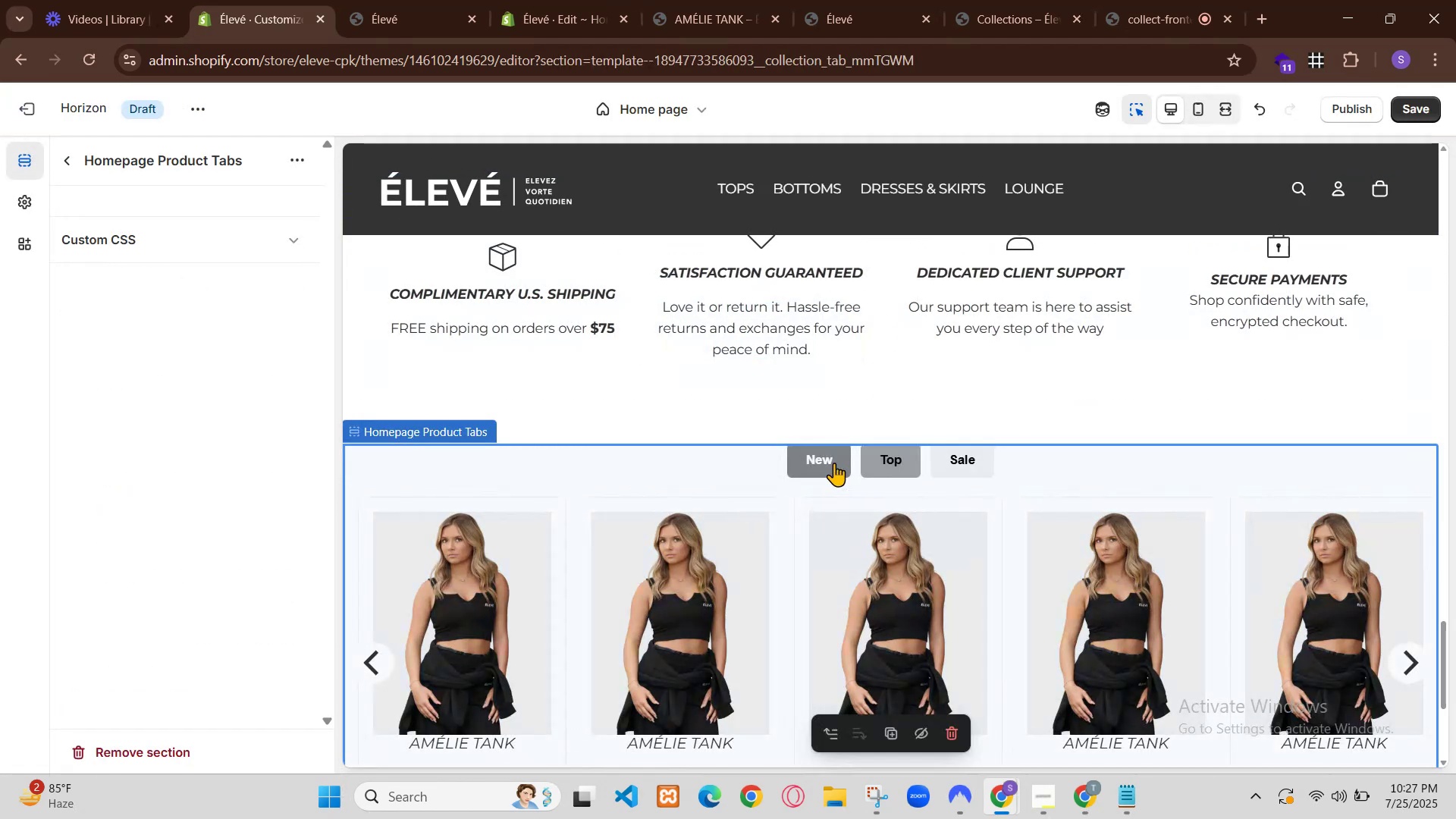 
left_click([893, 463])
 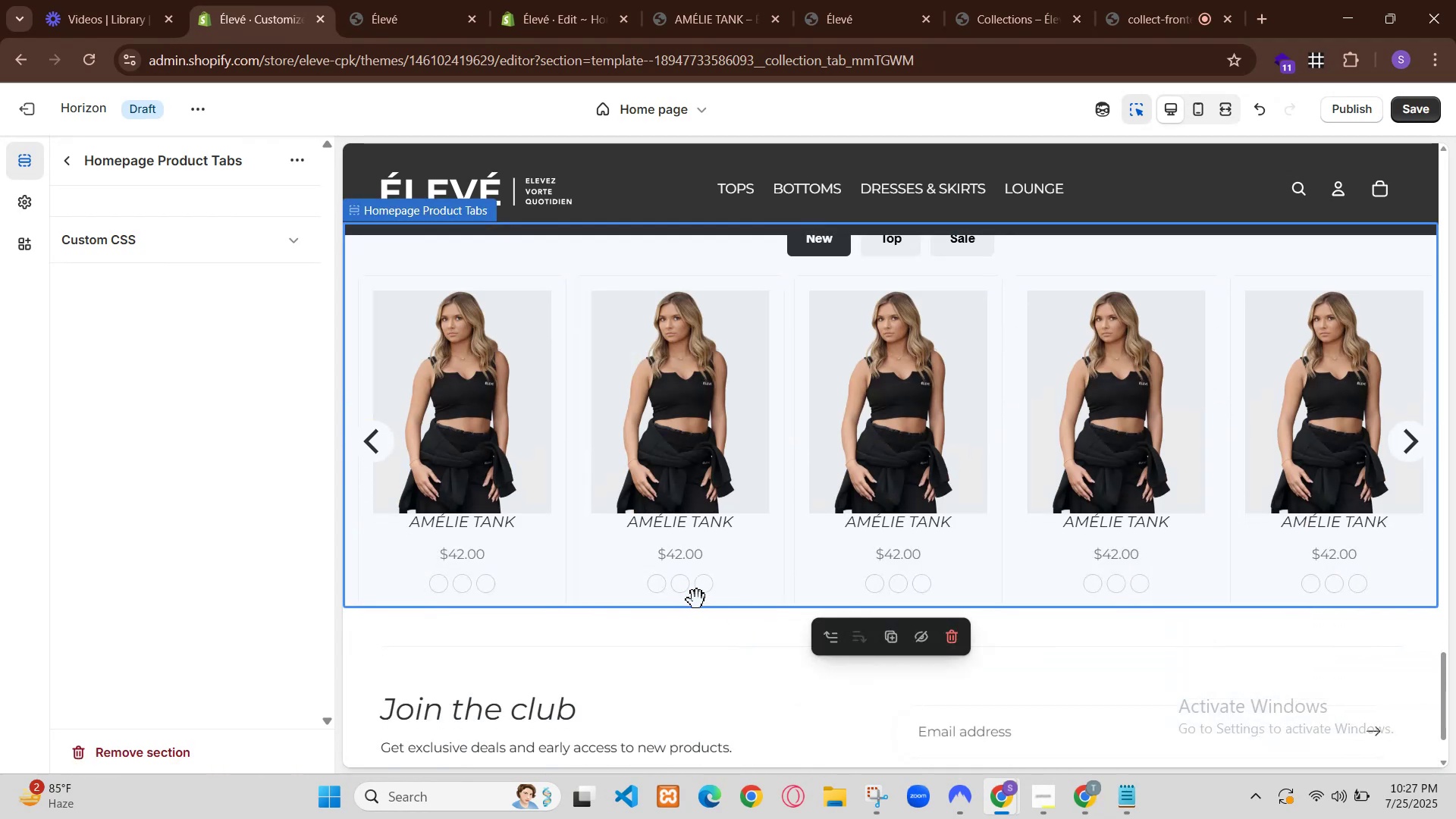 
wait(5.13)
 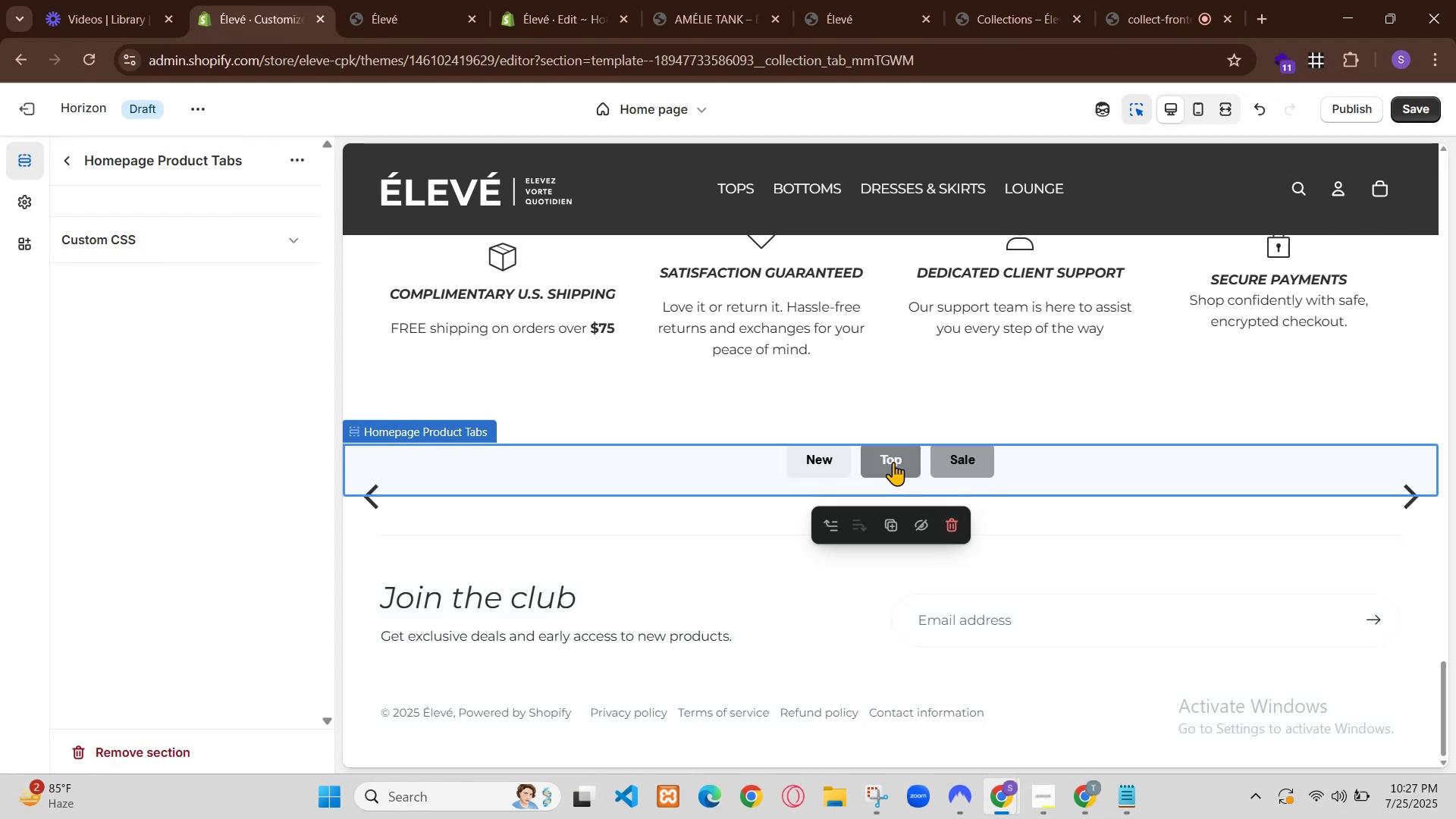 
left_click([667, 103])
 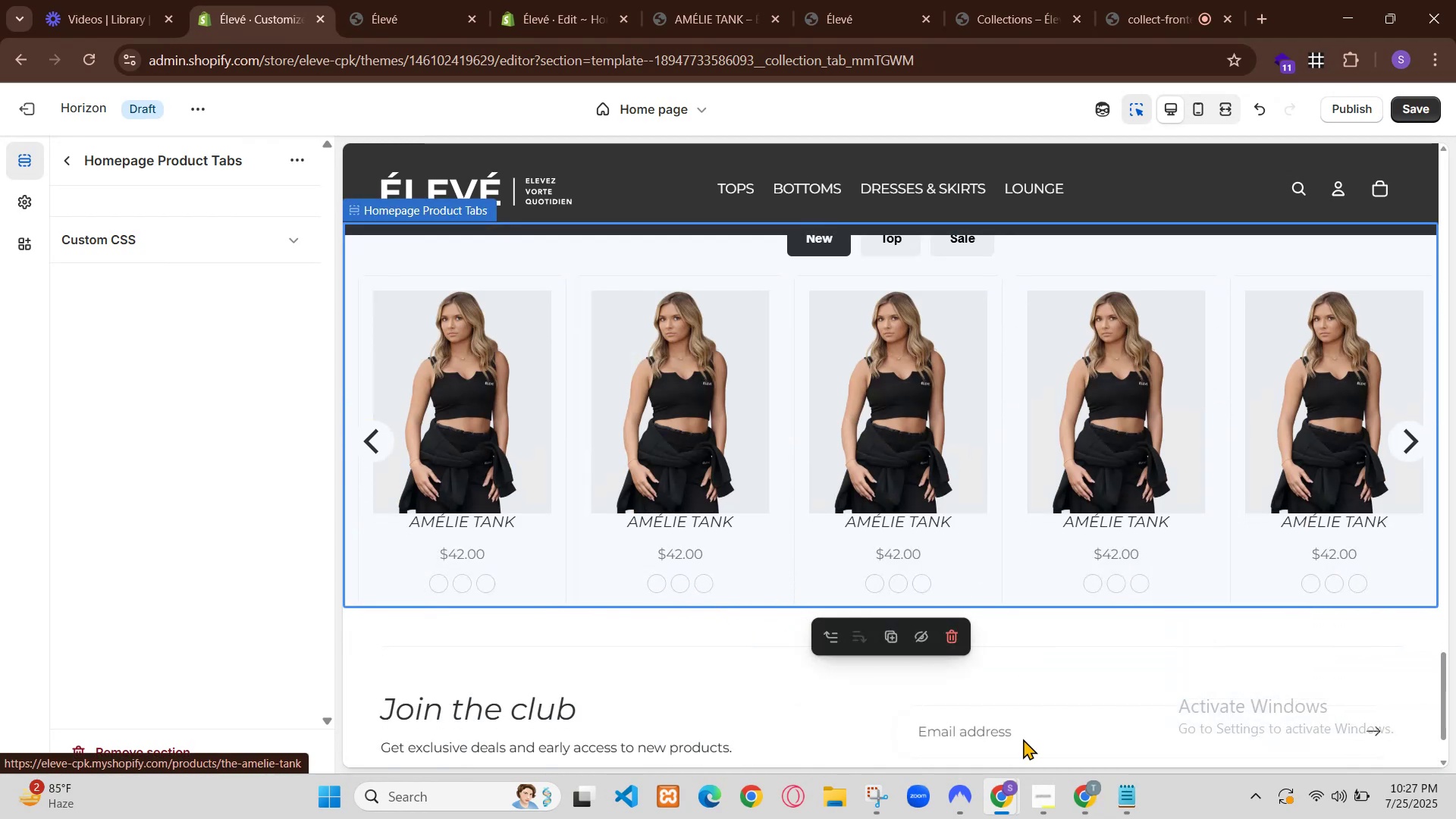 
left_click([644, 197])
 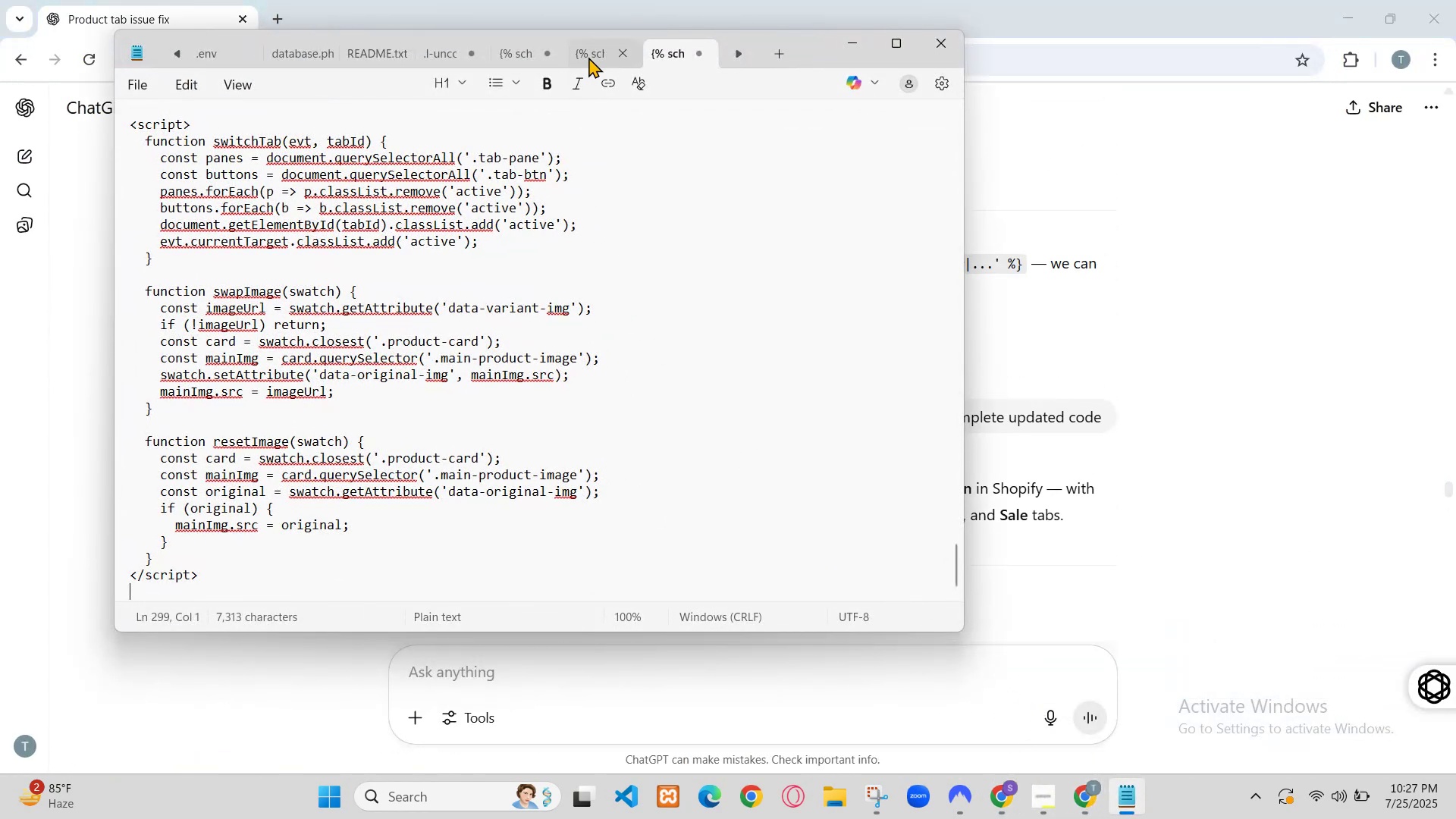 
left_click([186, 110])
 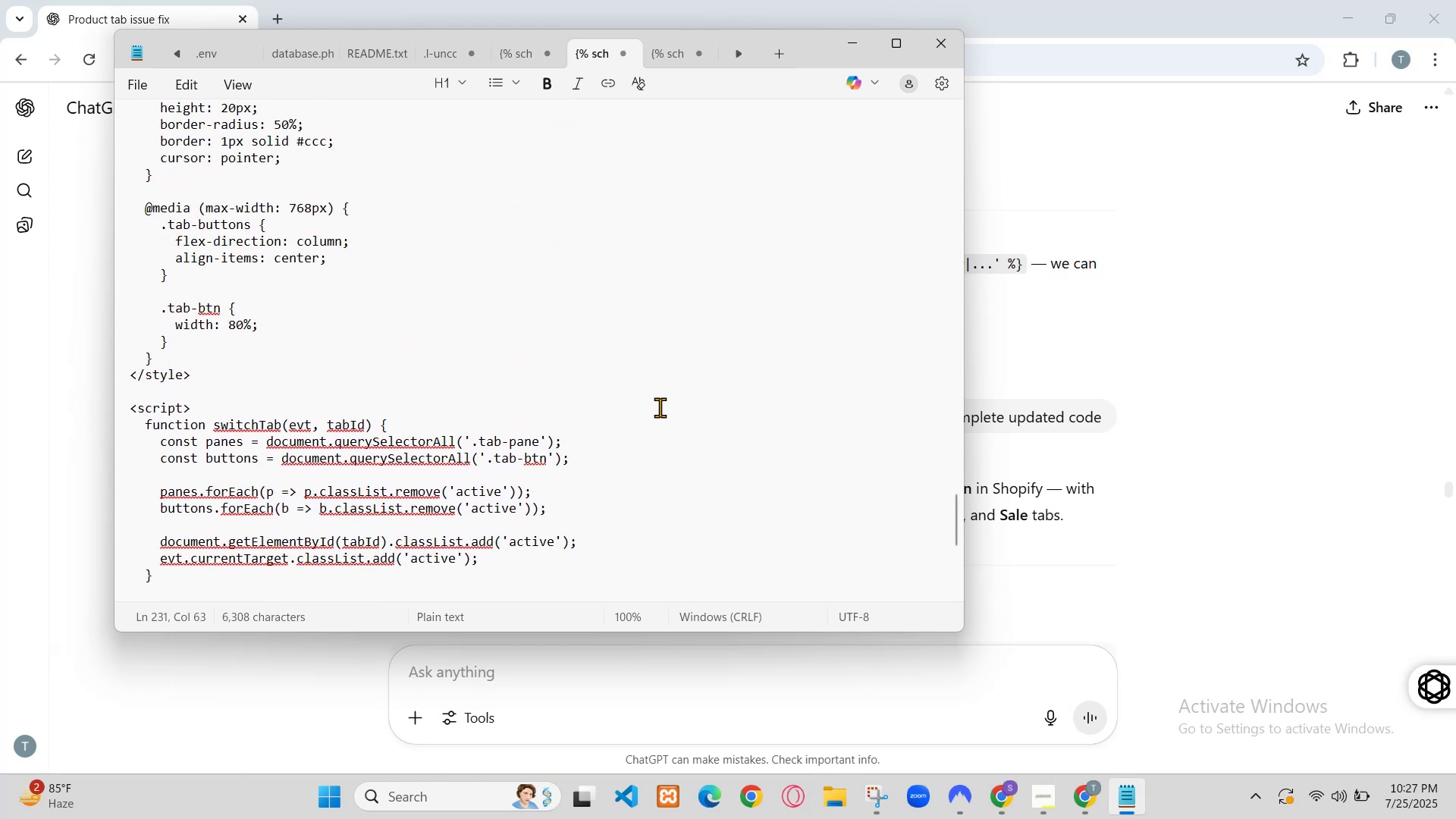 
left_click([136, 292])
 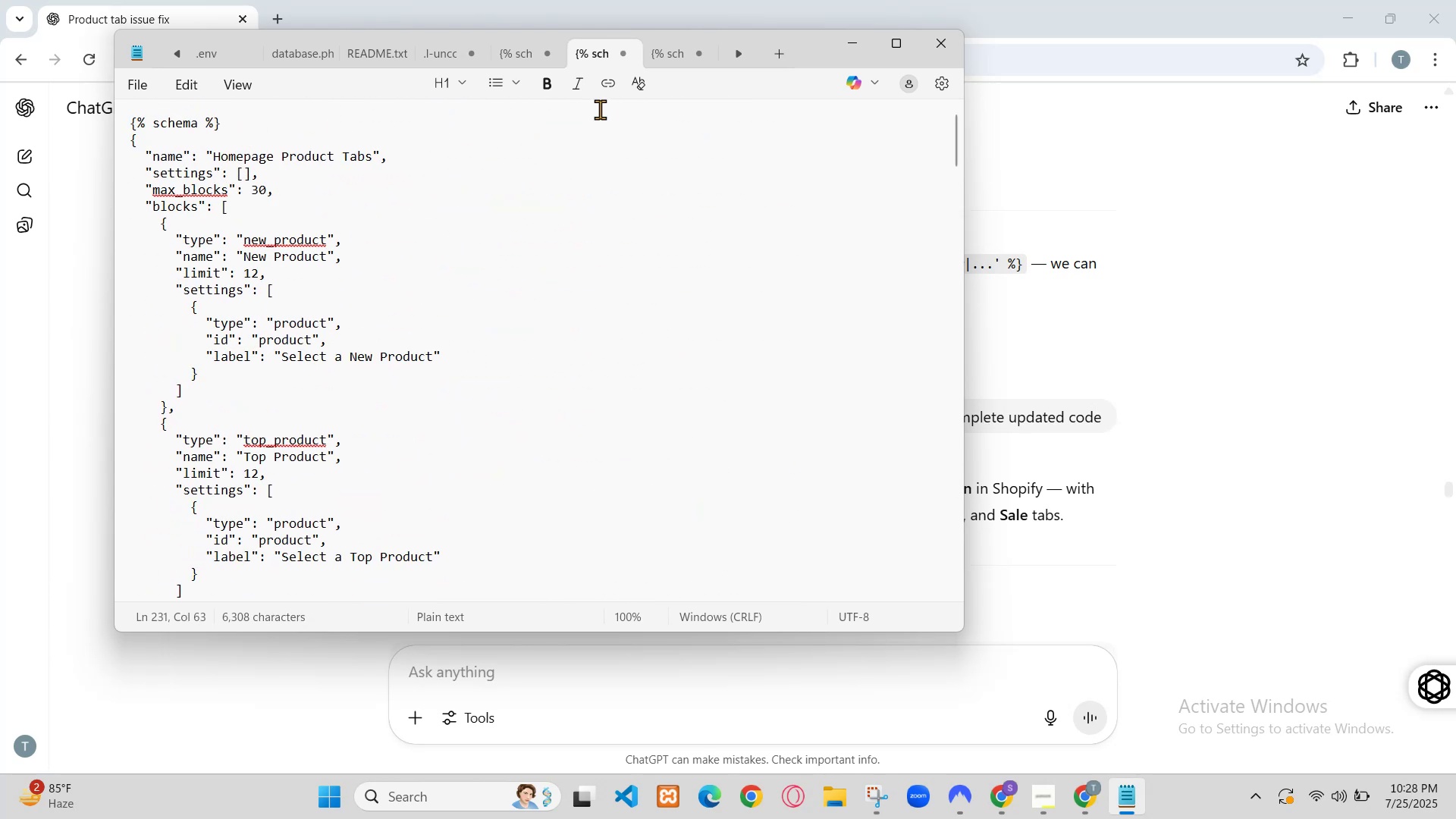 
left_click([553, 17])
 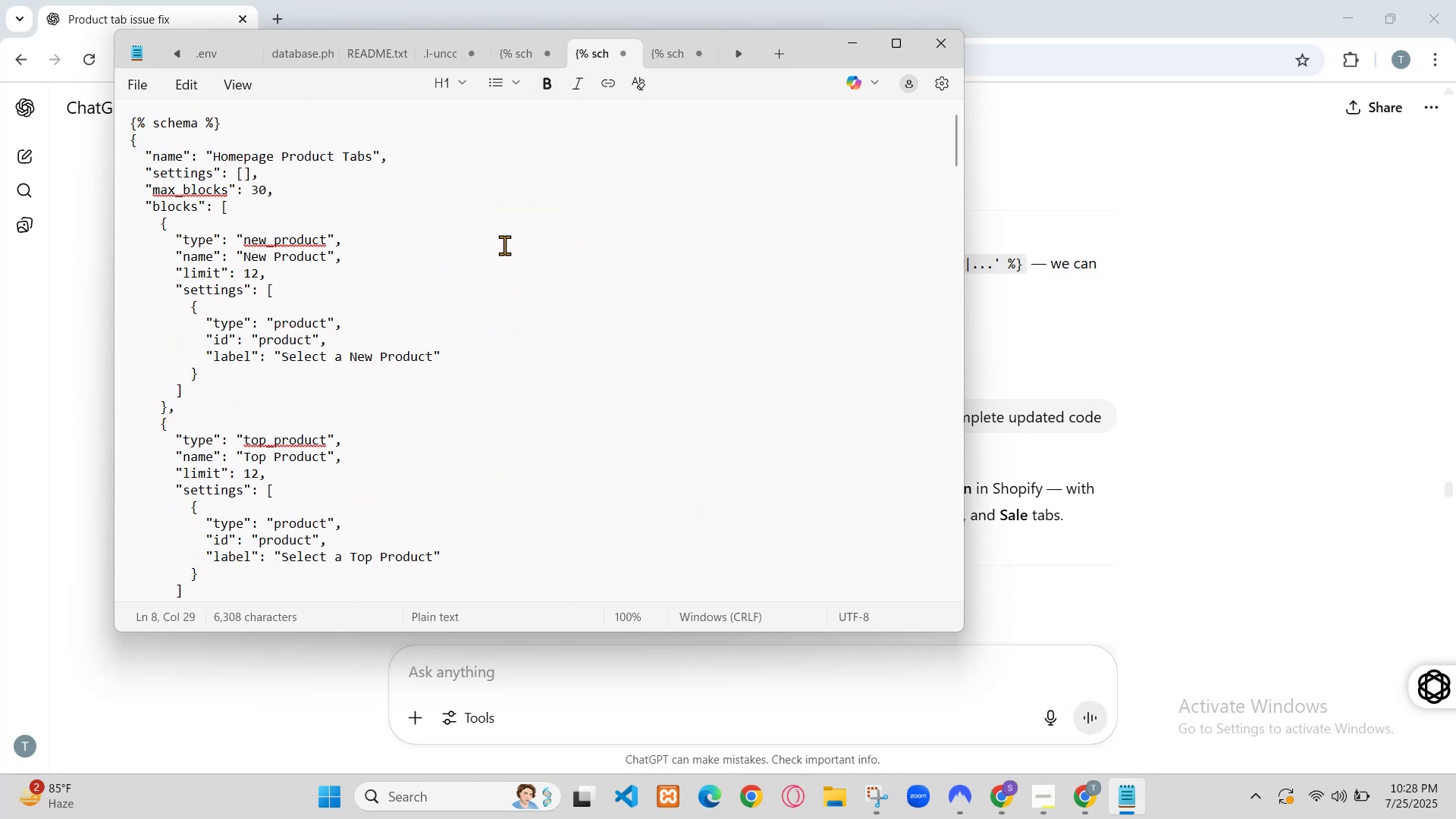 
scroll: coordinate [507, 272], scroll_direction: down, amount: 18.0
 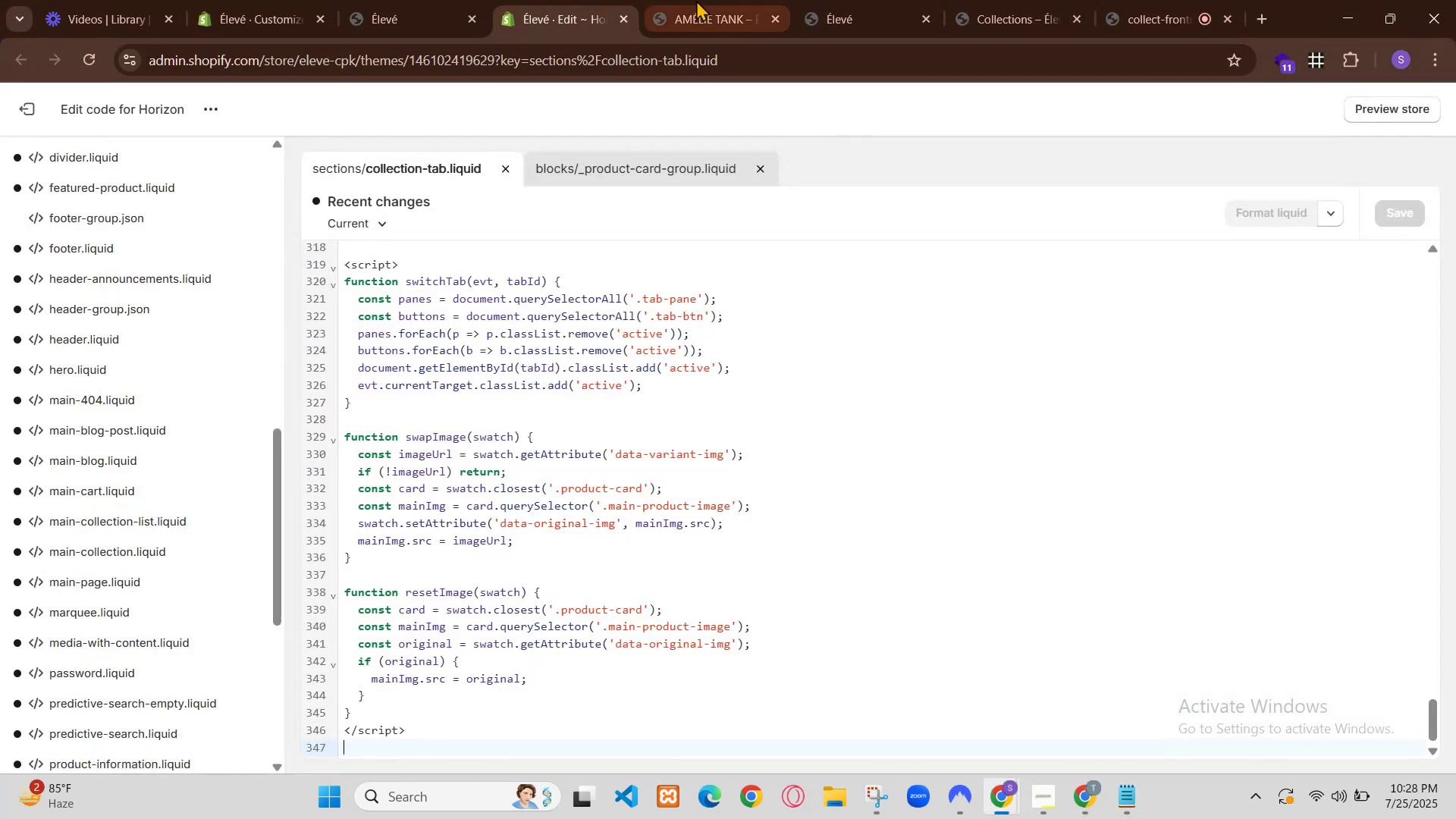 
scroll: coordinate [714, 247], scroll_direction: up, amount: 1.0
 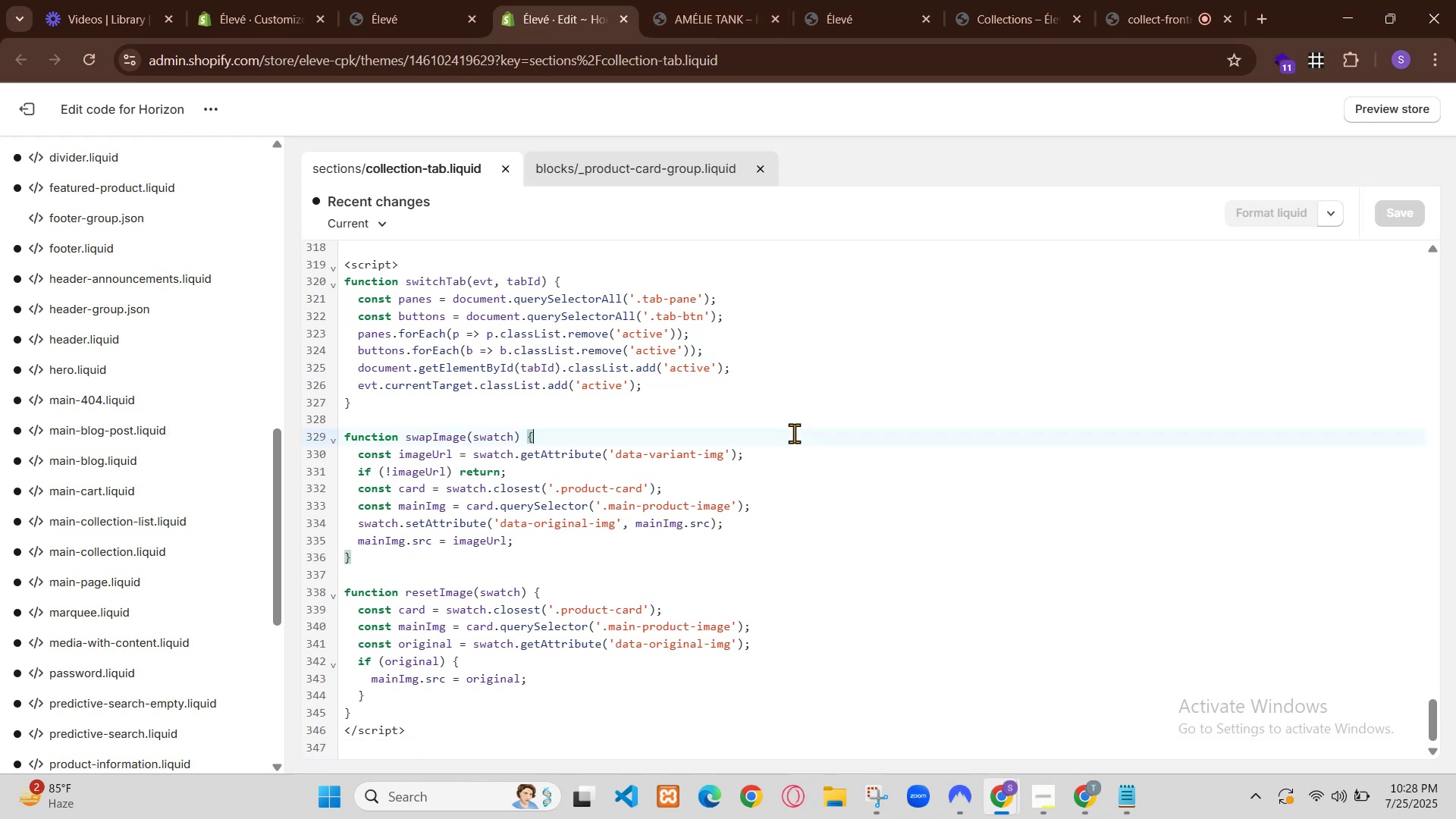 
left_click([711, 349])
 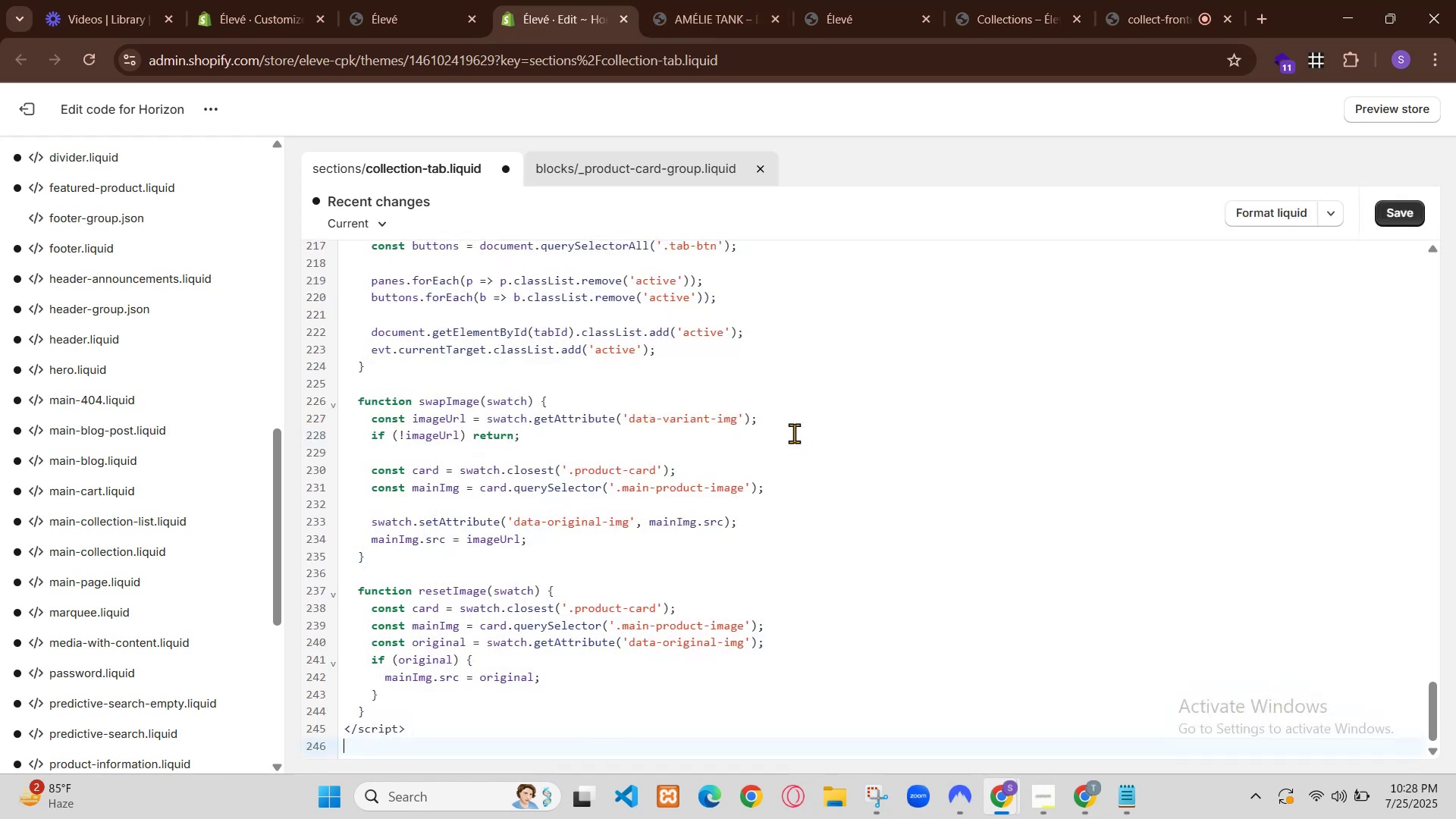 
double_click([770, 469])
 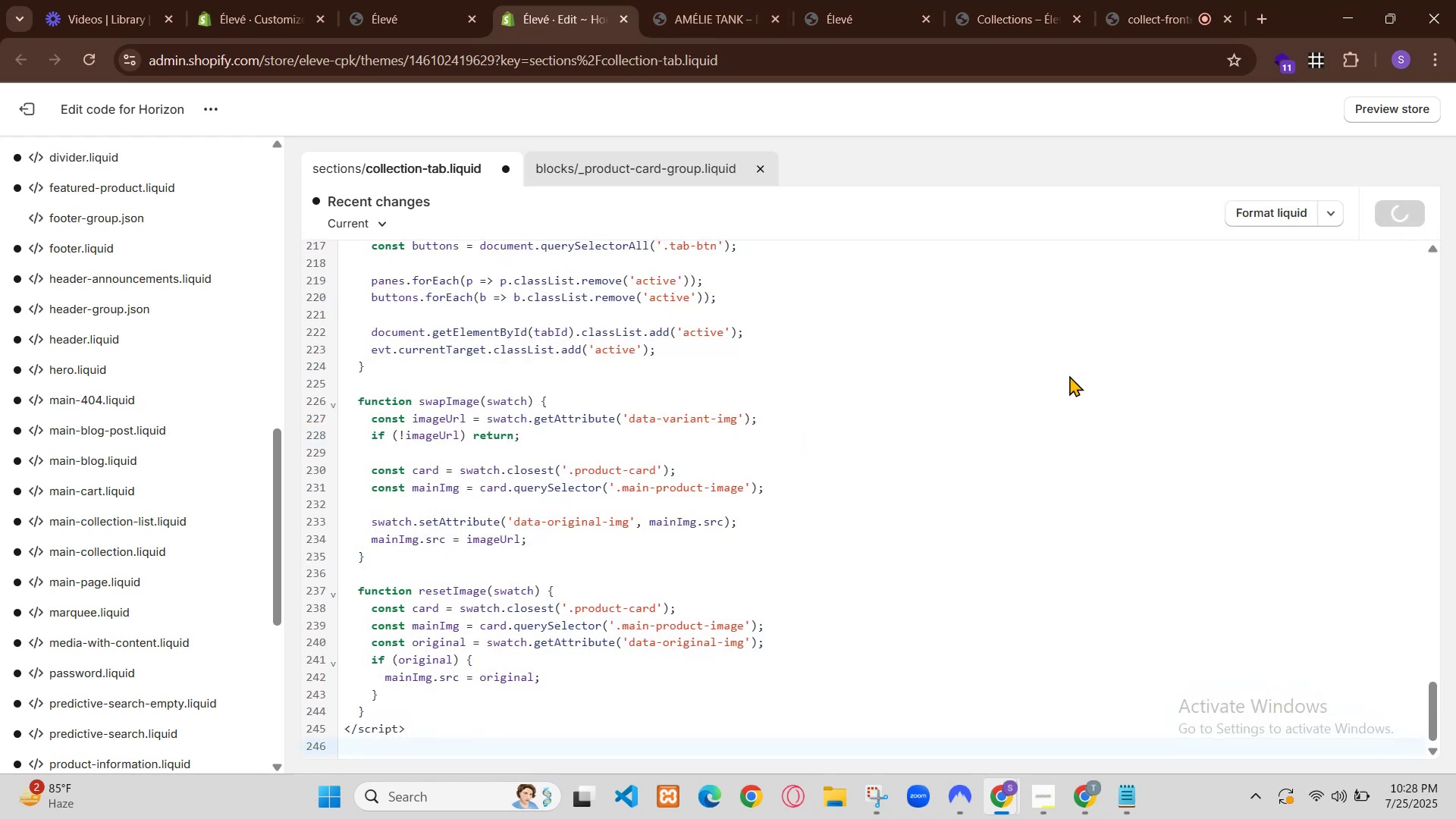 
triple_click([770, 469])
 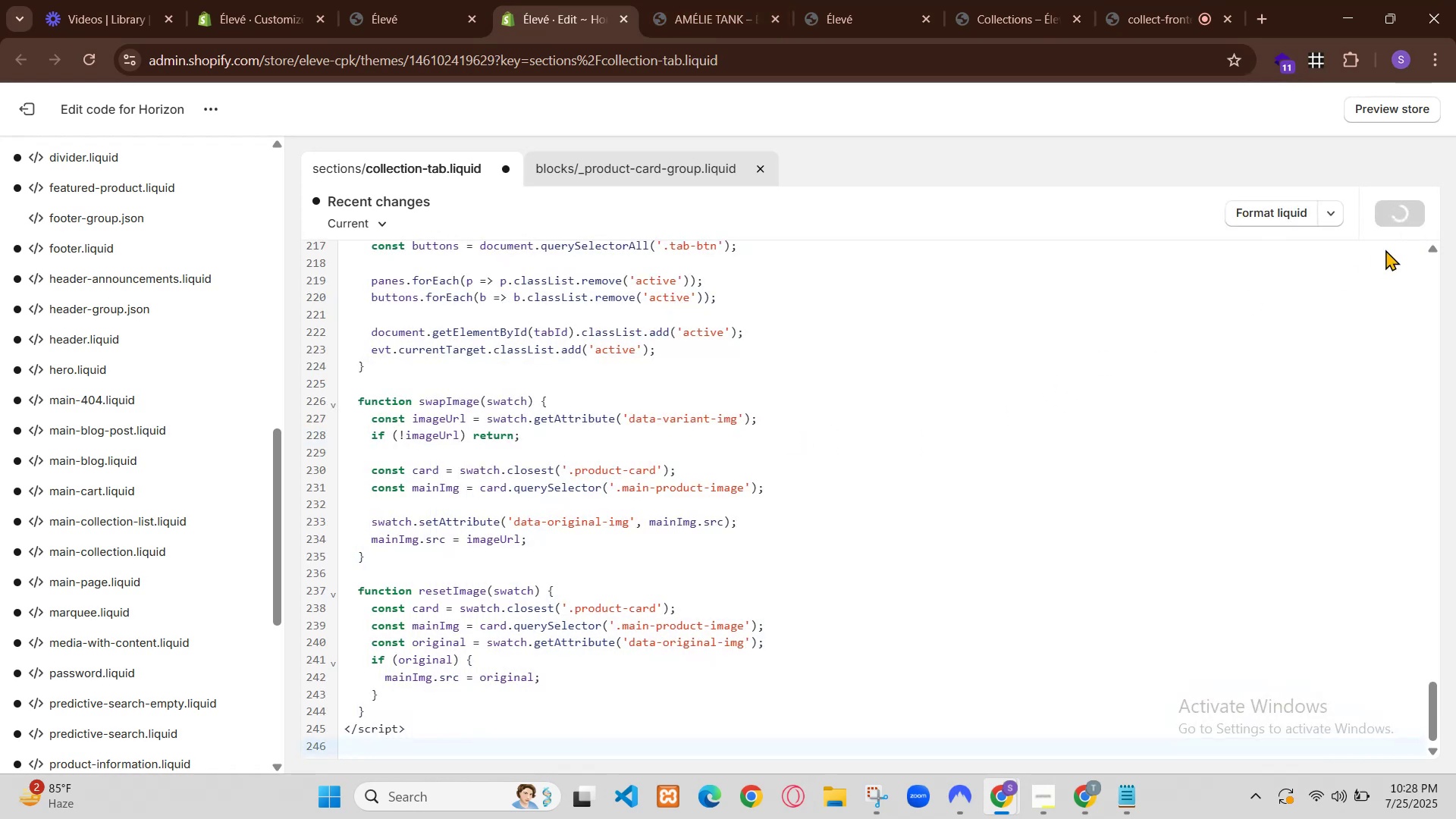 
left_click([740, 455])
 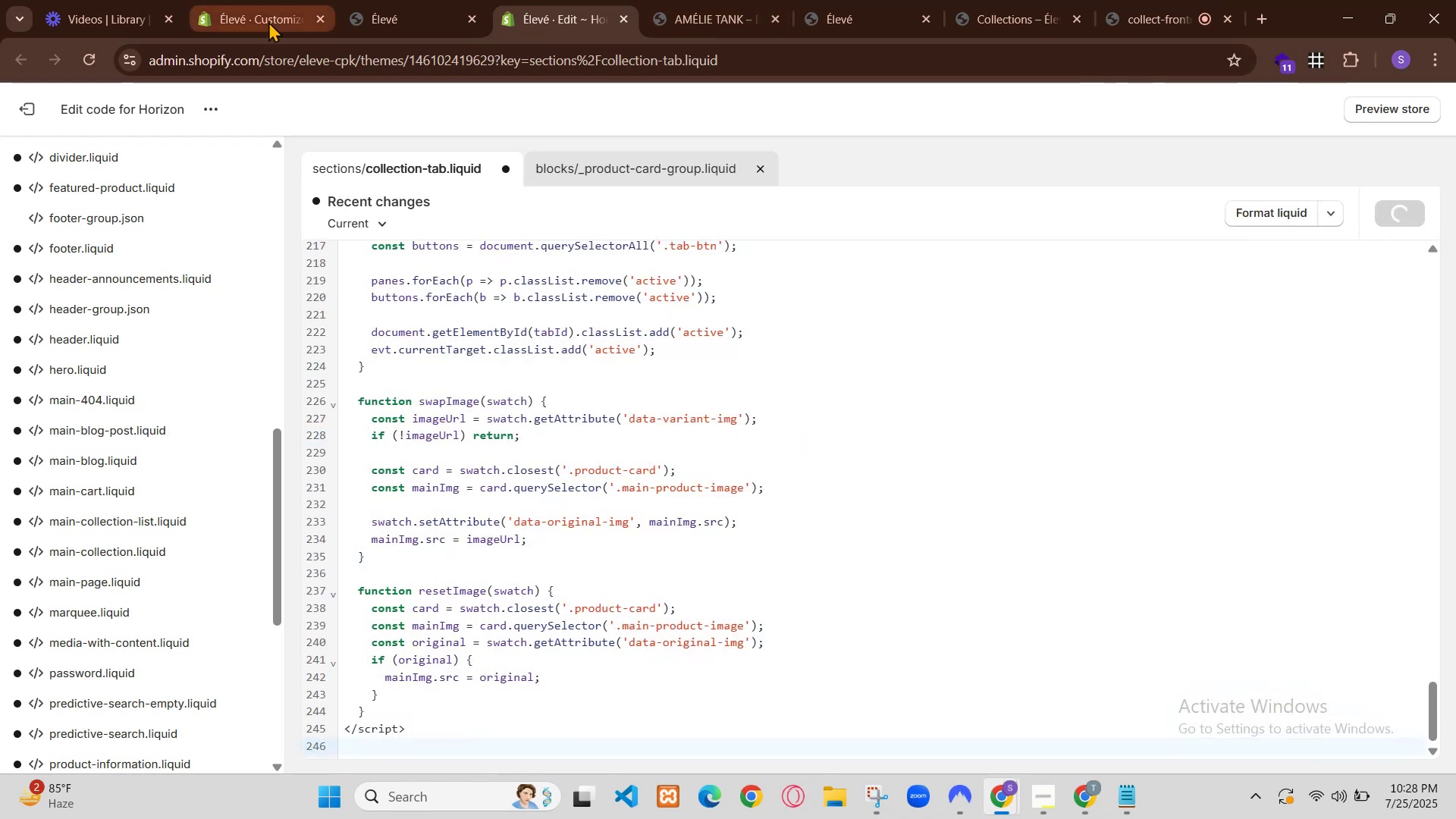 
left_click([775, 477])
 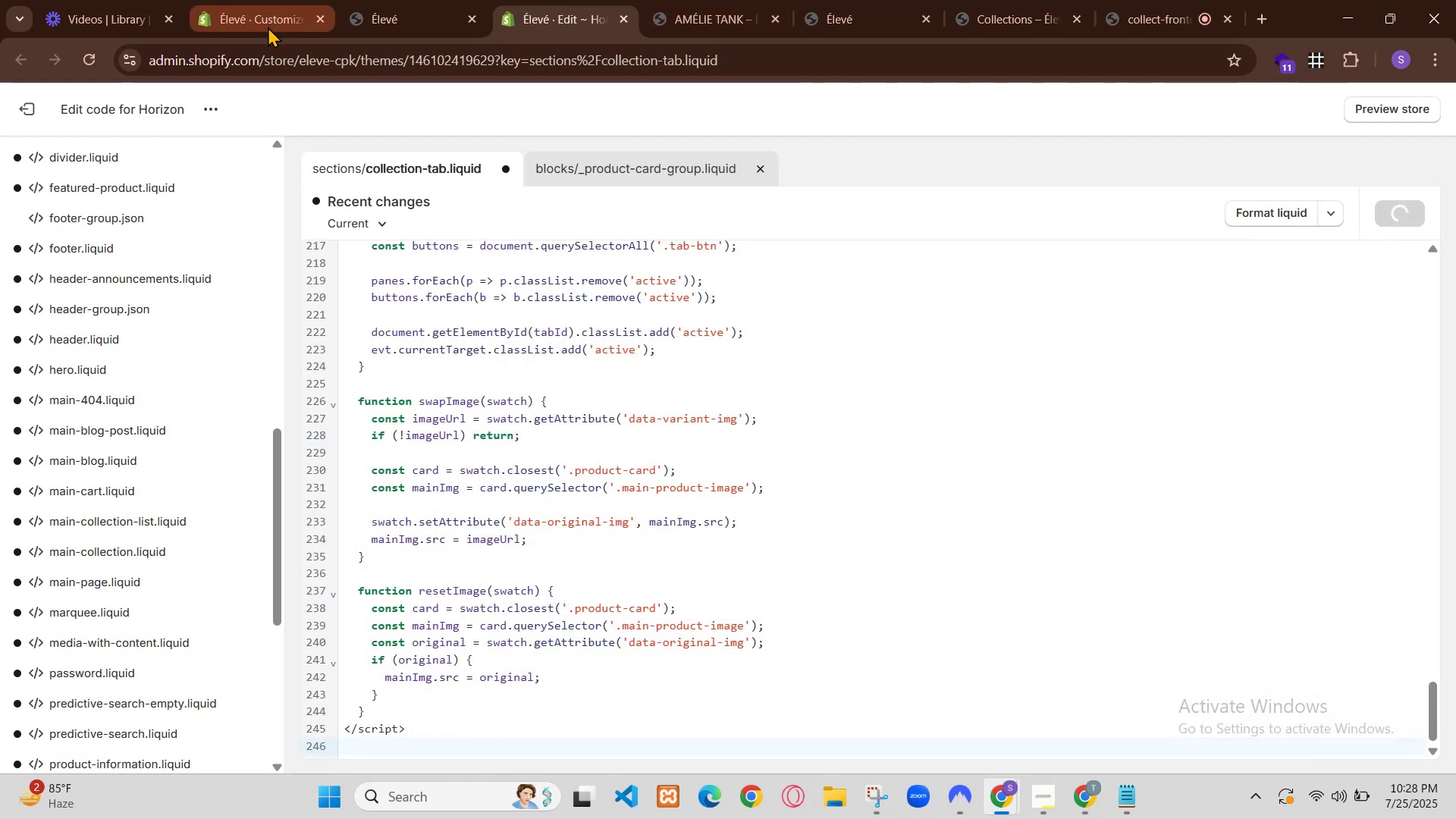 
scroll: coordinate [776, 491], scroll_direction: down, amount: 3.0
 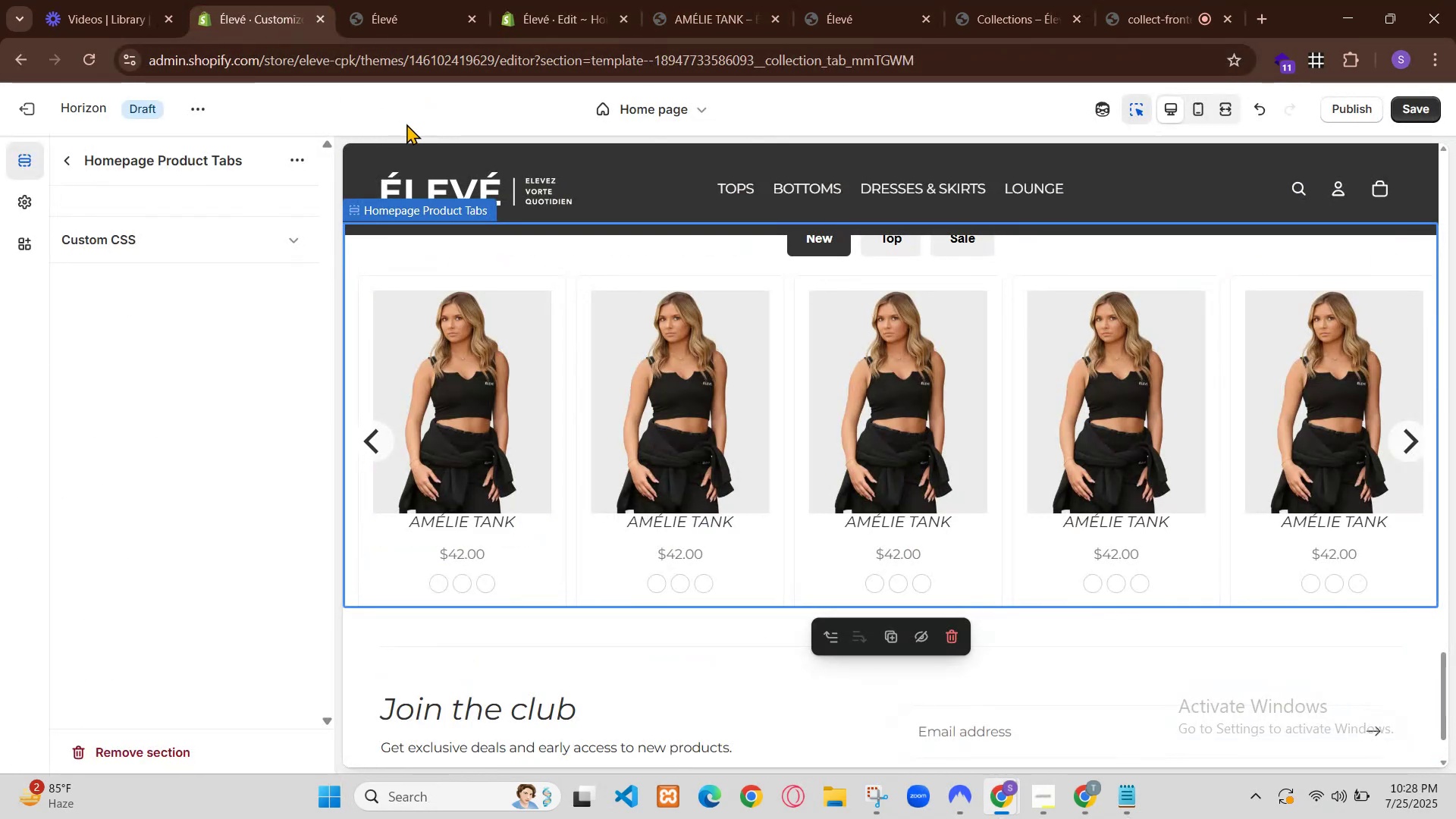 
left_click_drag(start_coordinate=[731, 509], to_coordinate=[730, 514])
 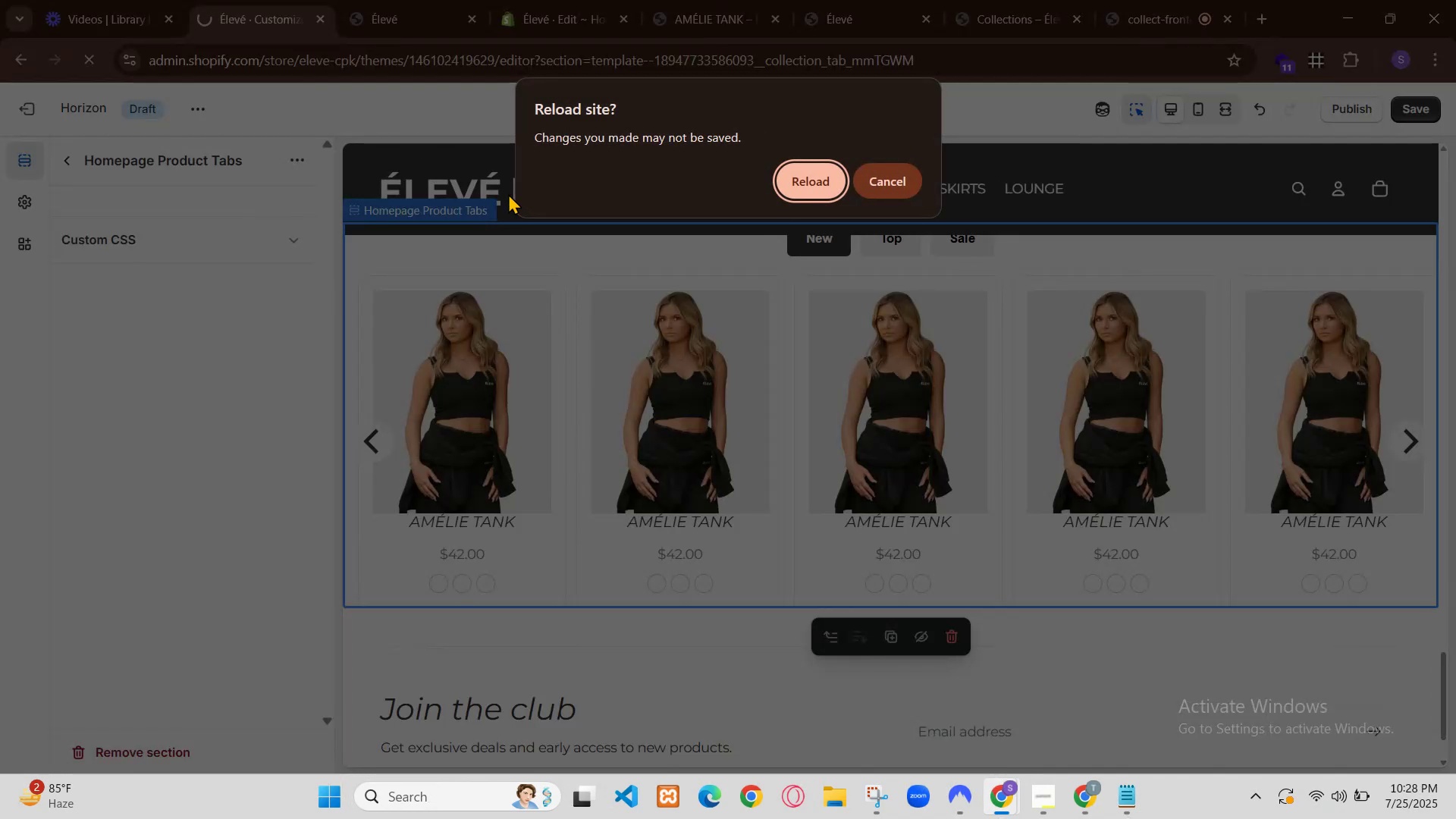 
double_click([730, 517])
 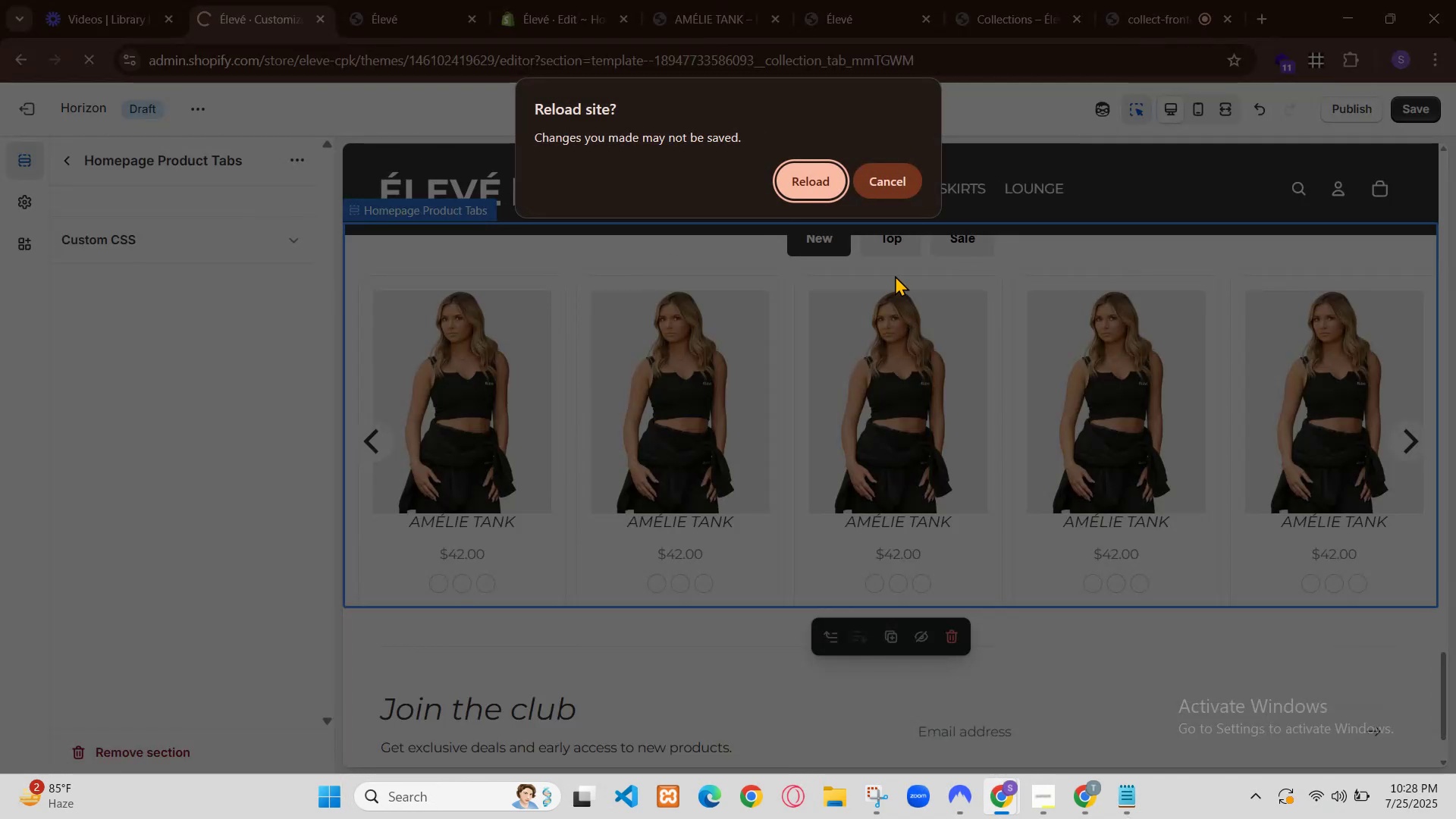 
triple_click([725, 520])
 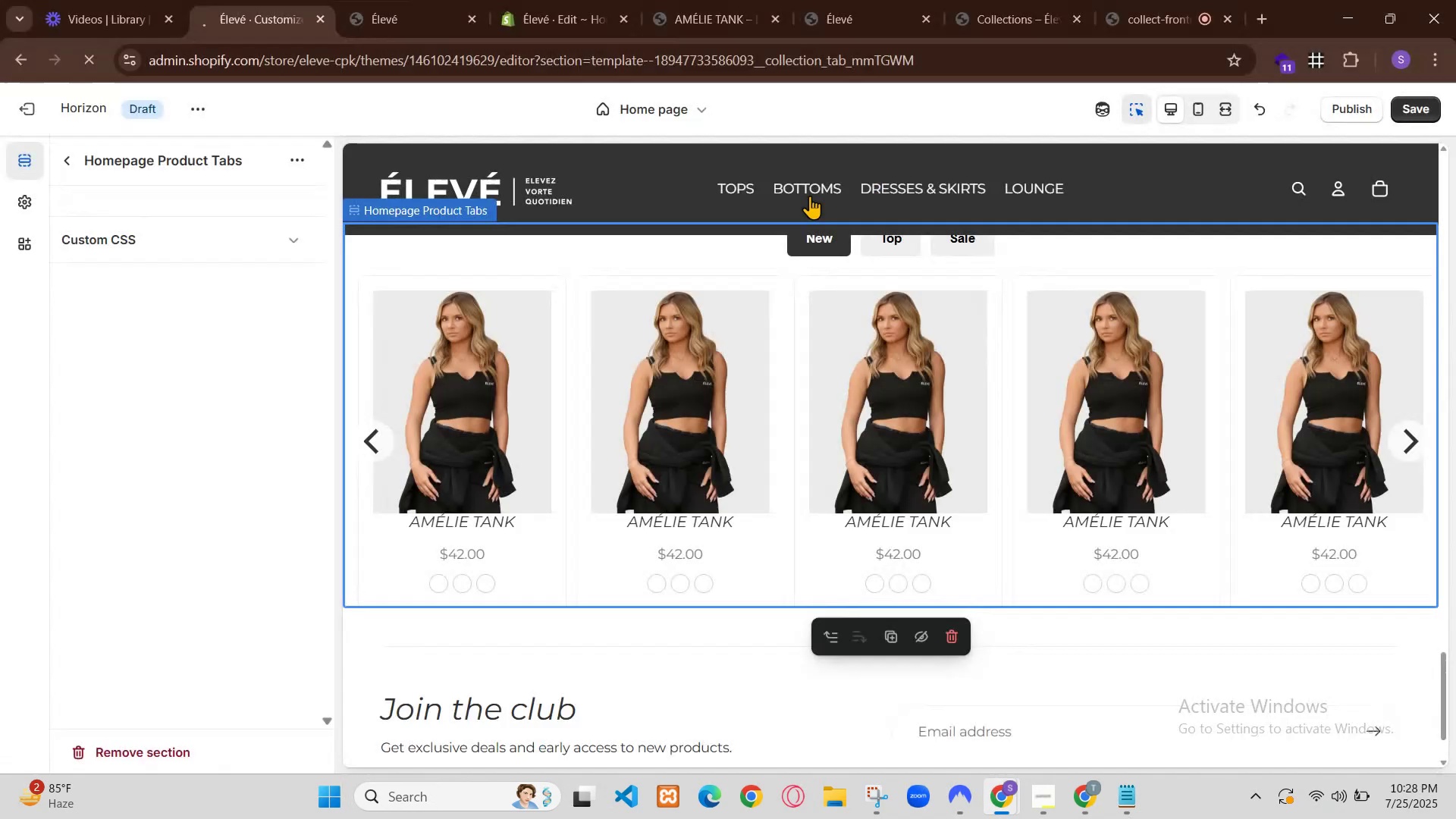 
left_click([692, 520])
 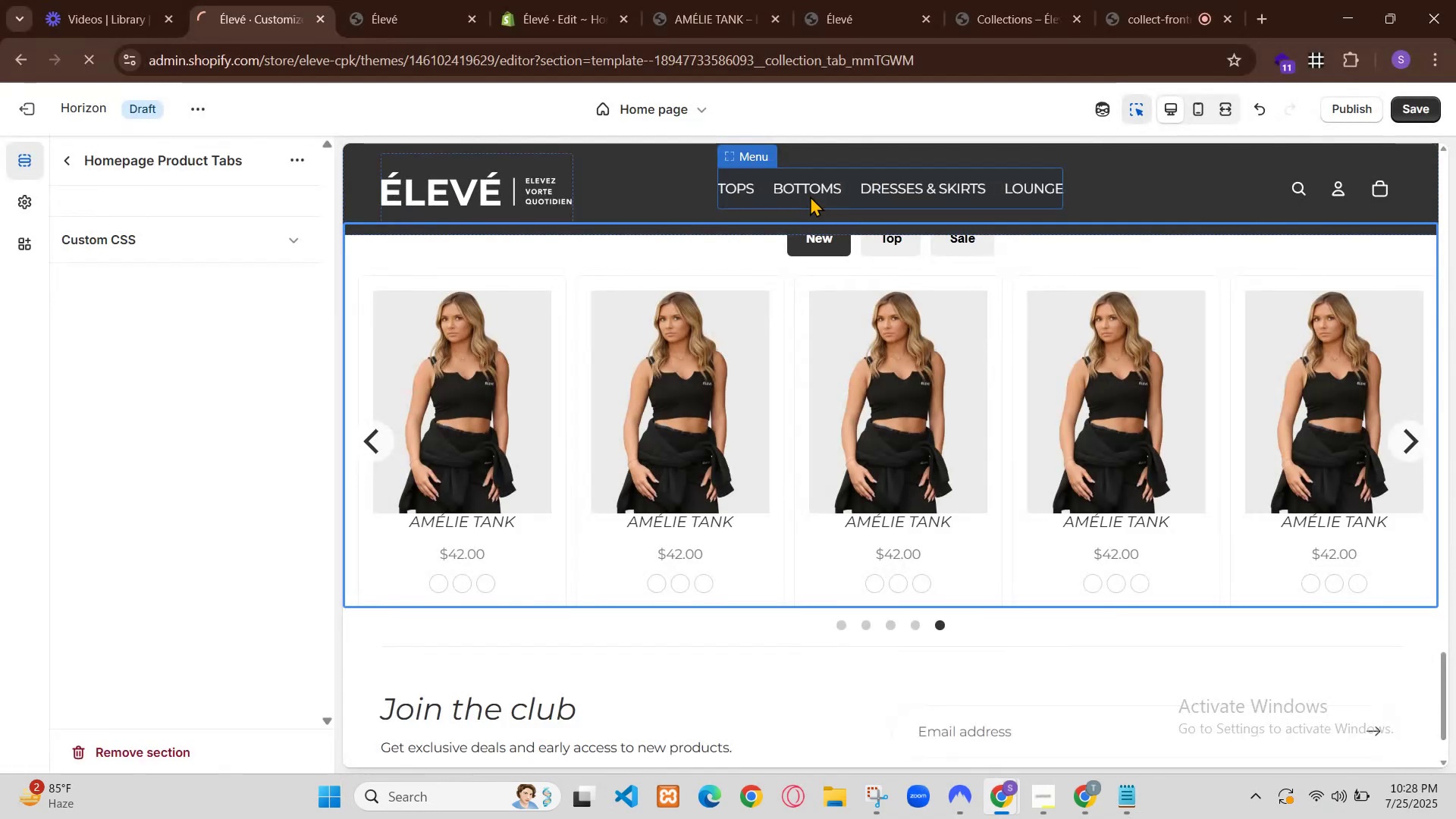 
left_click_drag(start_coordinate=[697, 520], to_coordinate=[708, 521])
 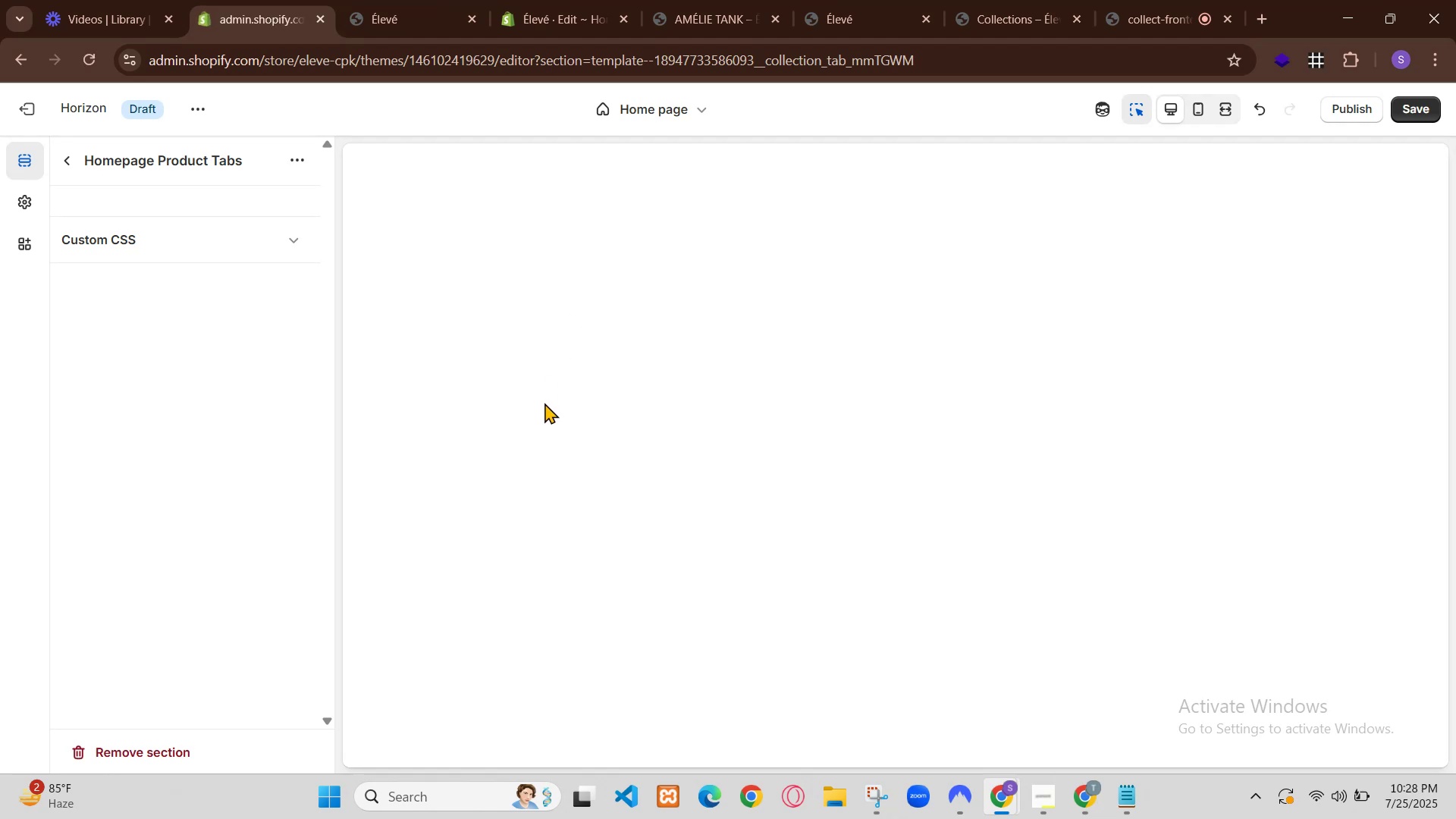 
left_click([699, 522])
 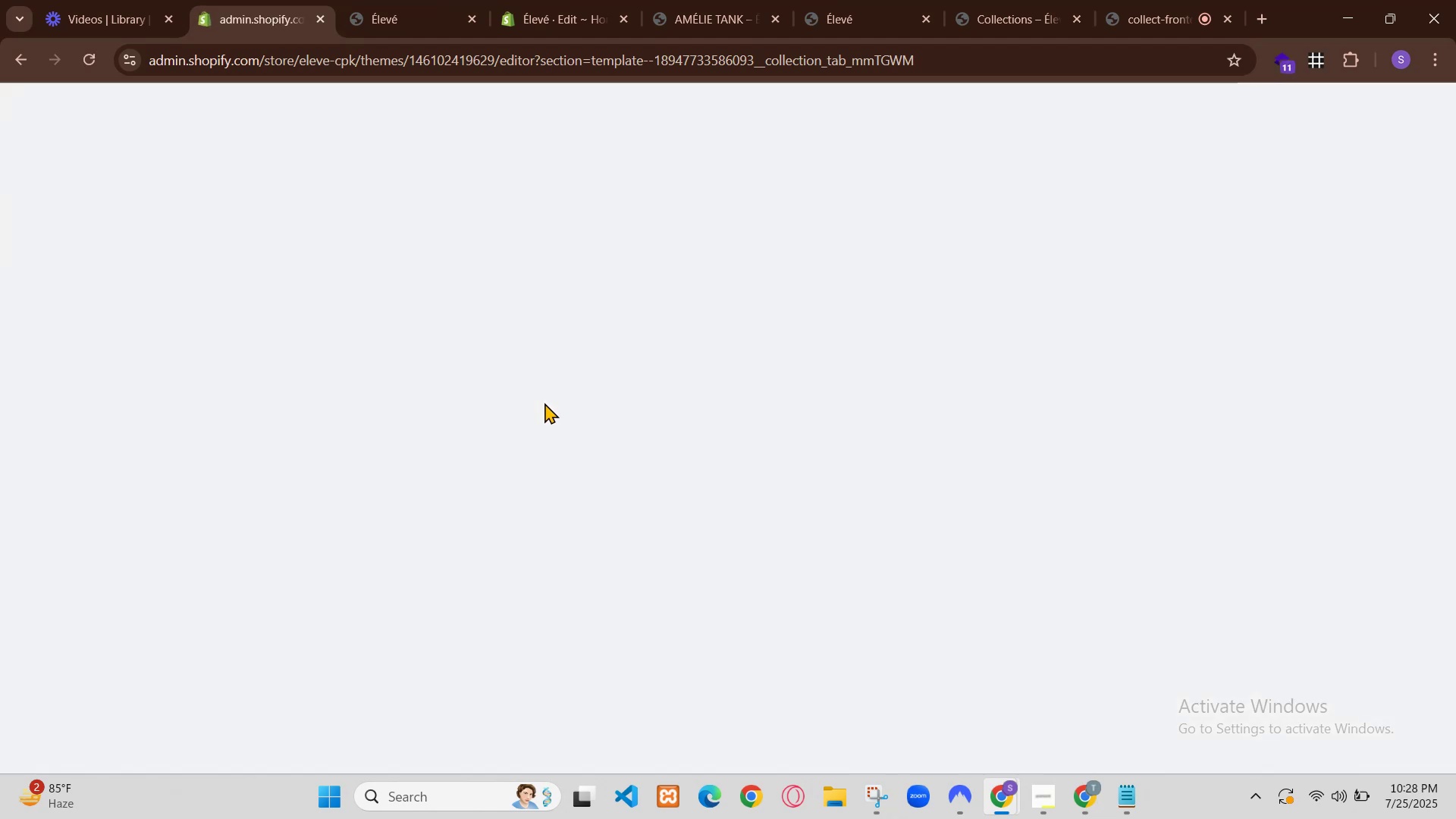 
left_click([676, 521])
 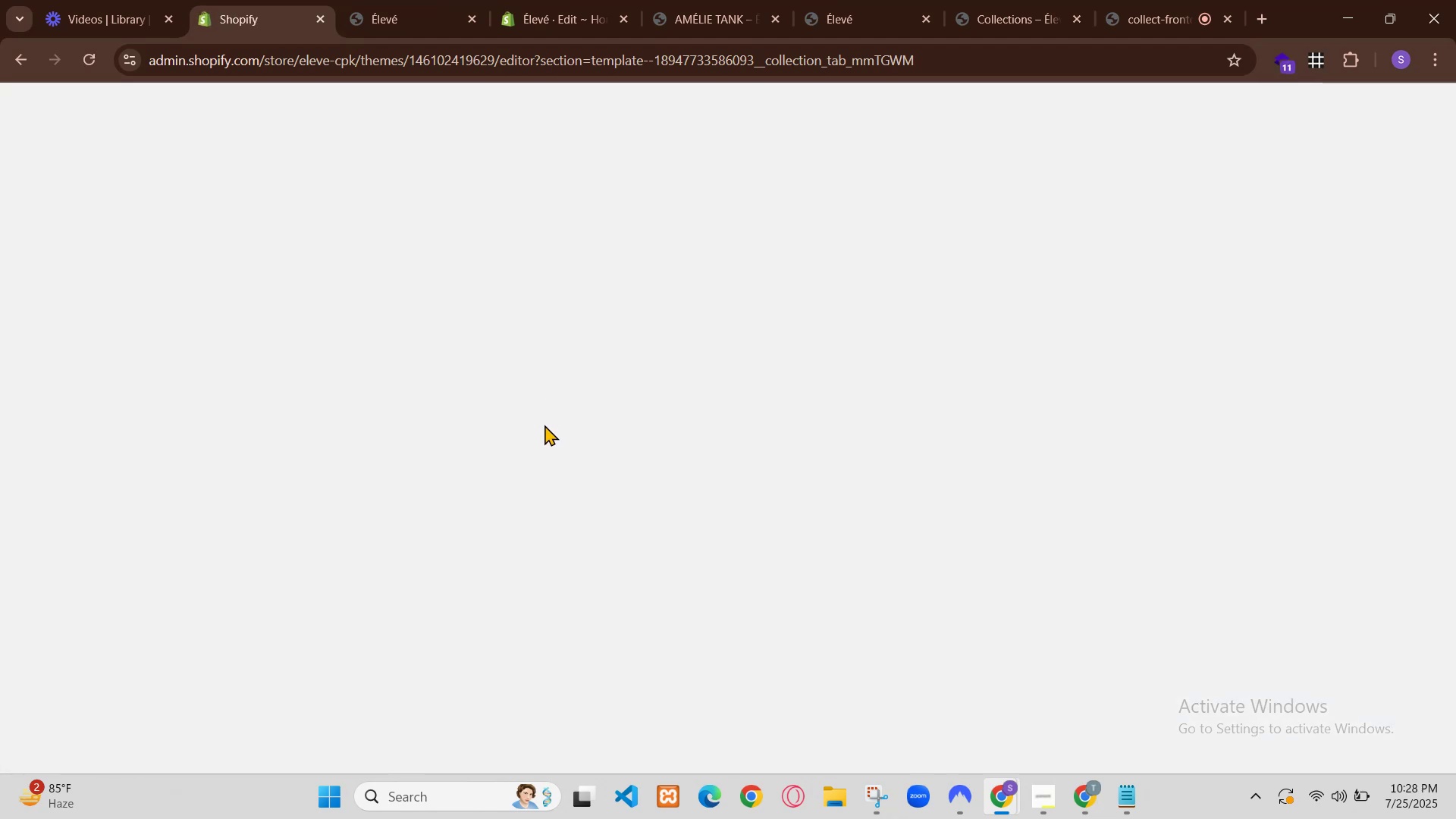 
left_click([780, 521])
 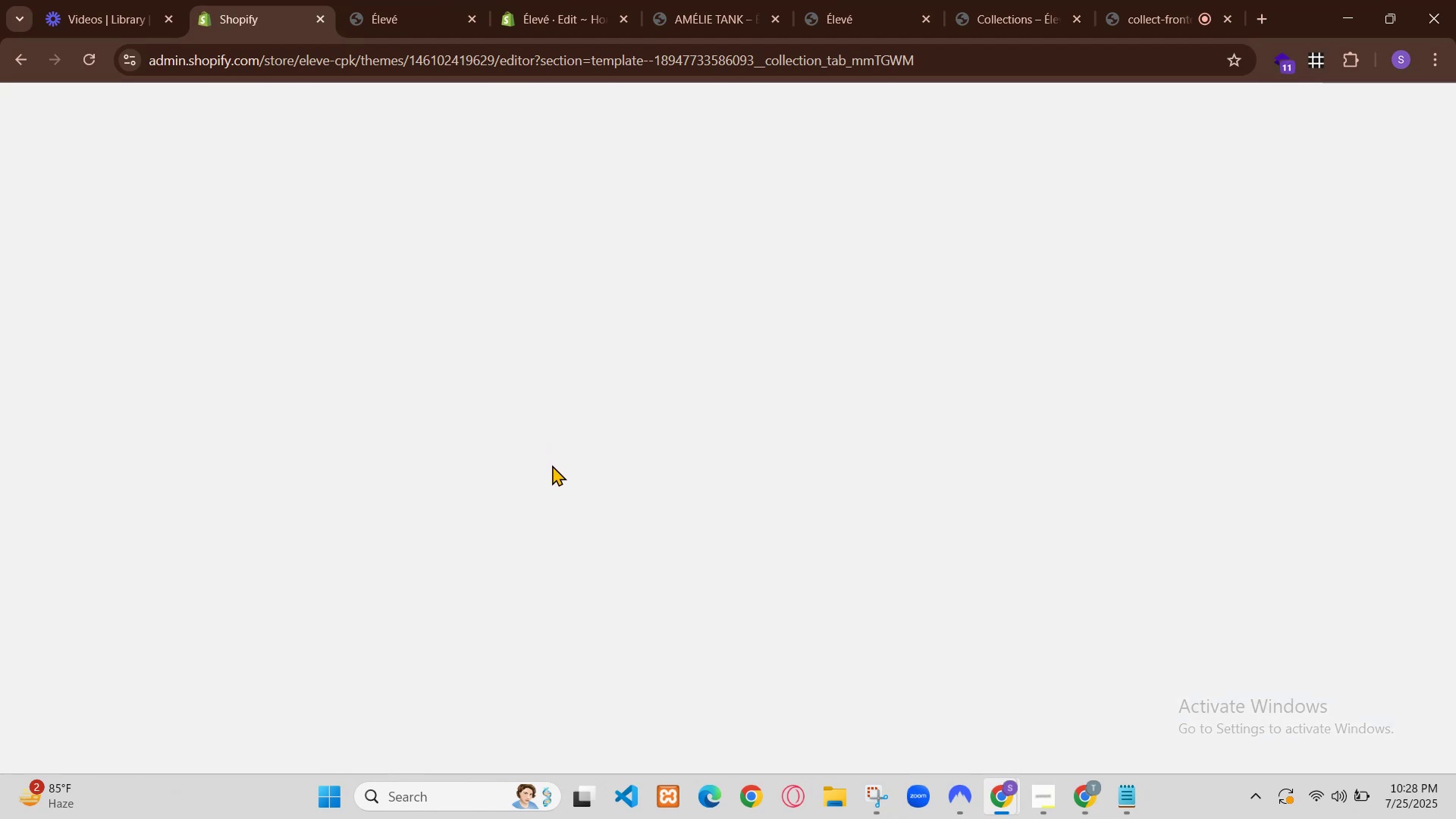 
left_click([773, 521])
 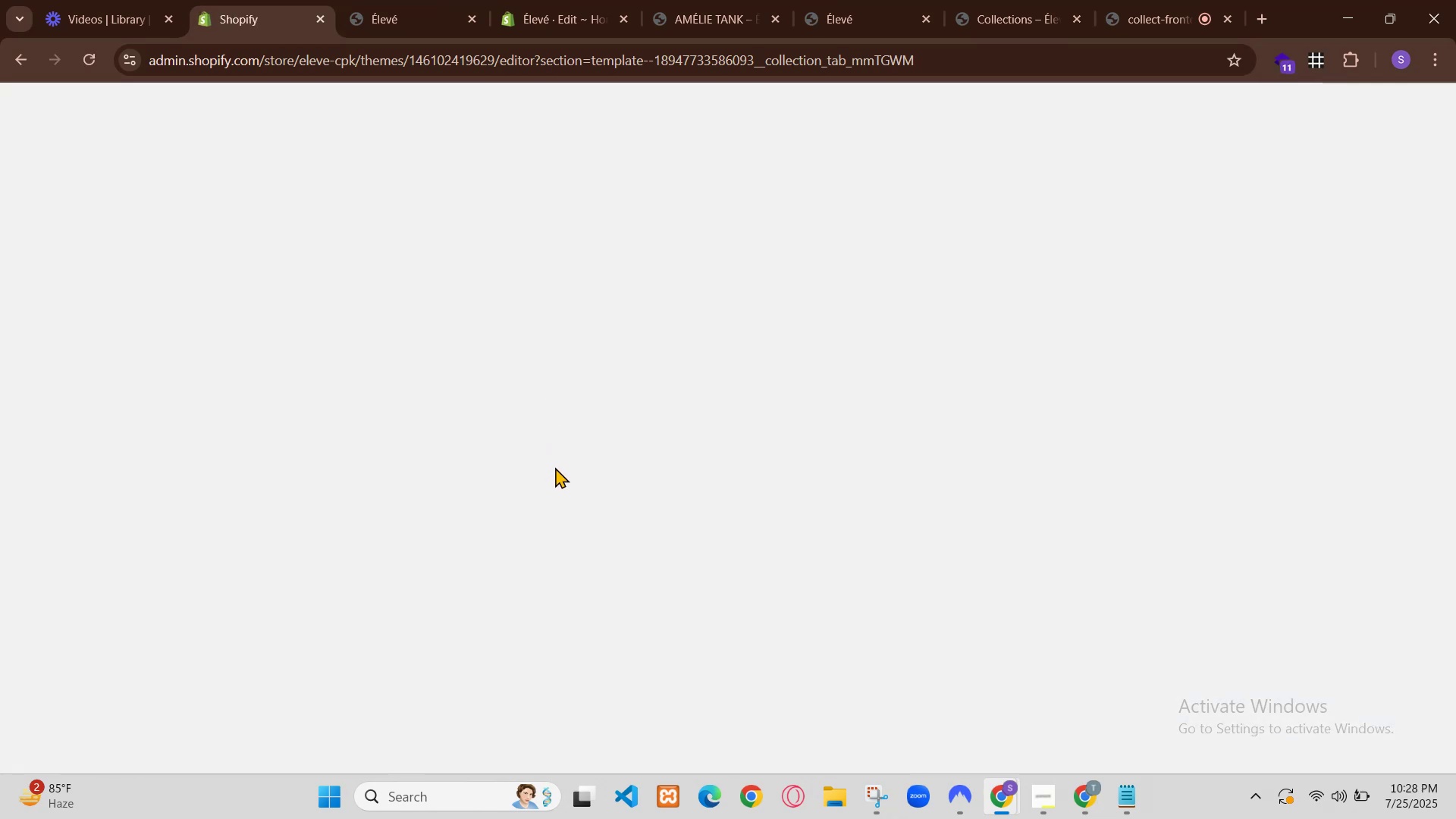 
left_click([744, 521])
 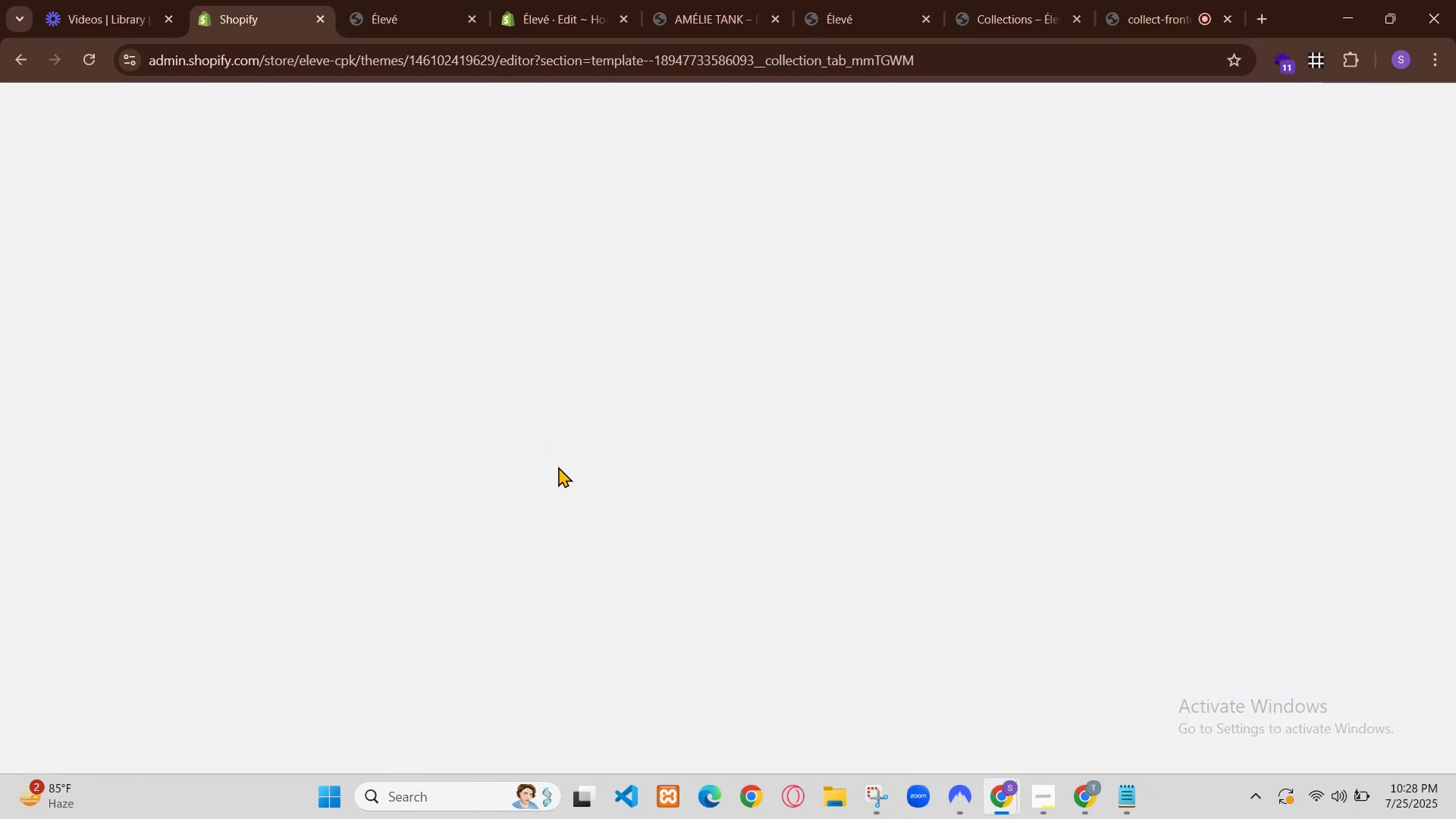 
left_click([724, 519])
 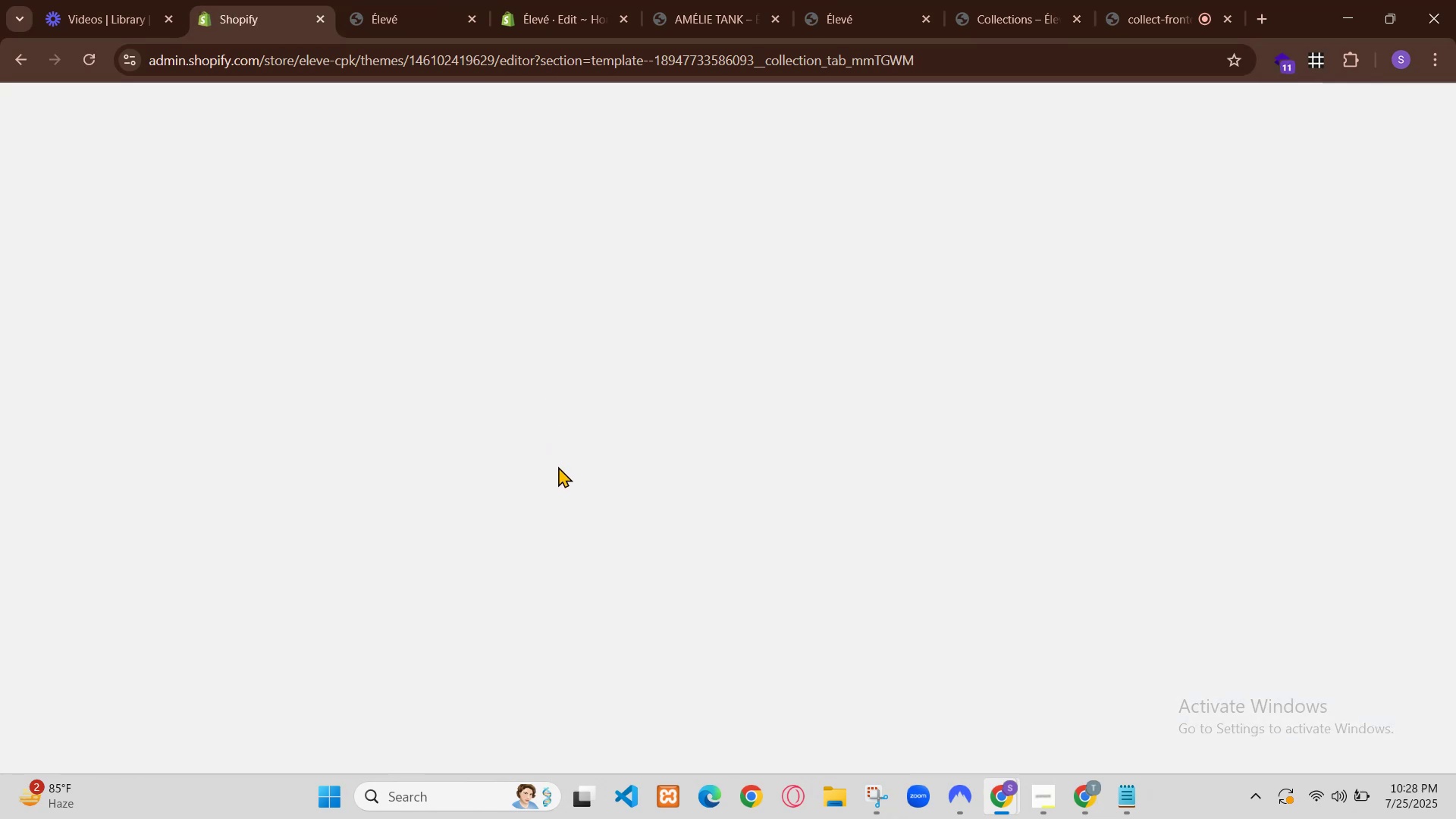 
left_click([705, 519])
 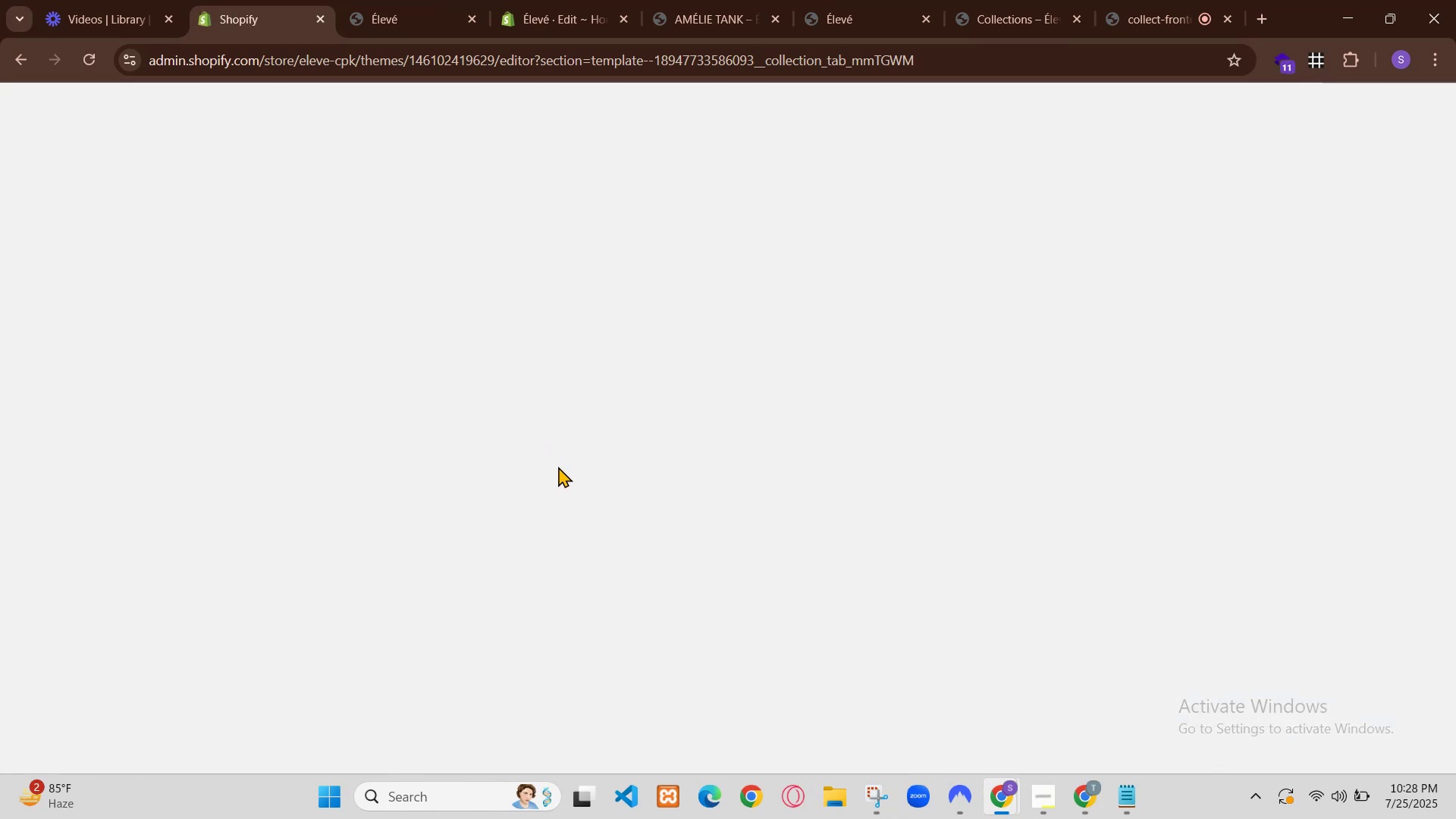 
left_click([697, 519])
 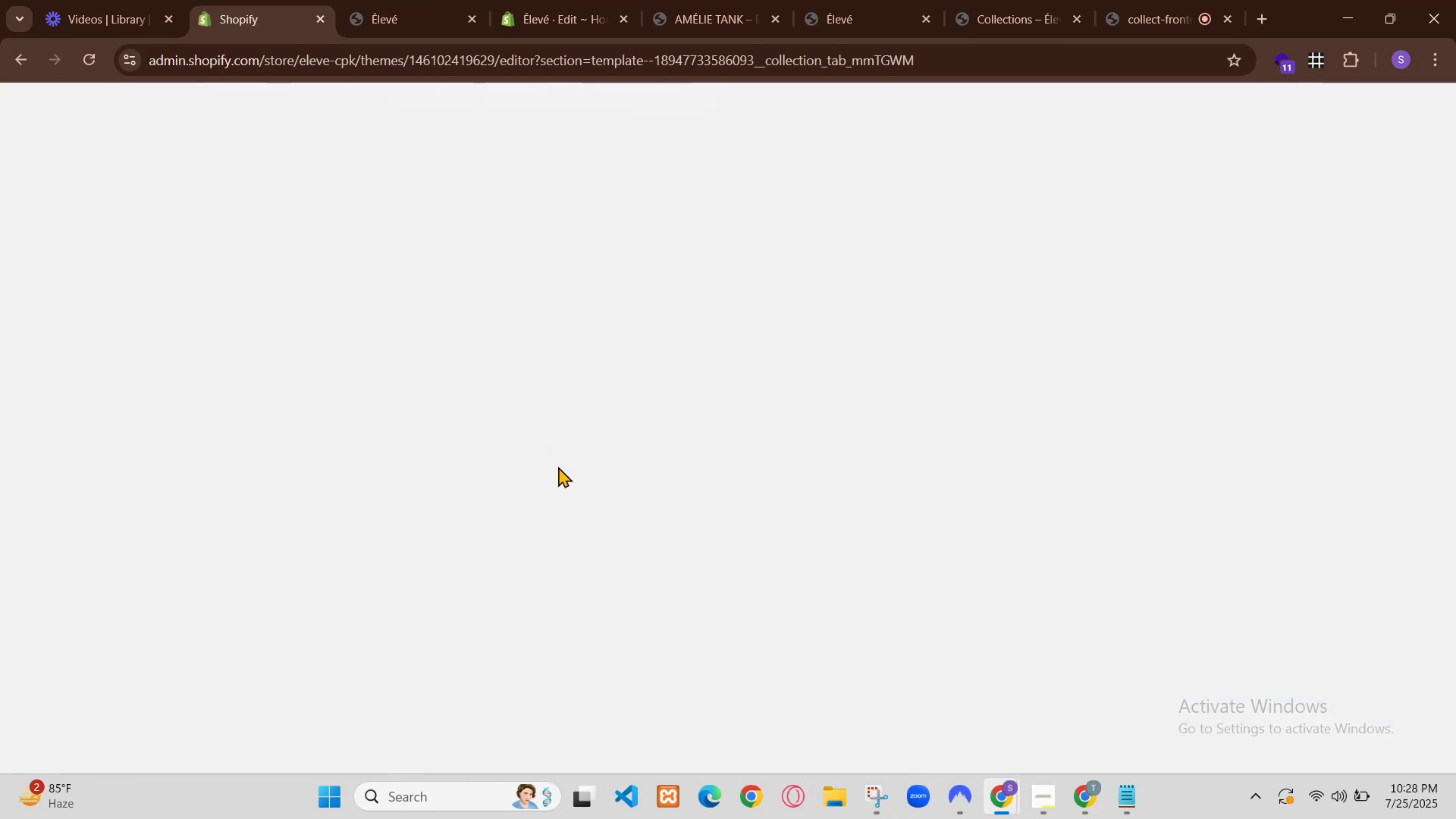 
scroll: coordinate [699, 473], scroll_direction: down, amount: 2.0
 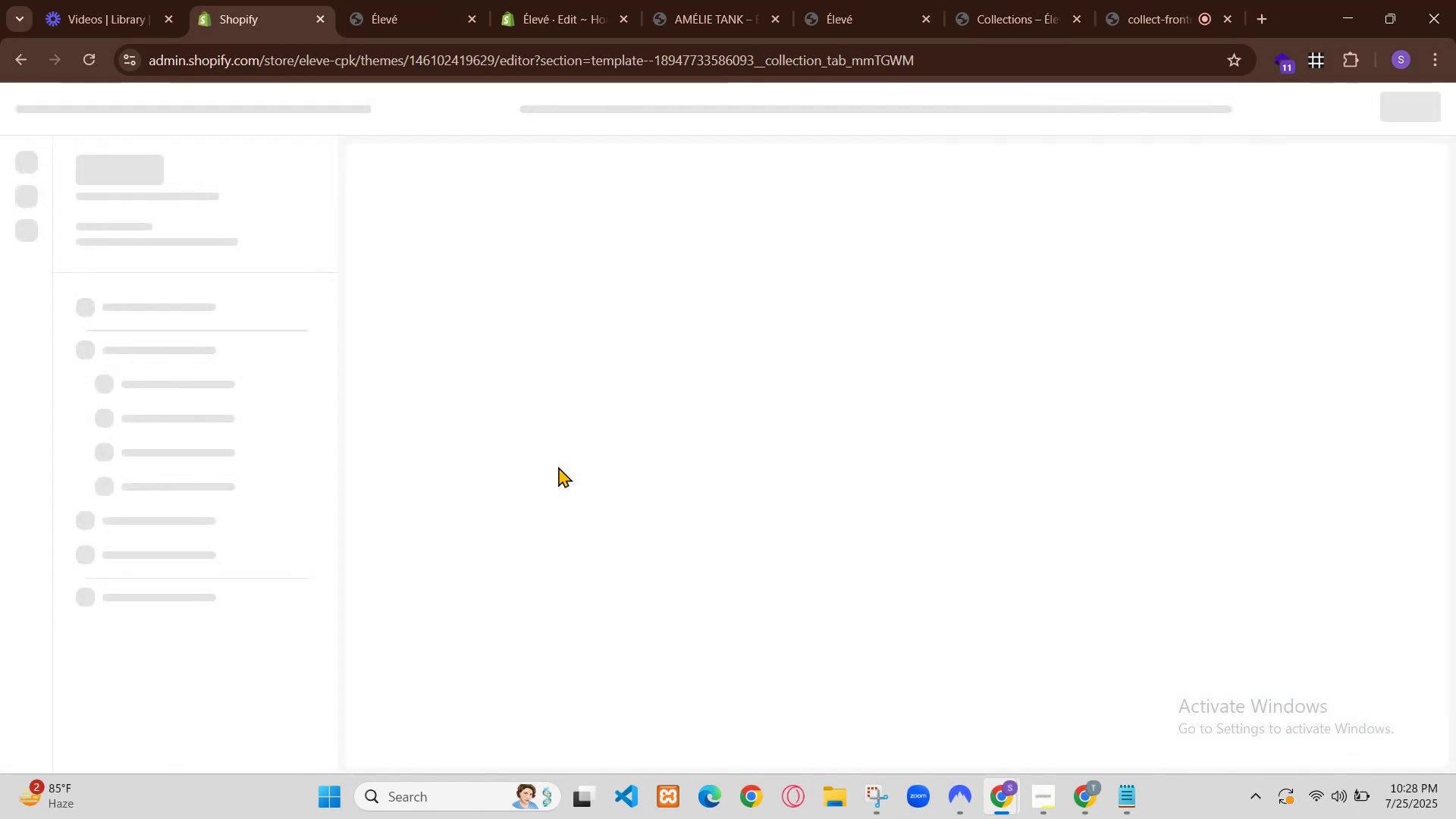 
left_click_drag(start_coordinate=[776, 469], to_coordinate=[583, 457])
 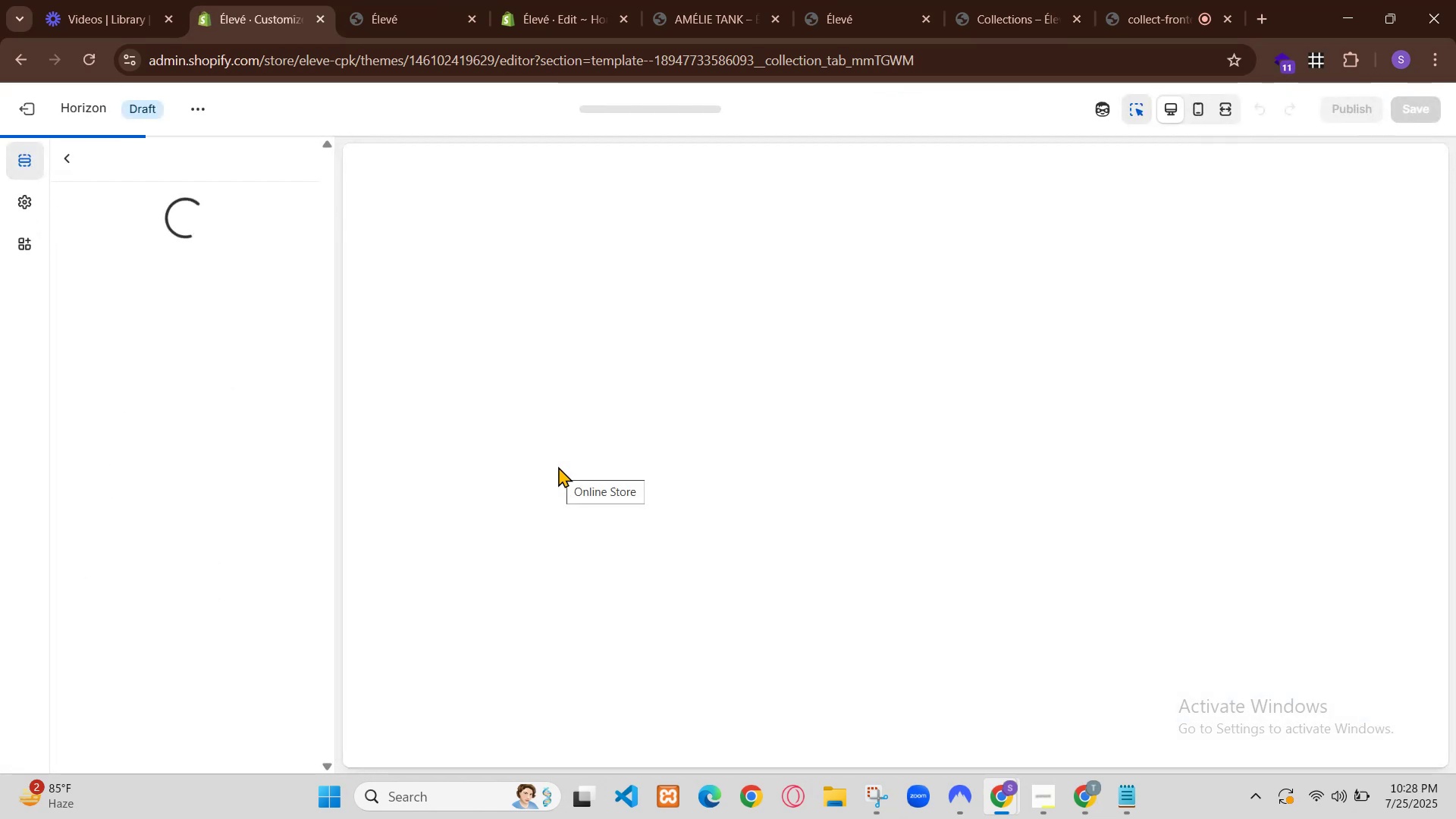 
left_click_drag(start_coordinate=[613, 452], to_coordinate=[1007, 427])
 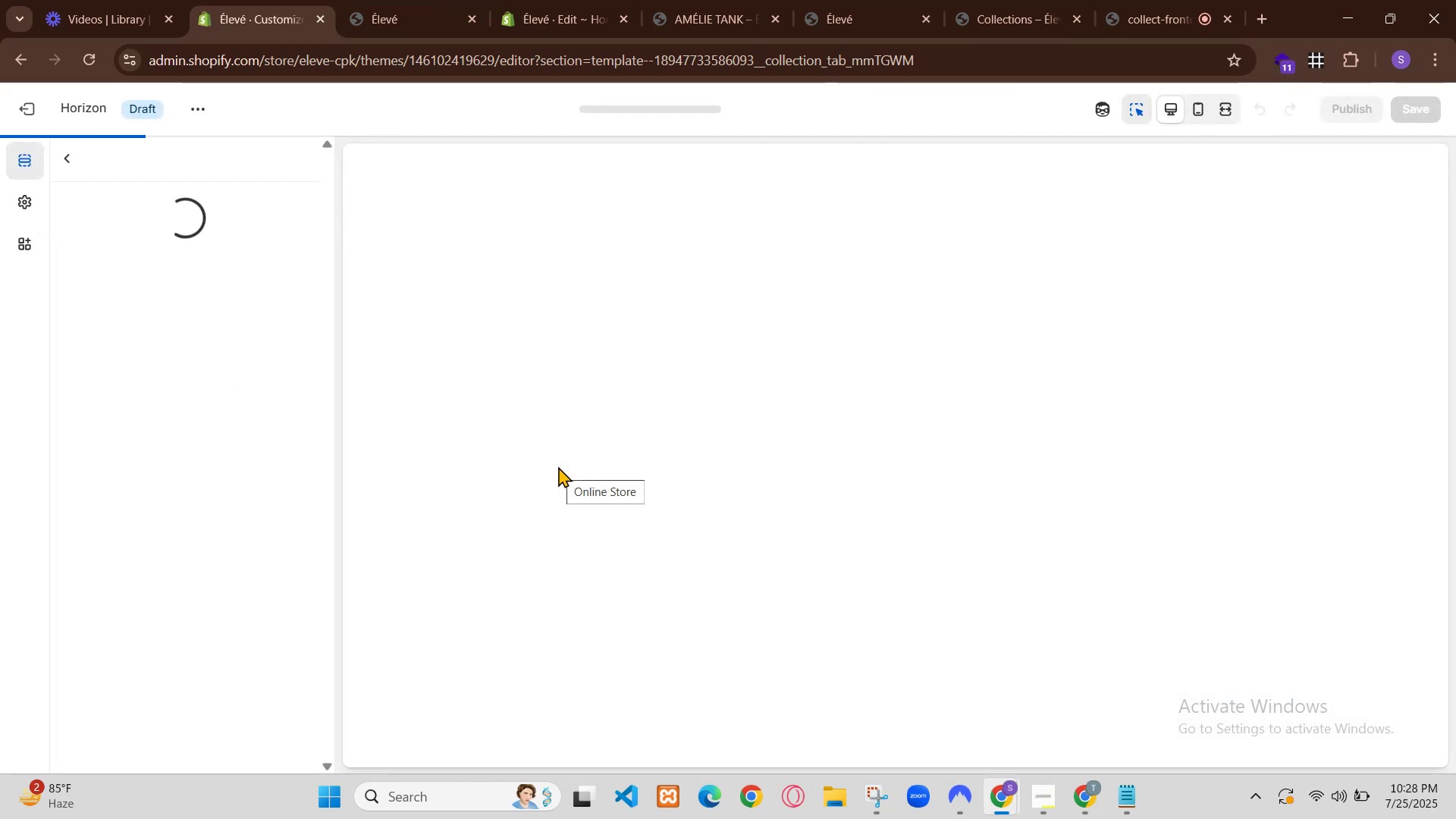 
left_click_drag(start_coordinate=[1009, 425], to_coordinate=[1155, 404])
 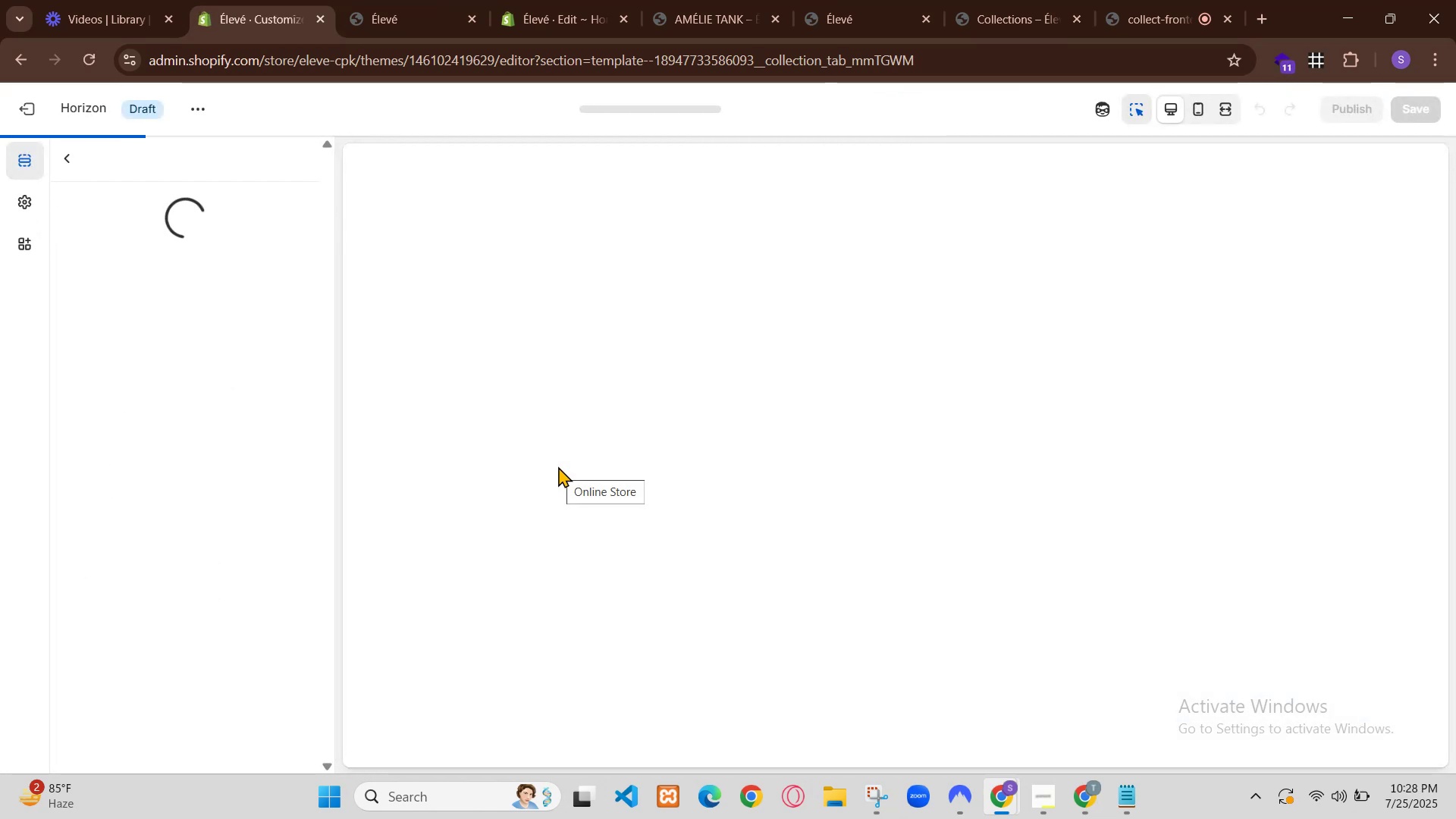 
left_click_drag(start_coordinate=[902, 342], to_coordinate=[1073, 339])
 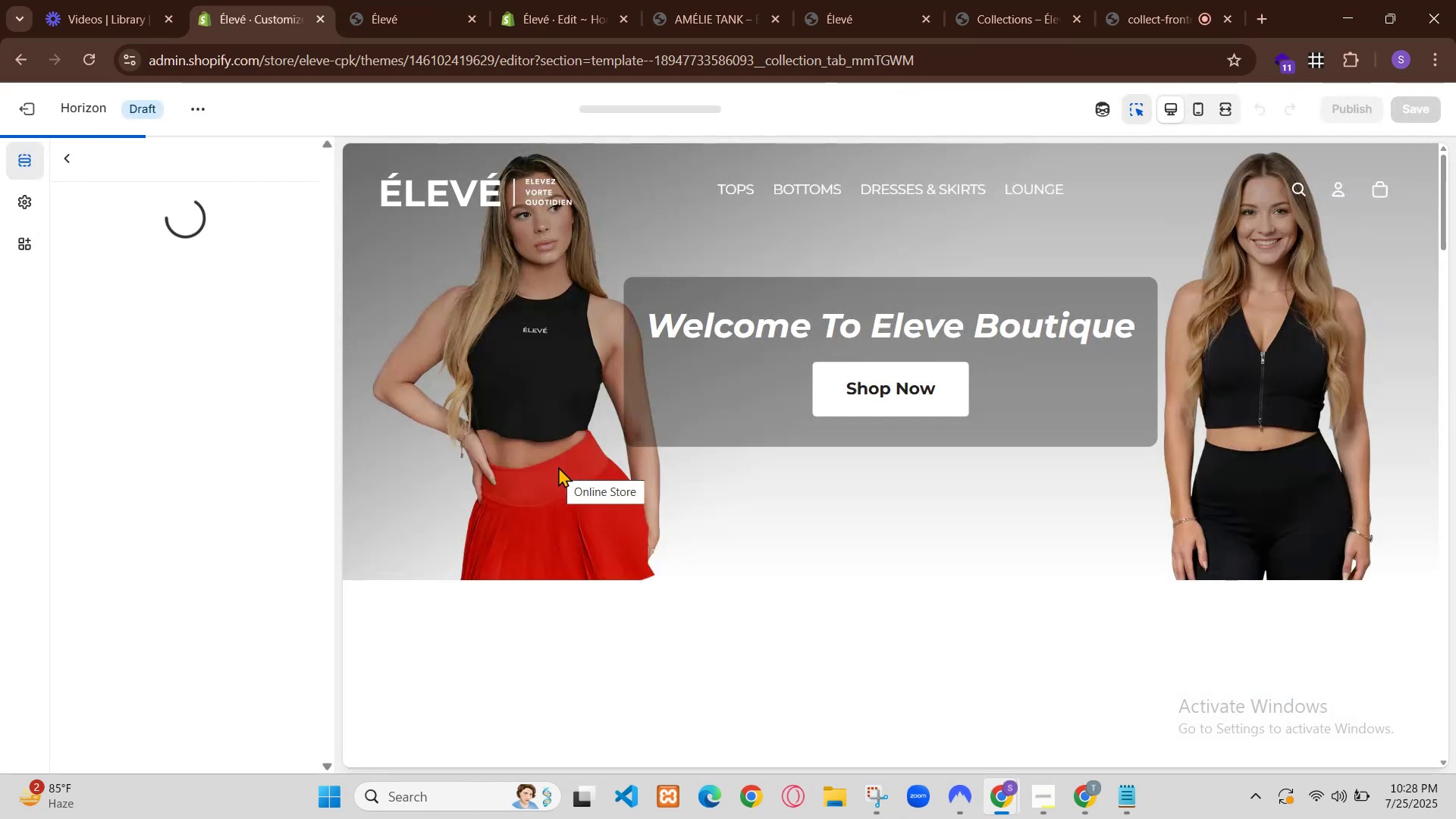 
left_click_drag(start_coordinate=[801, 442], to_coordinate=[1071, 419])
 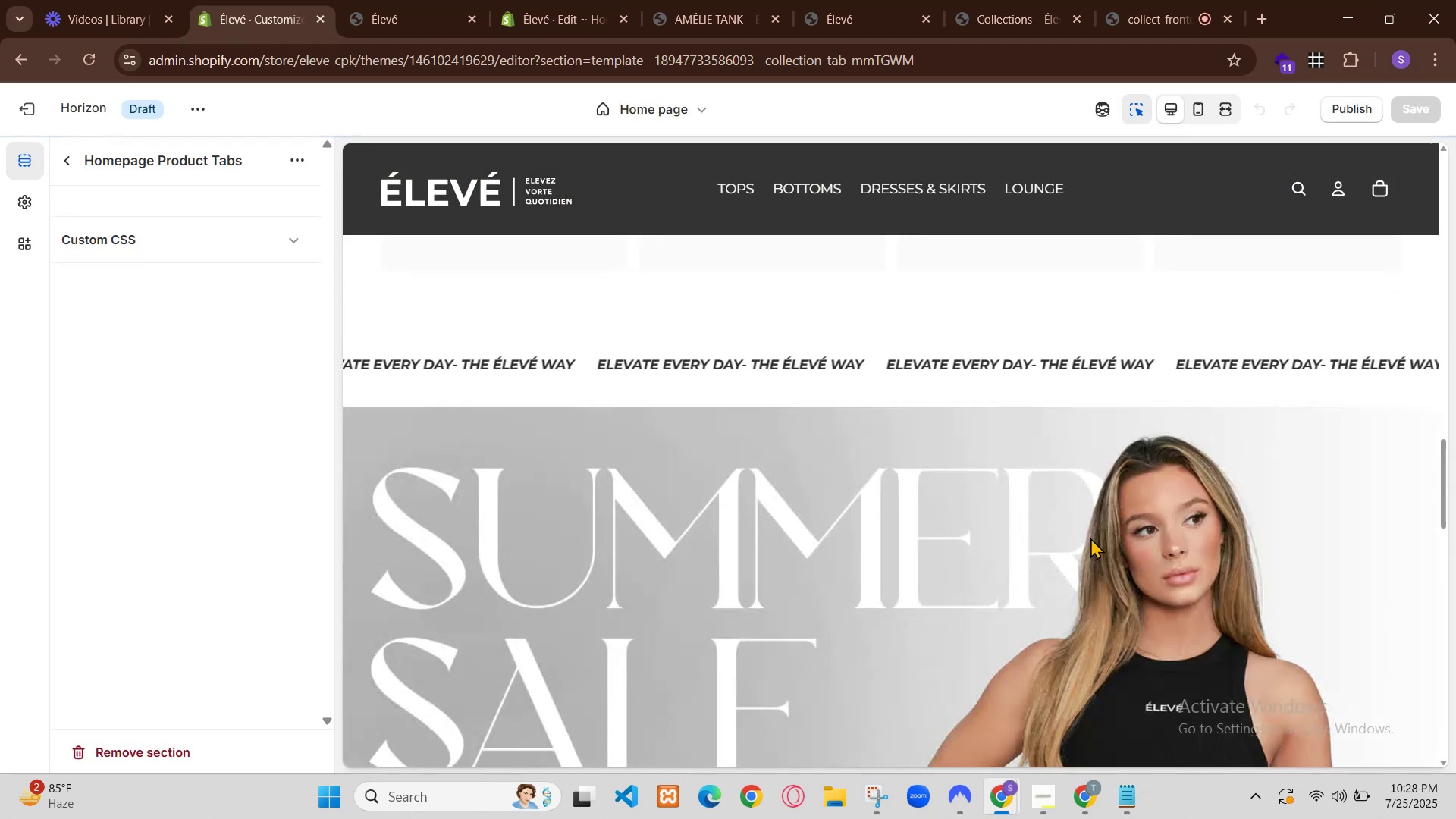 
scroll: coordinate [739, 225], scroll_direction: up, amount: 1.0
 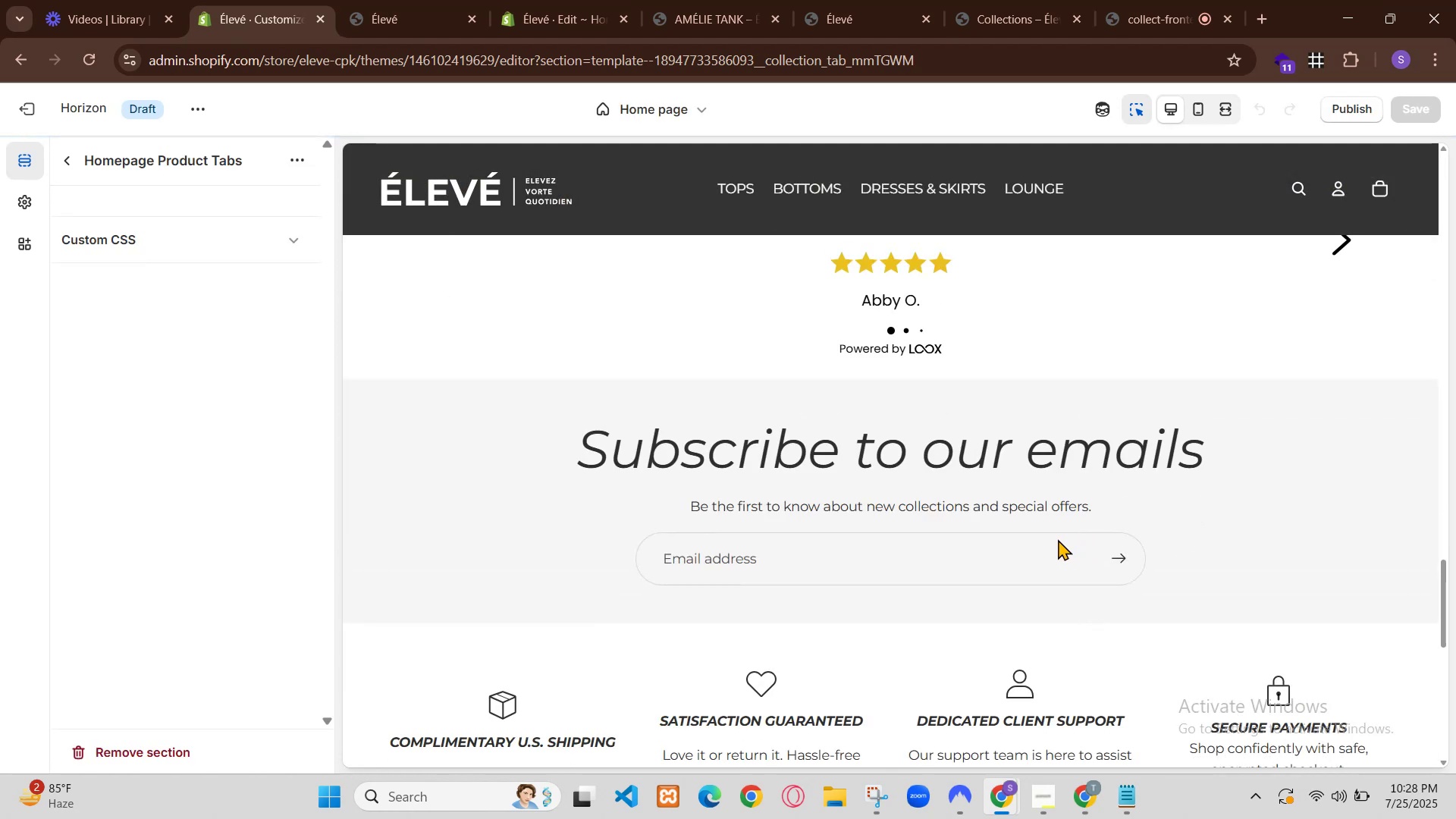 
left_click([733, 352])
 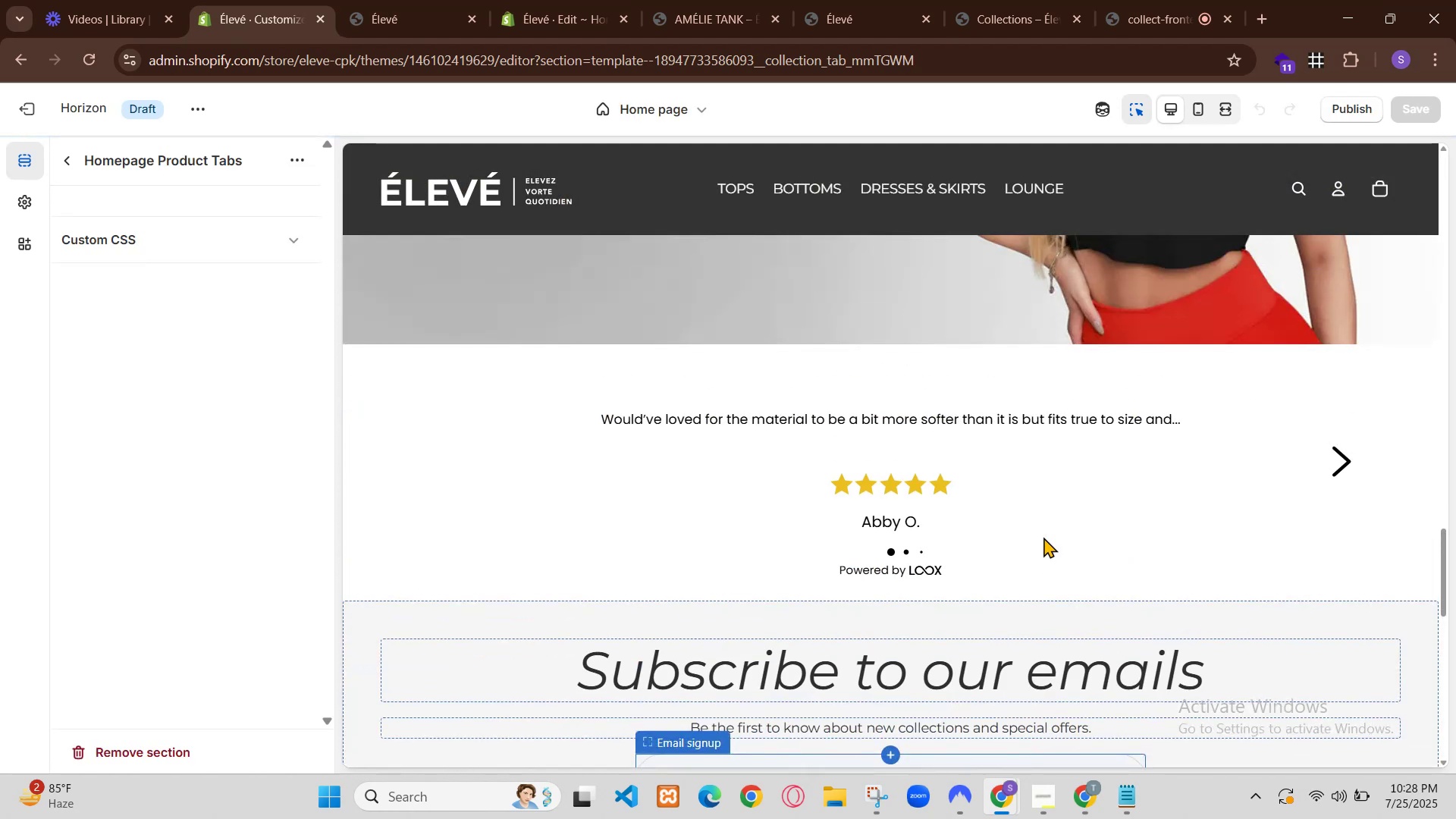 
scroll: coordinate [739, 359], scroll_direction: down, amount: 1.0
 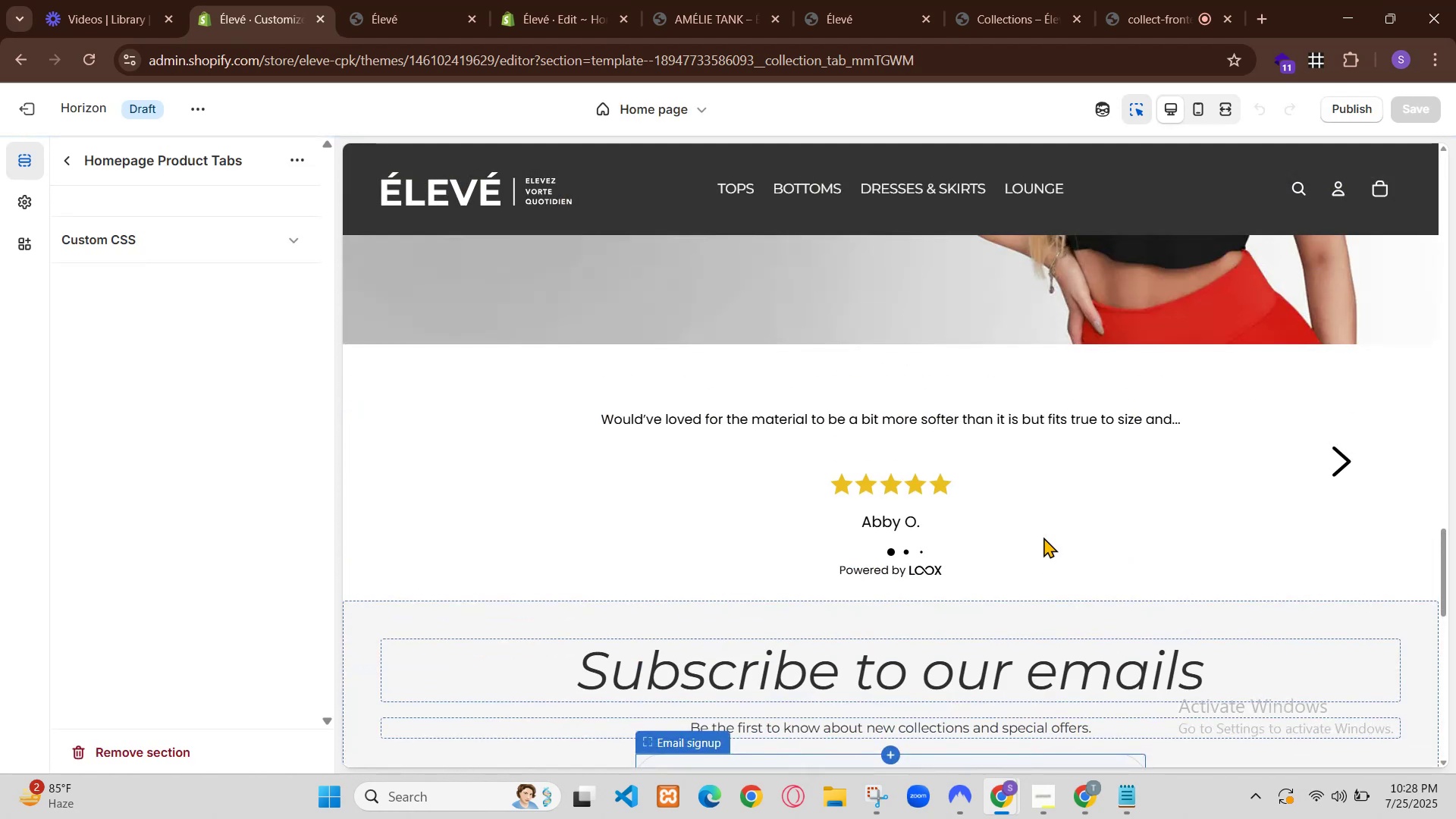 
key(Control+R)
 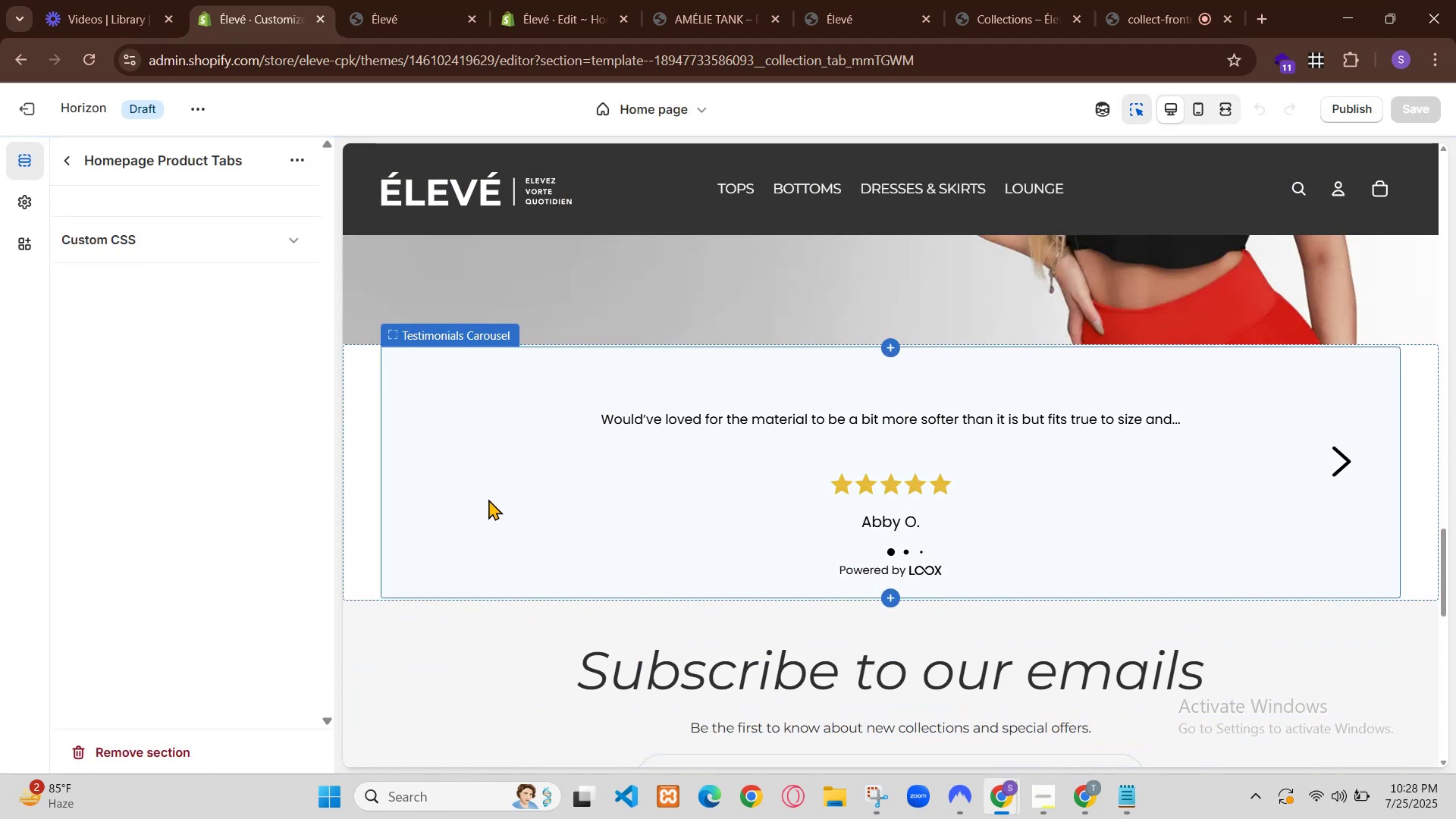 
scroll: coordinate [639, 329], scroll_direction: down, amount: 8.0
 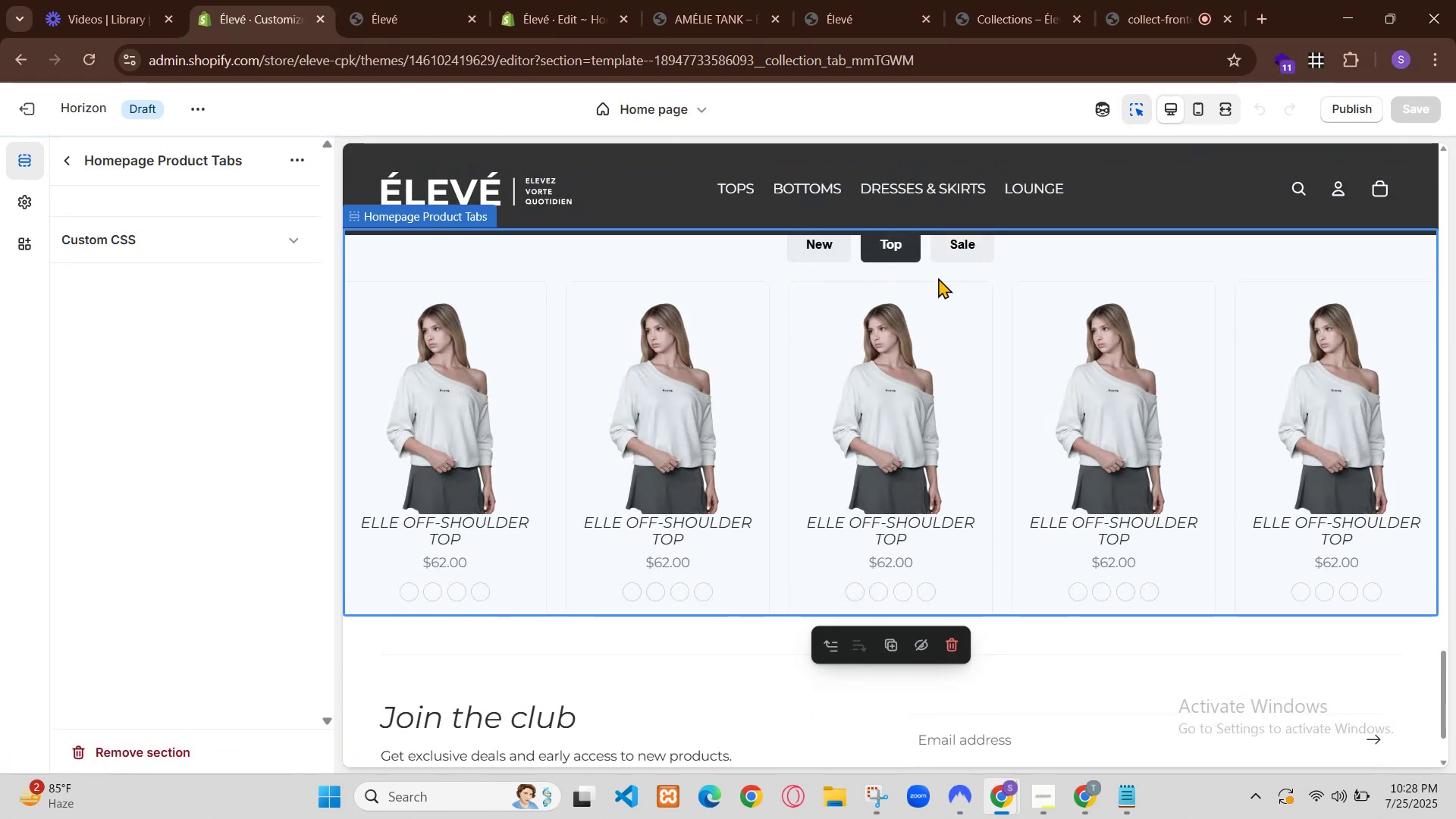 
left_click([736, 354])
 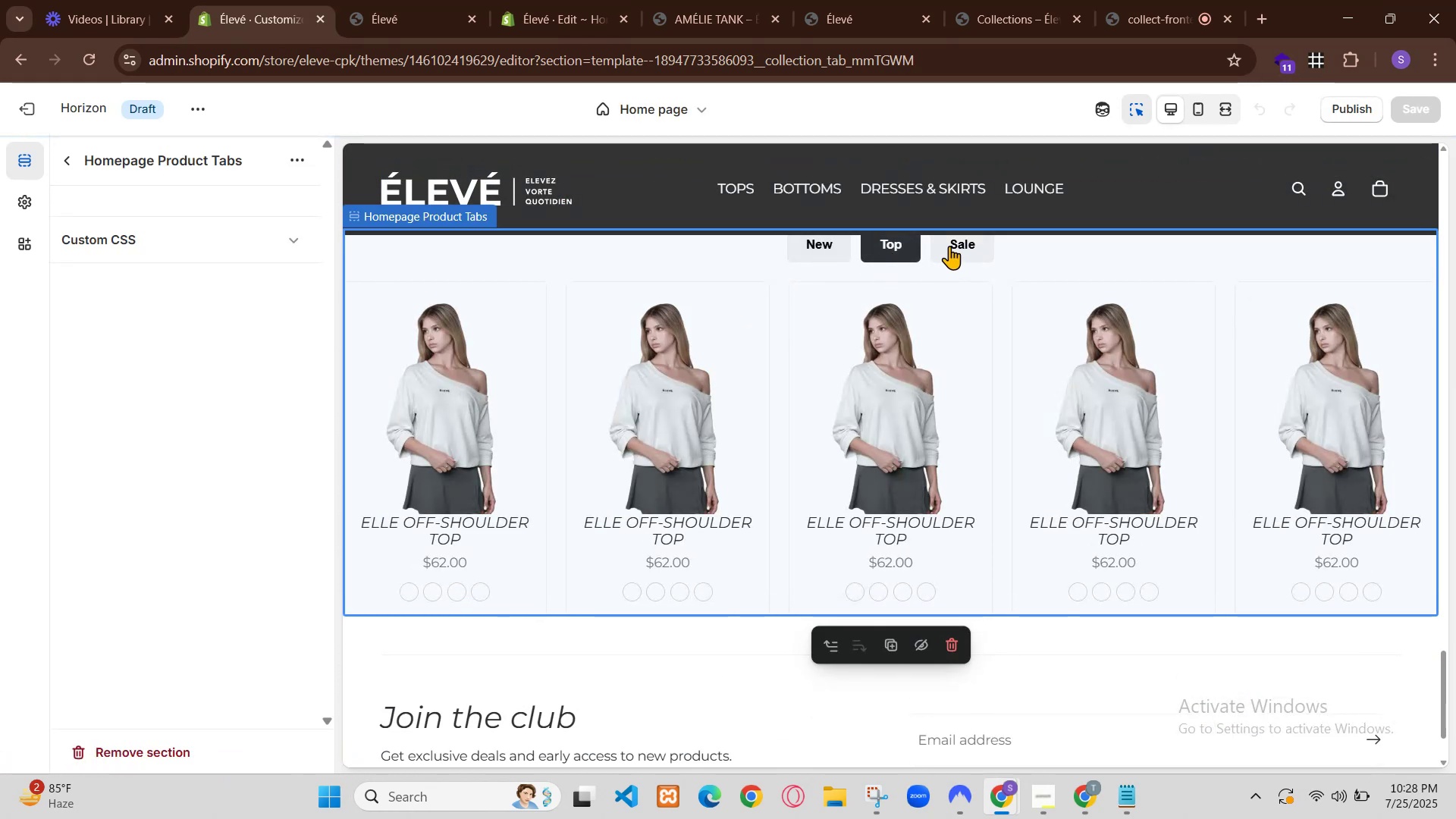 
left_click([779, 459])
 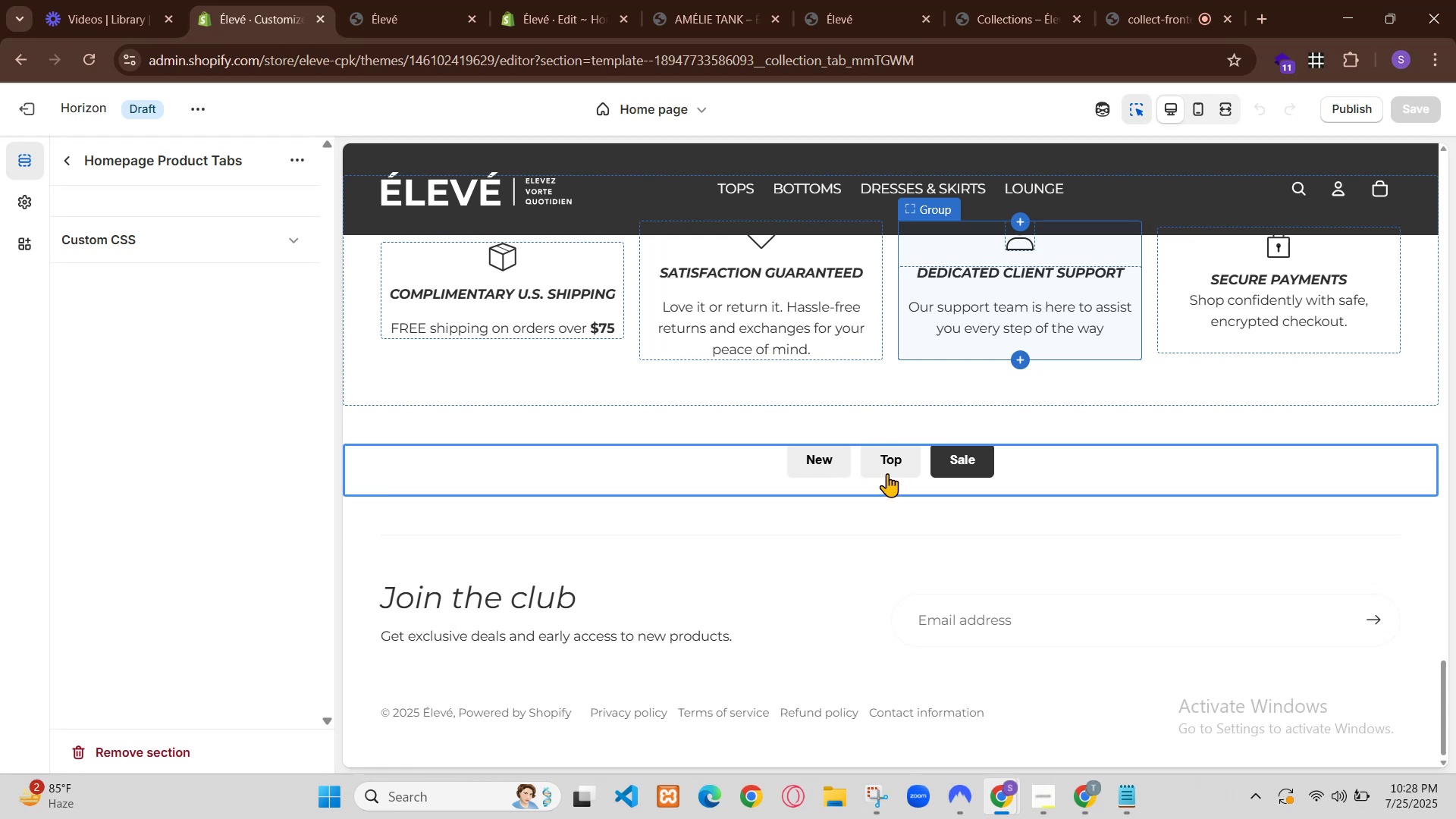 
left_click([305, 0])
 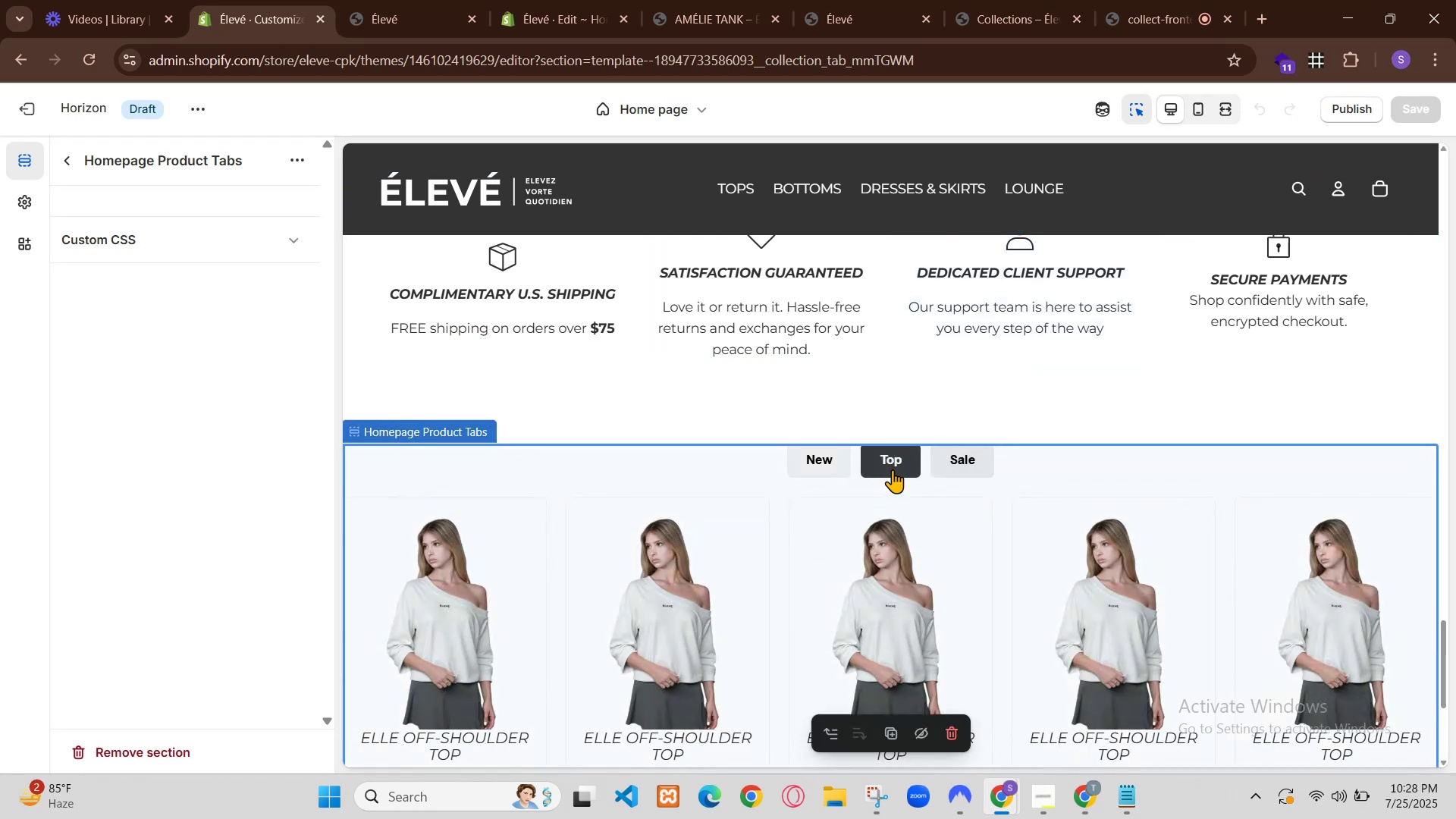 
left_click([384, 0])
 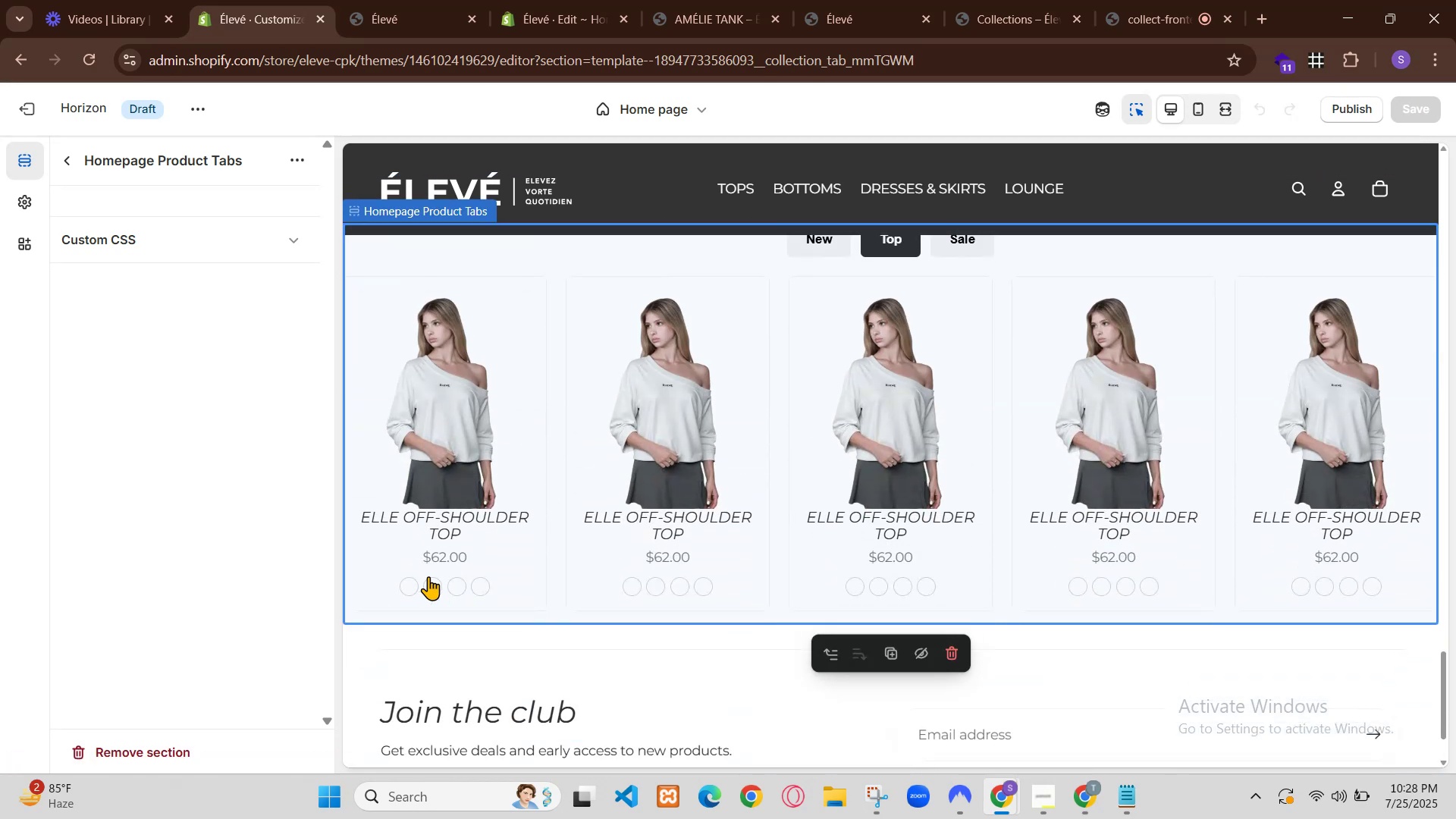 
left_click([831, 689])
 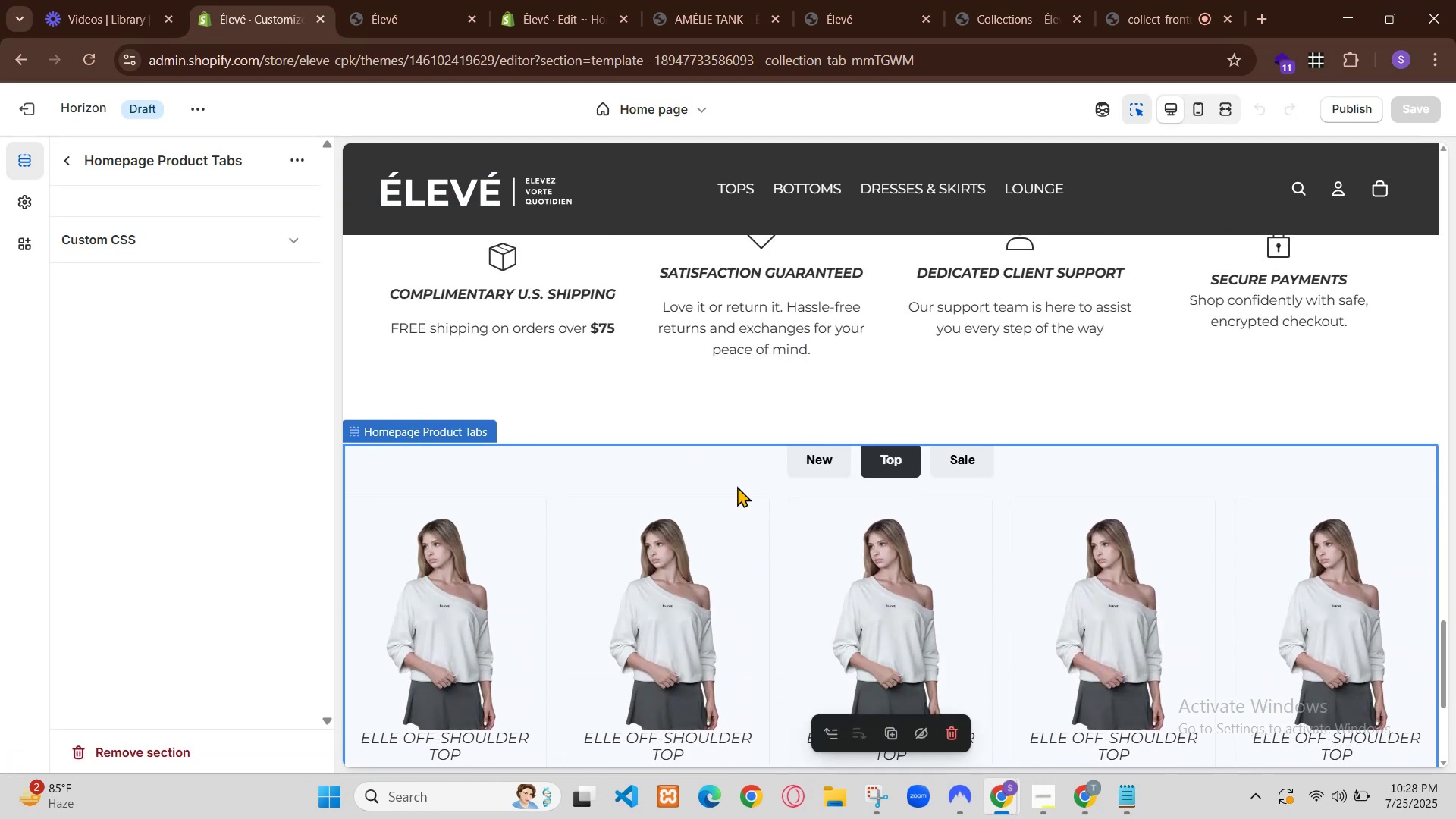 
scroll: coordinate [853, 649], scroll_direction: down, amount: 2.0
 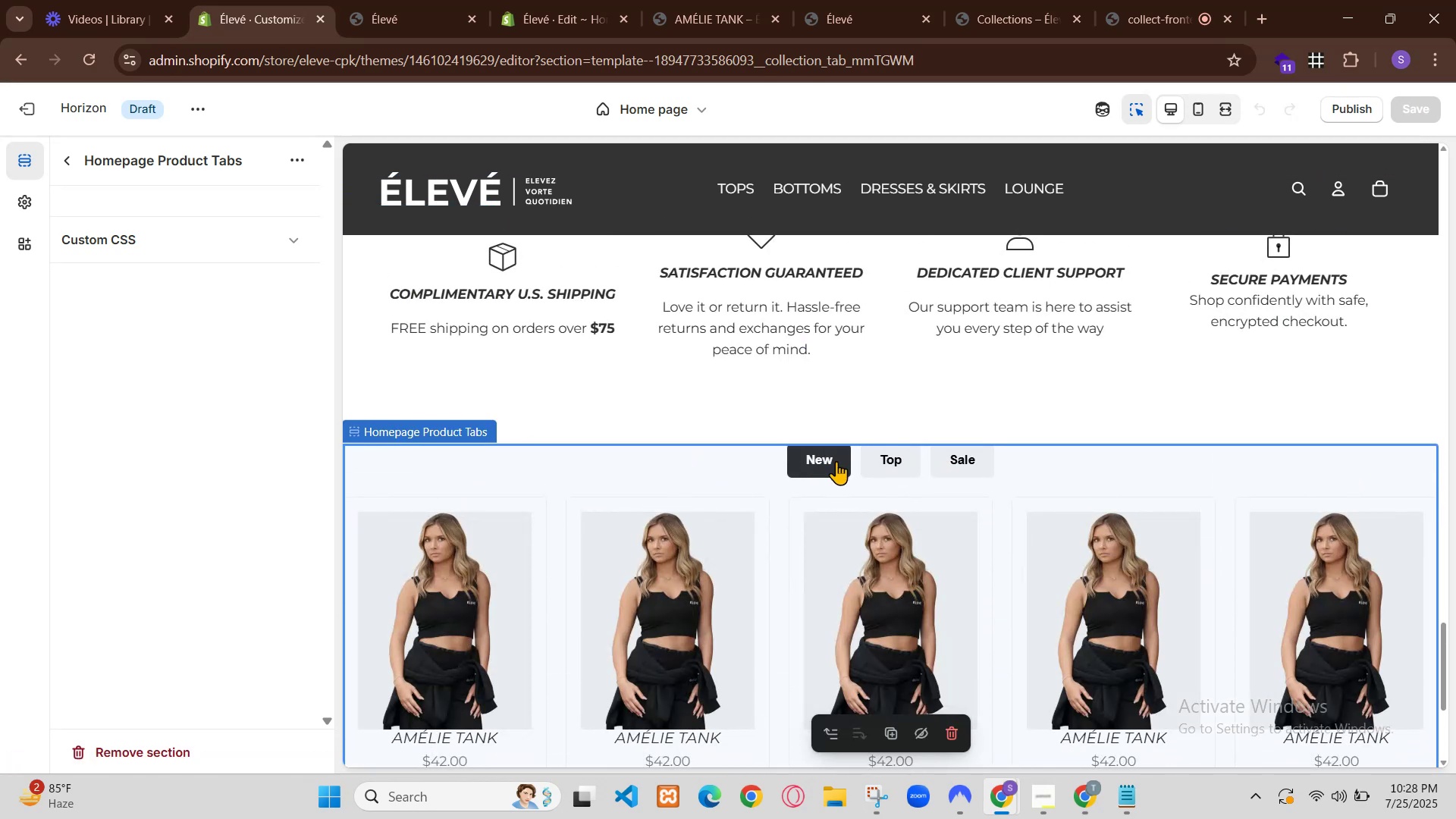 
type(nh hu)
key(Backspace)
type(orahe add ui m nh dekrahe product )
 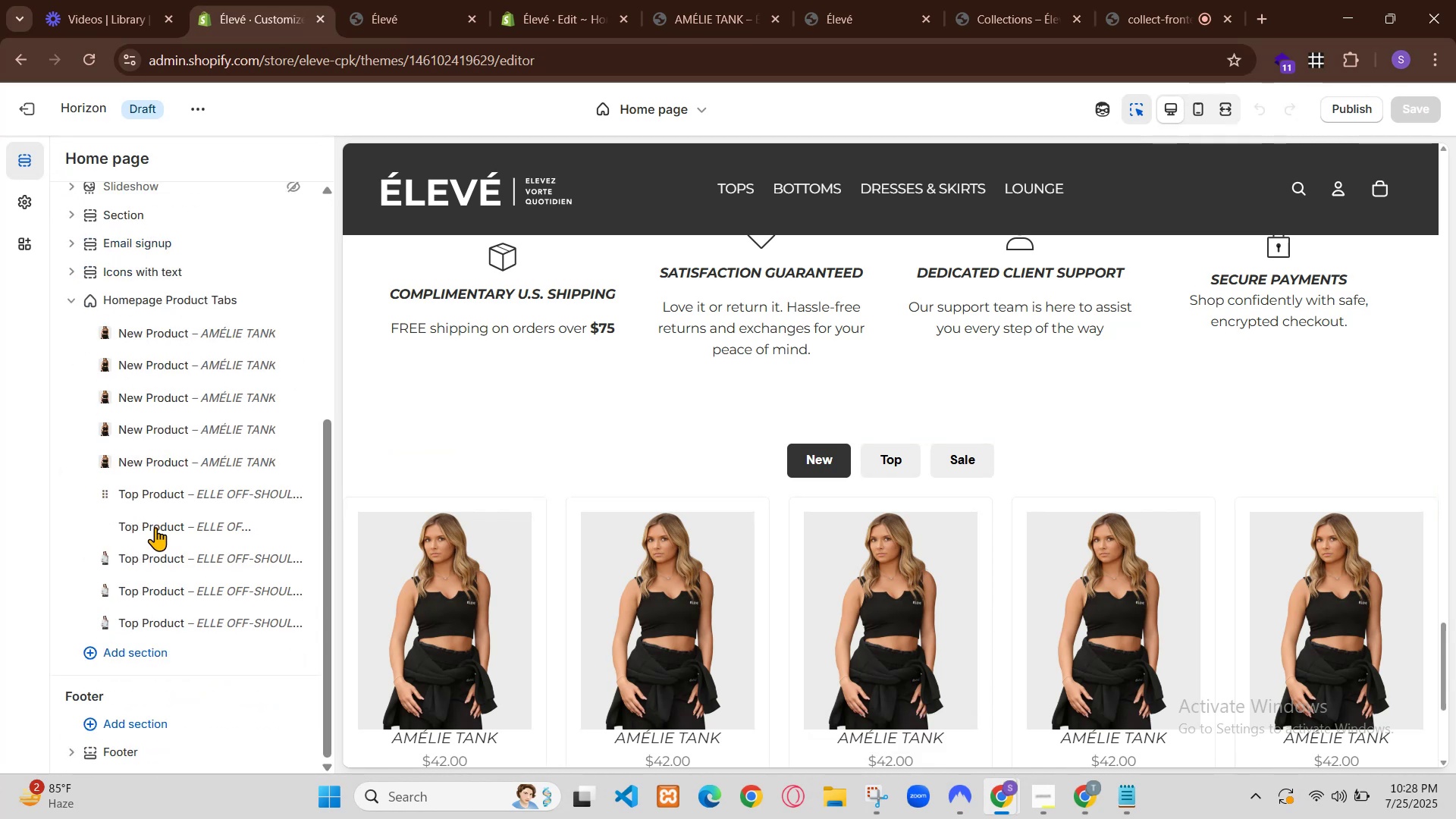 
key(Enter)
 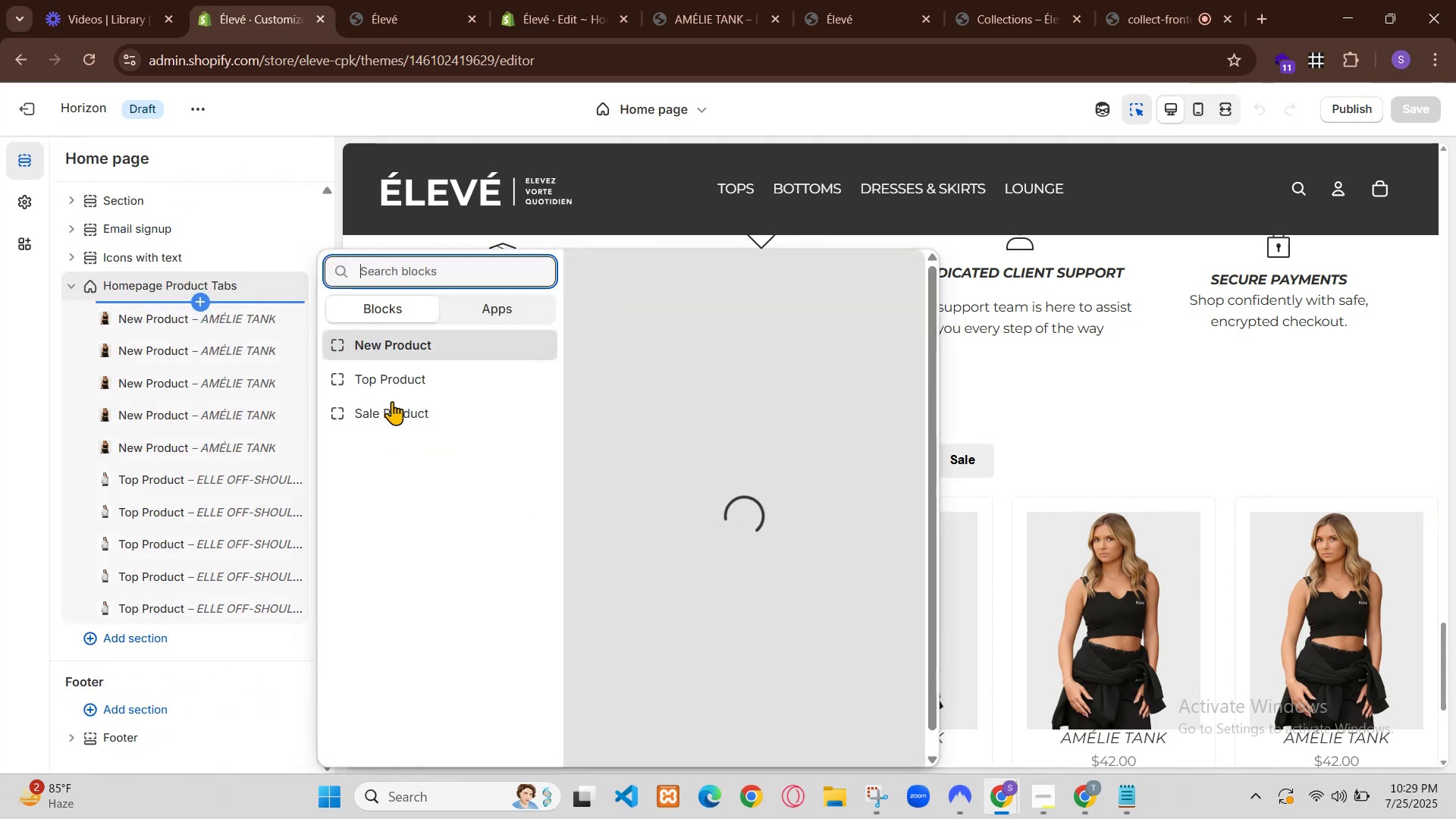 
wait(5.99)
 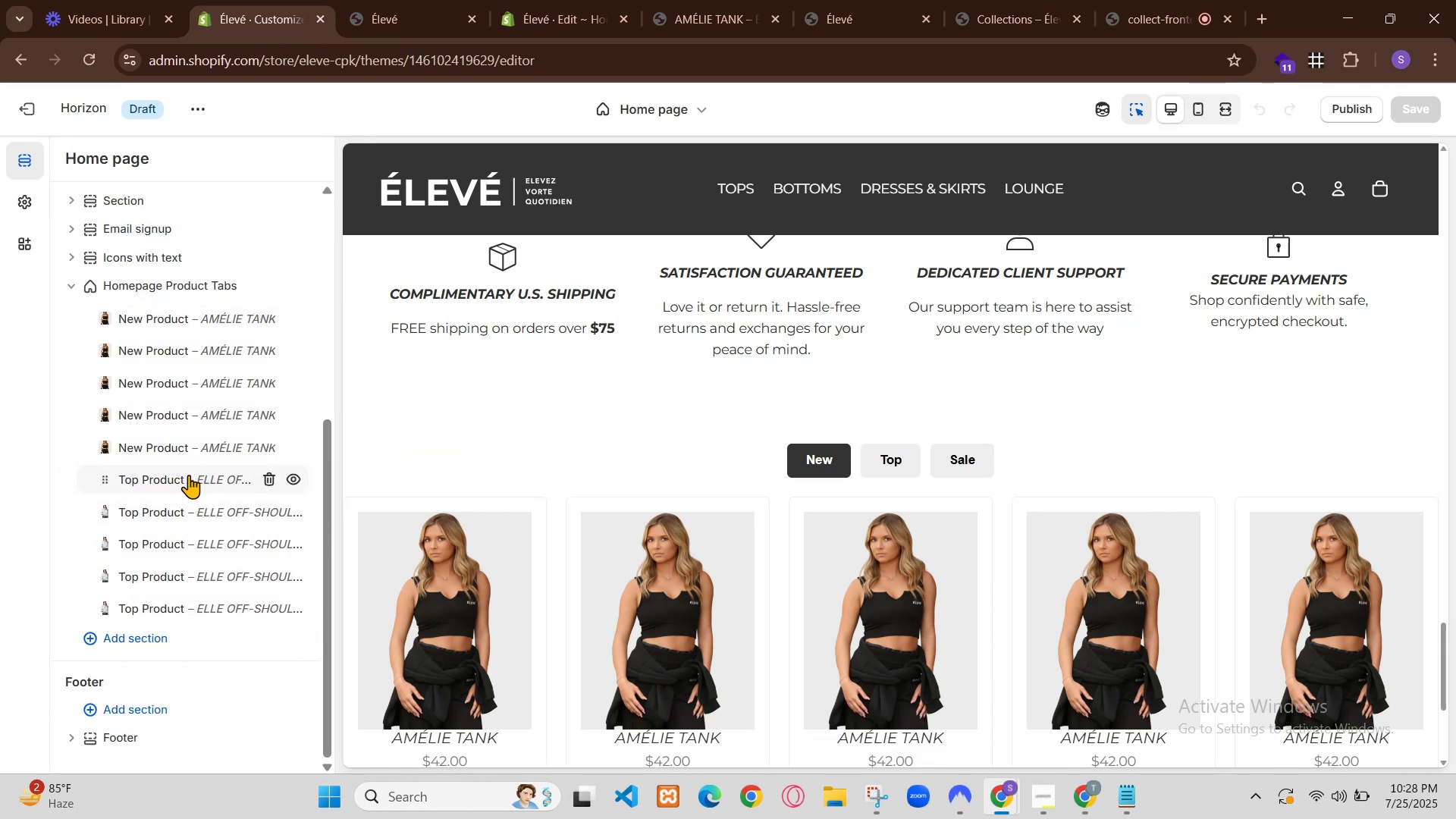 
scroll: coordinate [803, 436], scroll_direction: down, amount: 14.0
 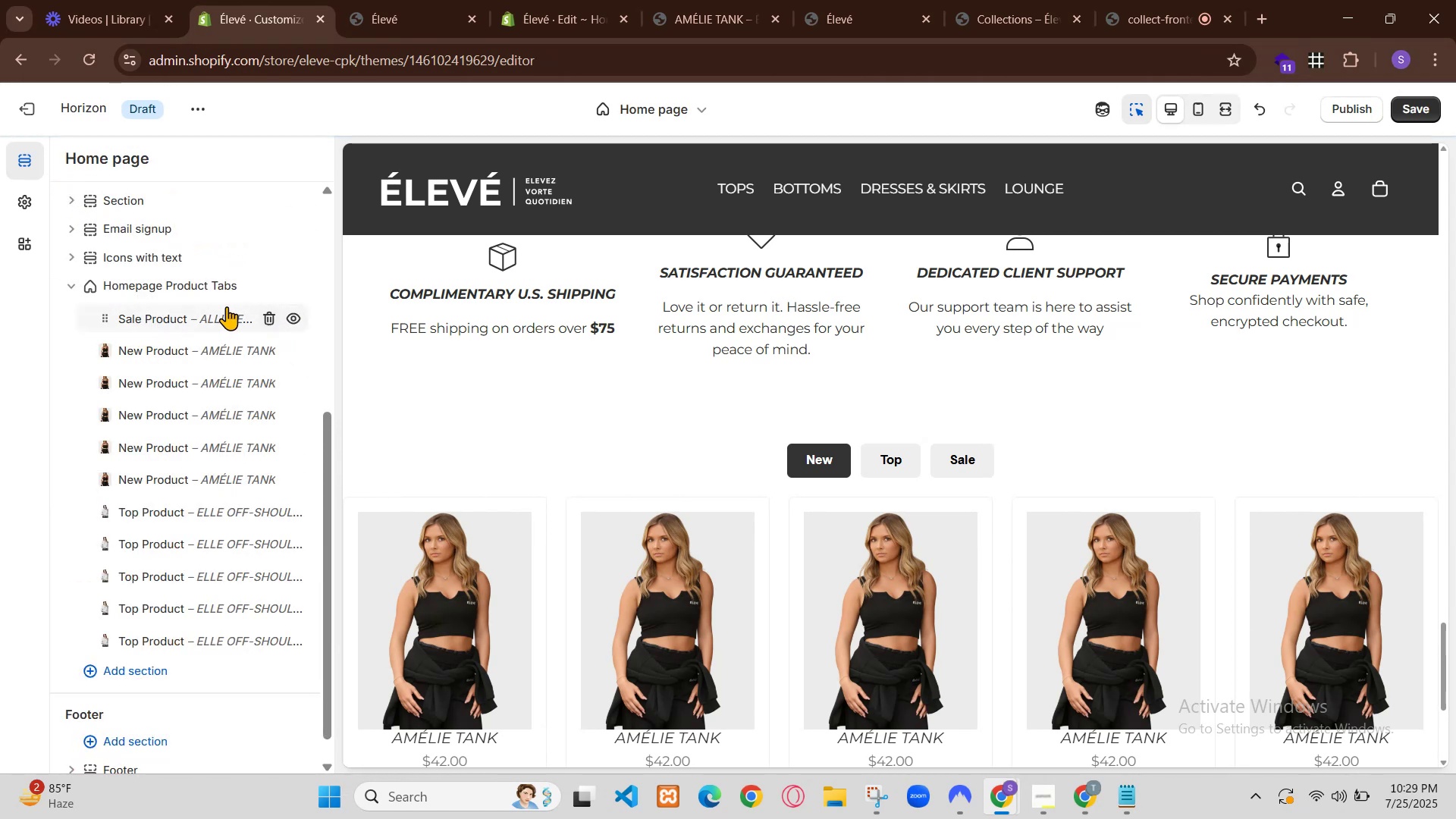 
wait(10.56)
 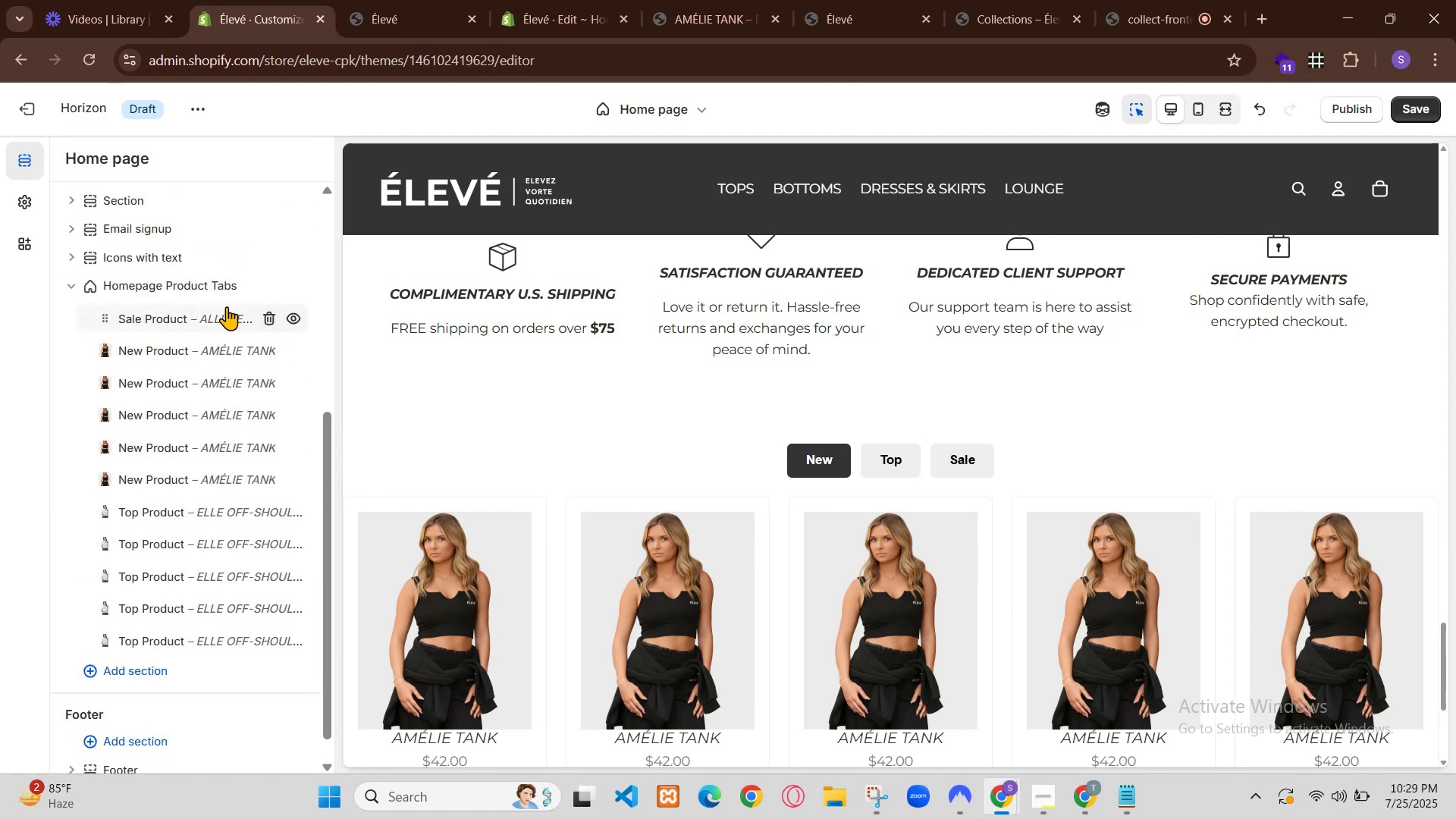 
left_click([1087, 817])
 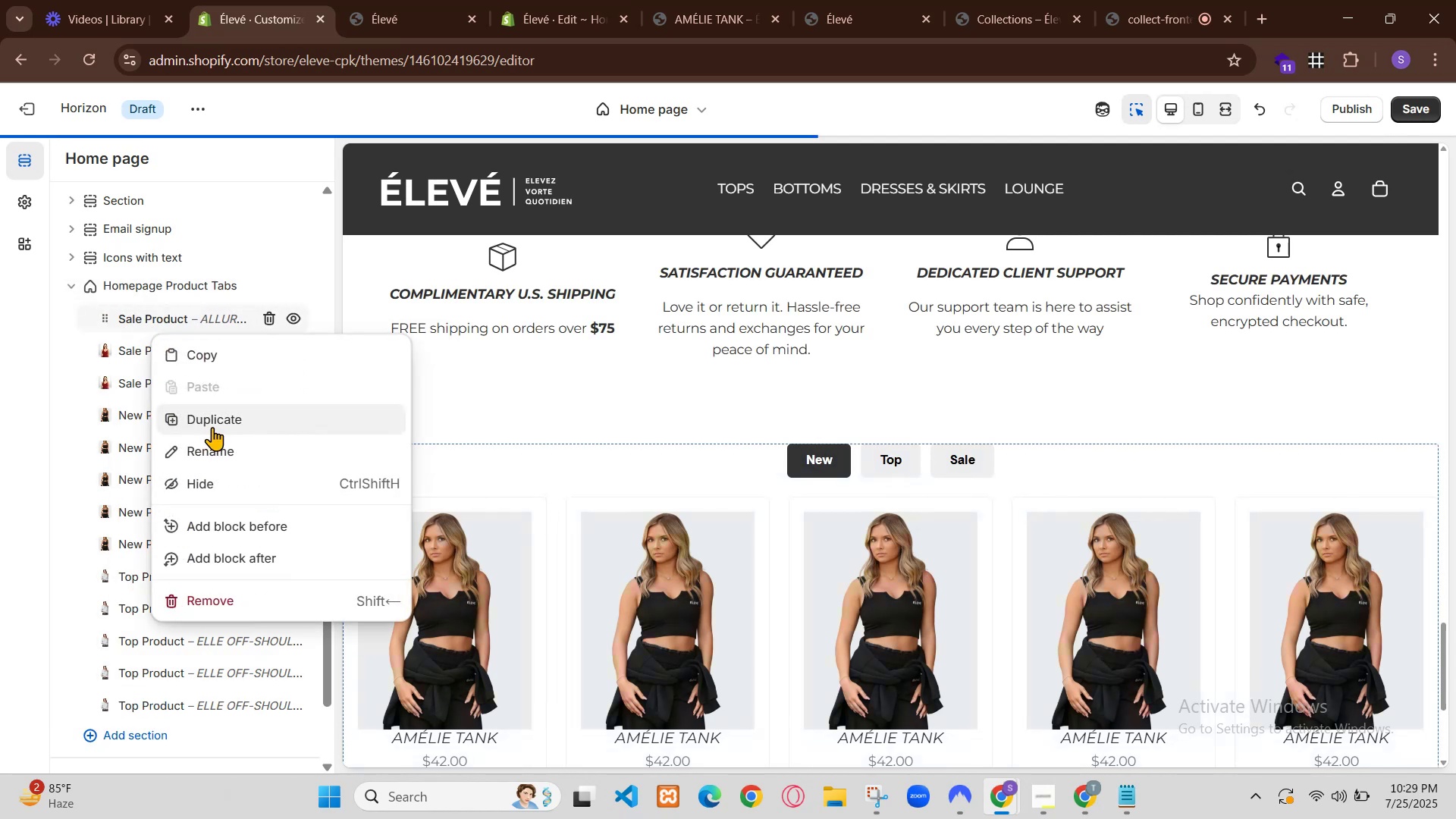 
left_click([1080, 796])
 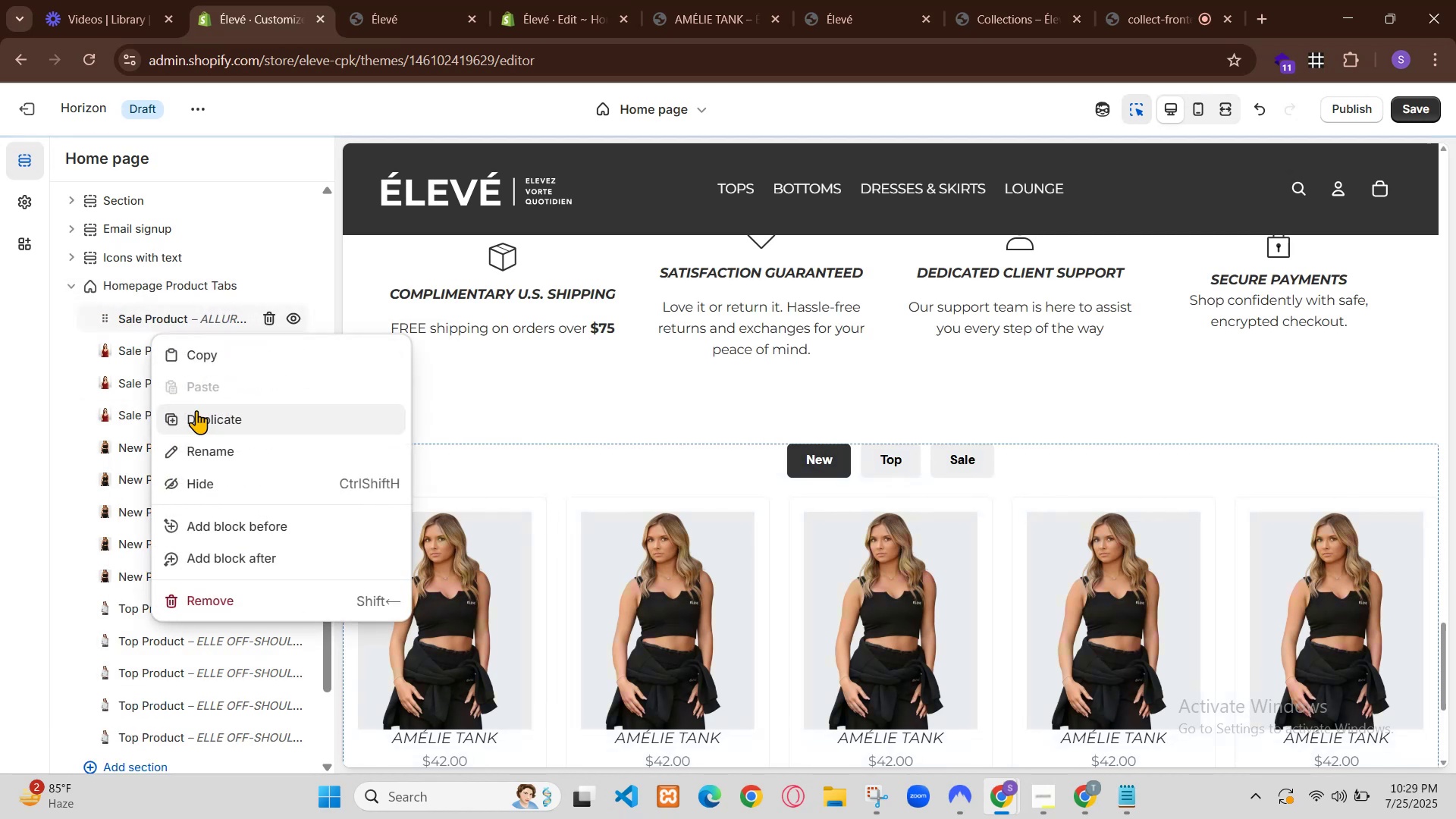 
left_click([767, 0])
 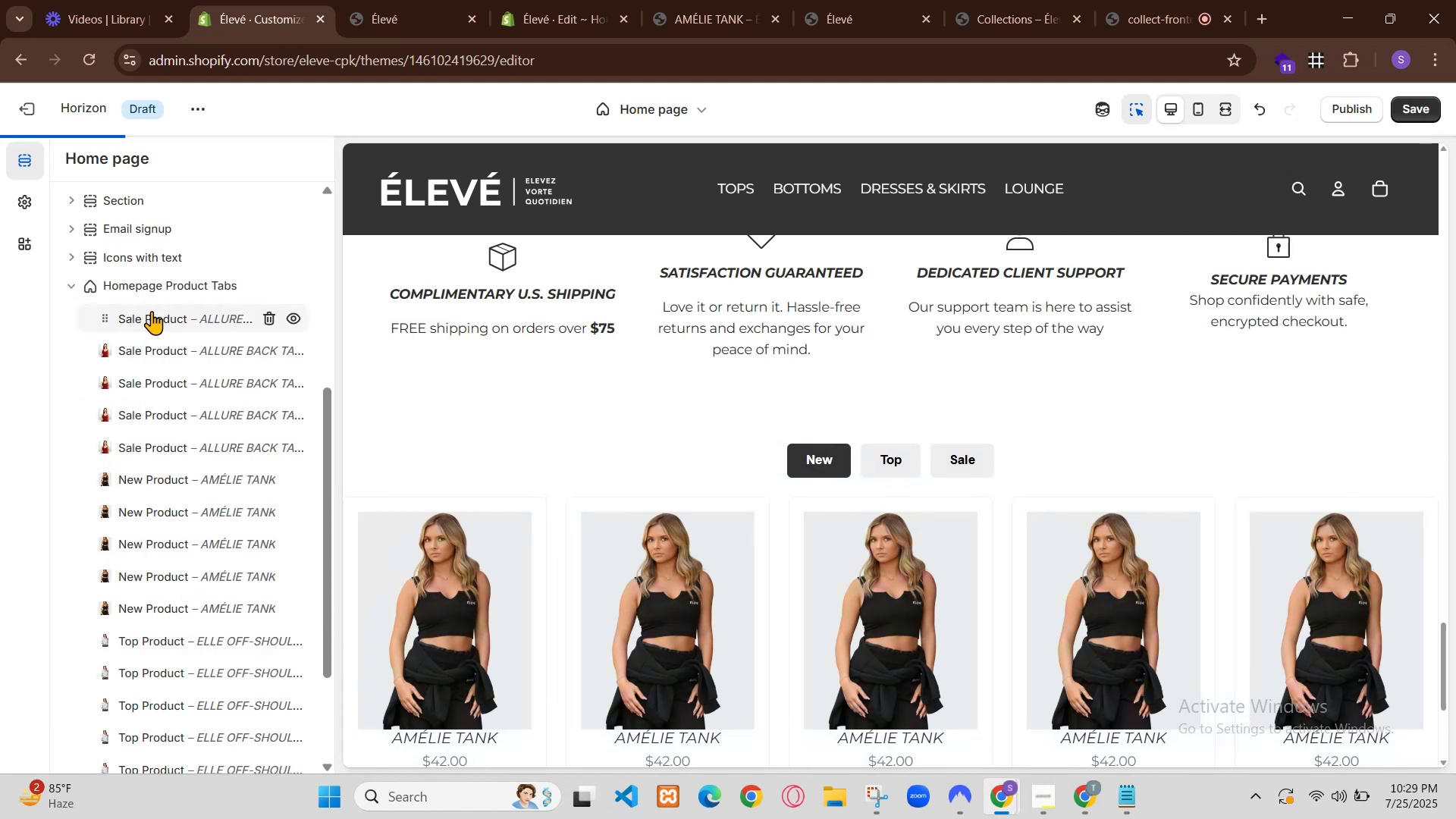 
left_click([805, 0])
 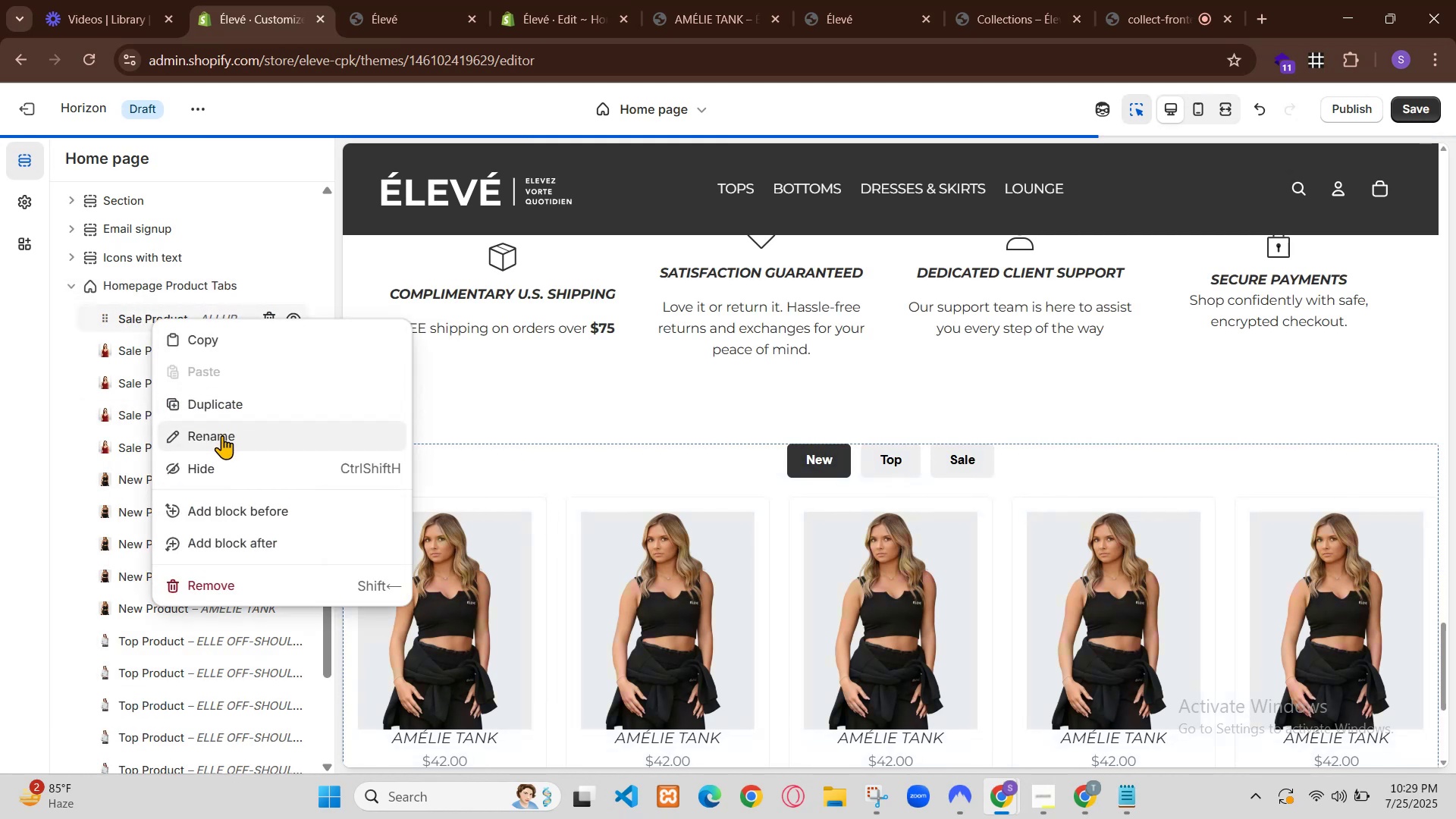 
left_click([484, 0])
 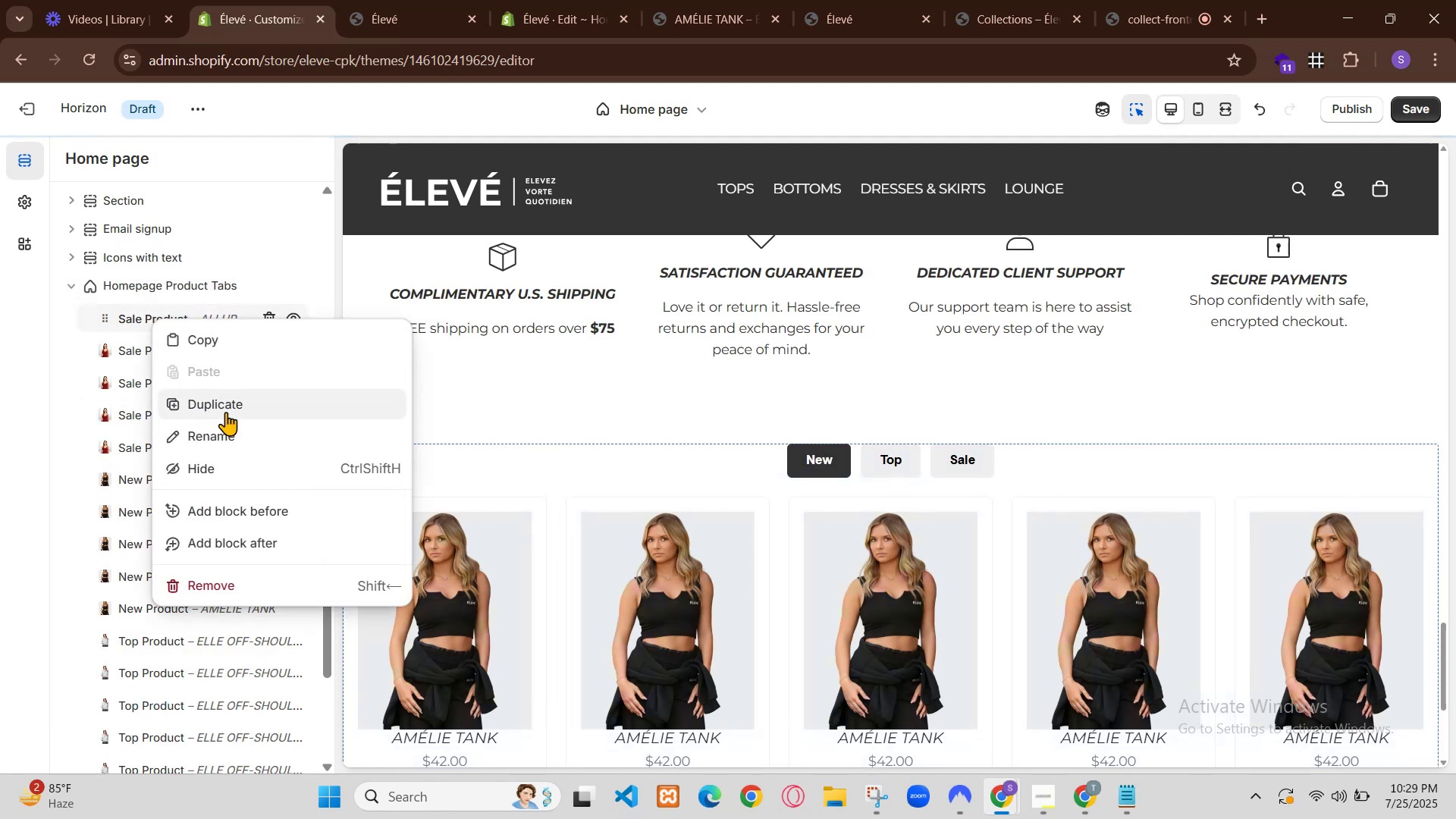 
left_click_drag(start_coordinate=[500, 2], to_coordinate=[504, 2])
 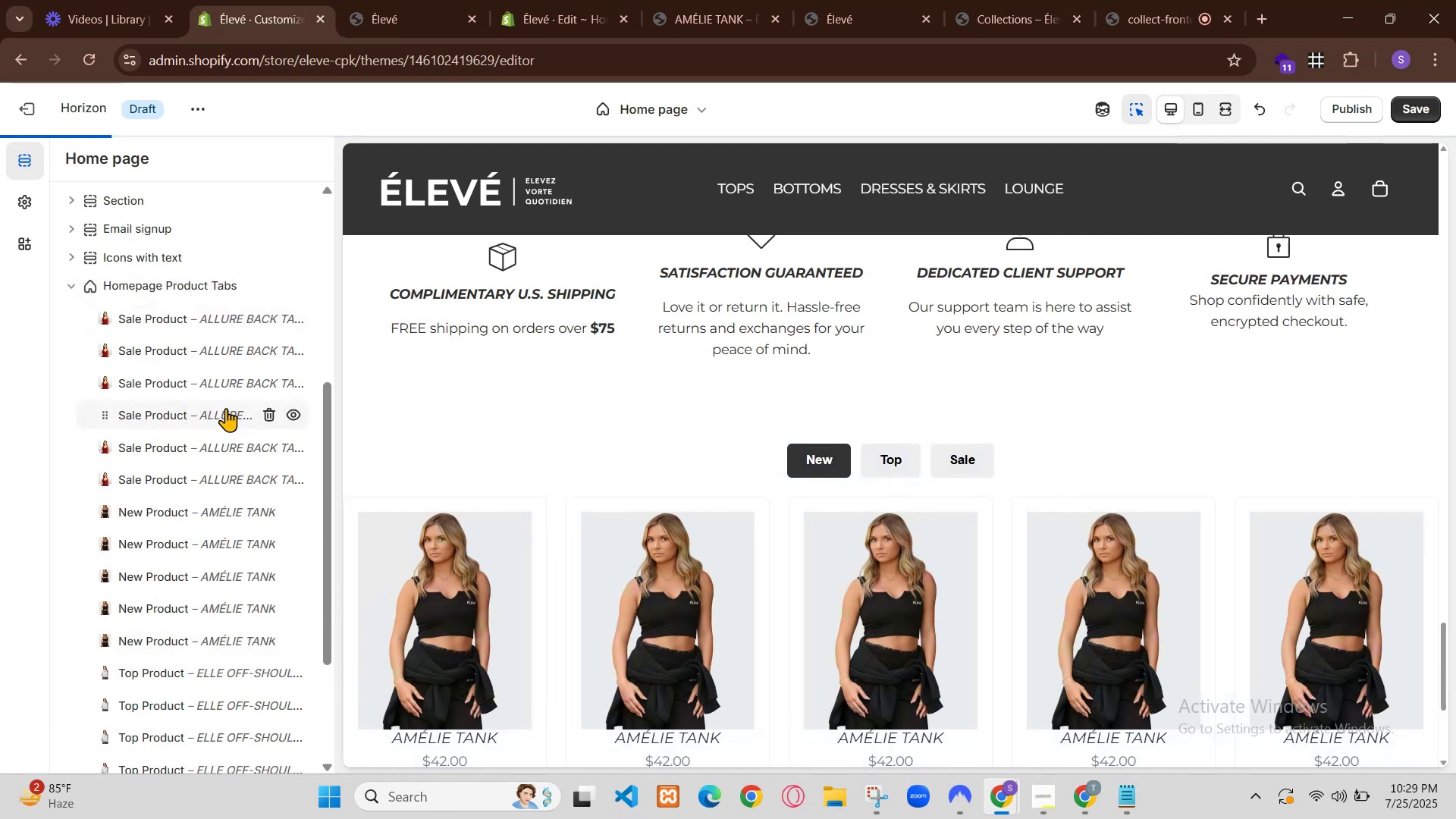 
scroll: coordinate [708, 496], scroll_direction: up, amount: 20.0
 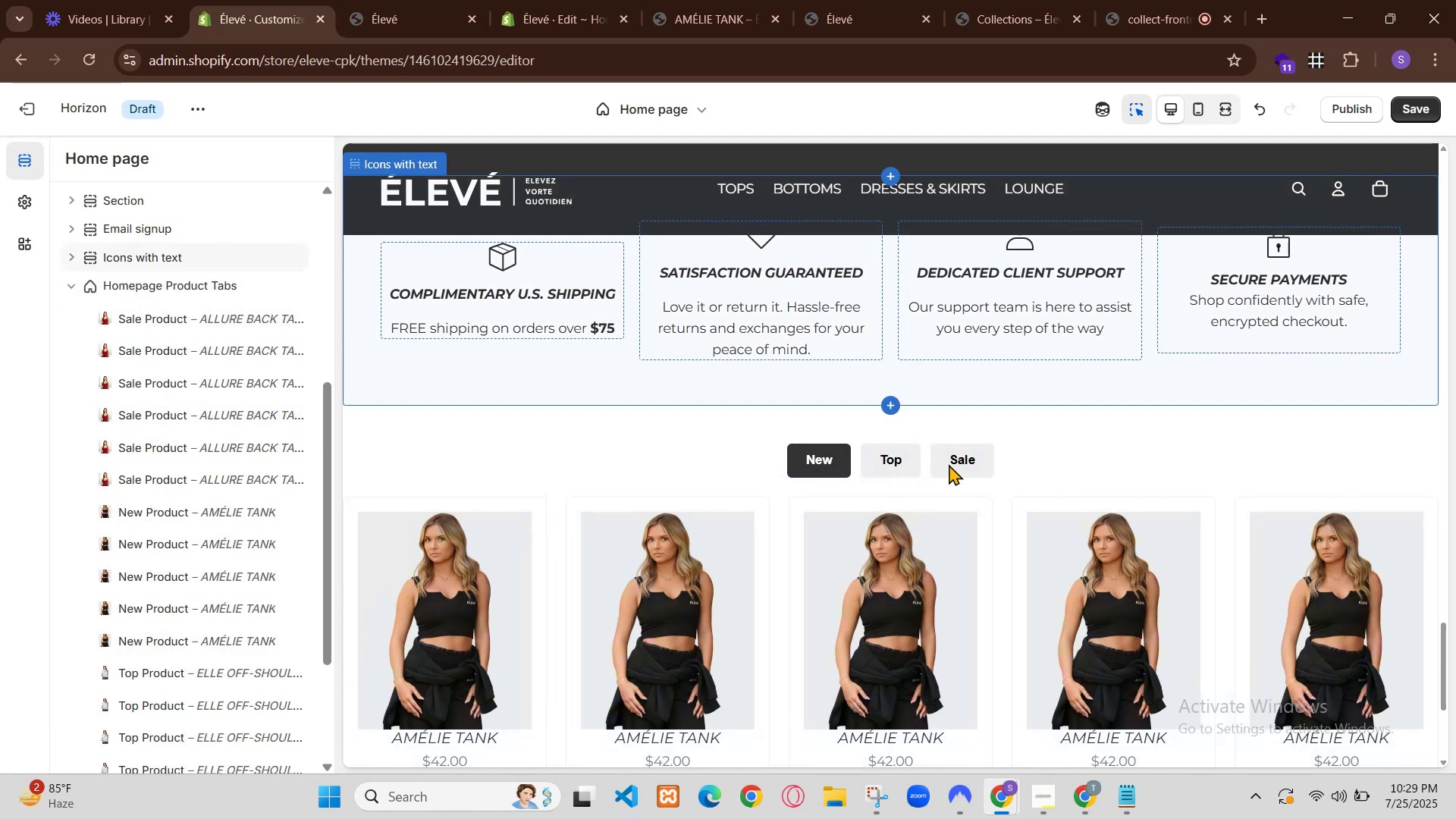 
scroll: coordinate [708, 493], scroll_direction: down, amount: 4.0
 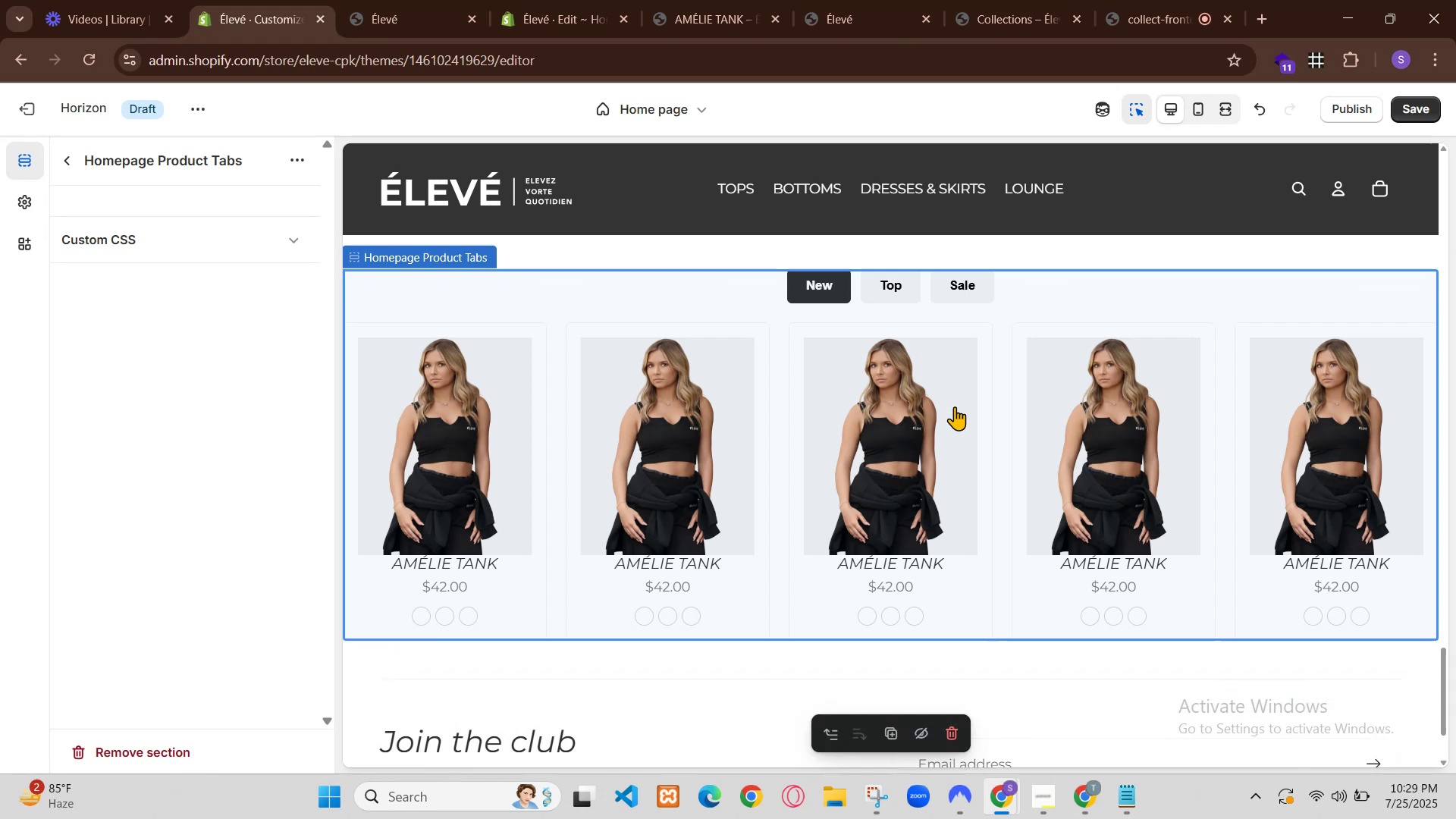 
scroll: coordinate [710, 488], scroll_direction: up, amount: 3.0
 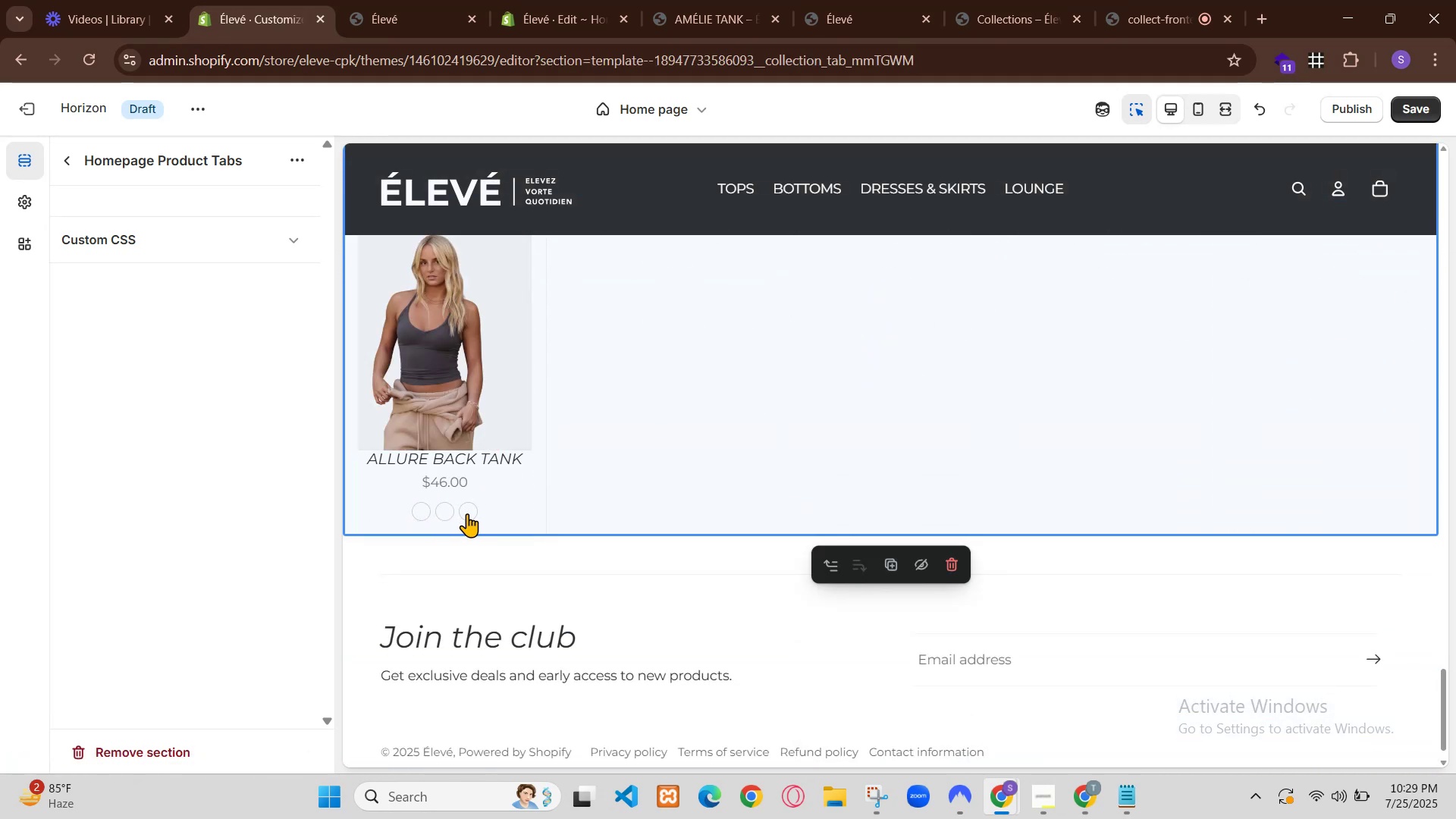 
left_click([739, 440])
 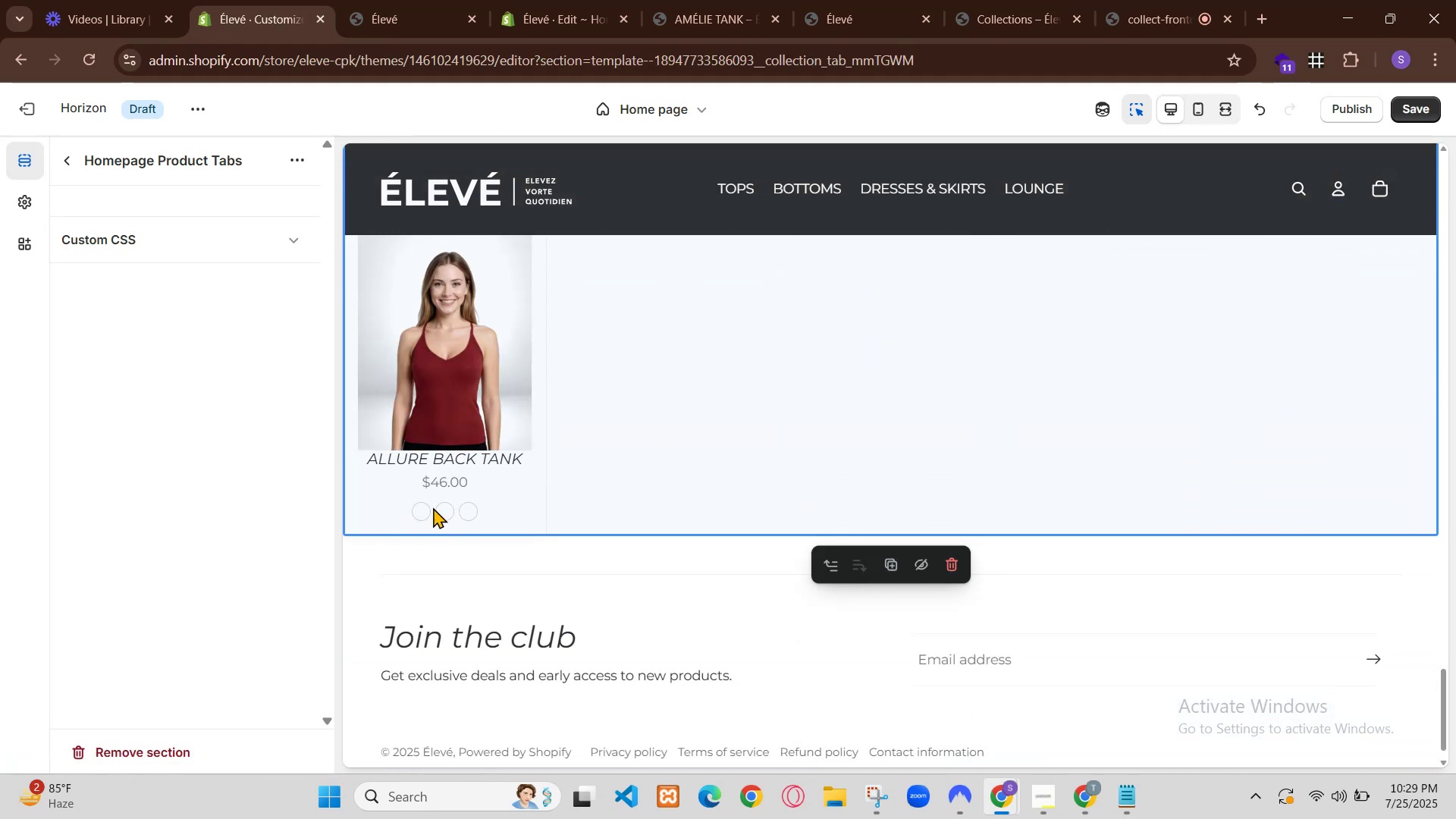 
left_click([739, 440])
 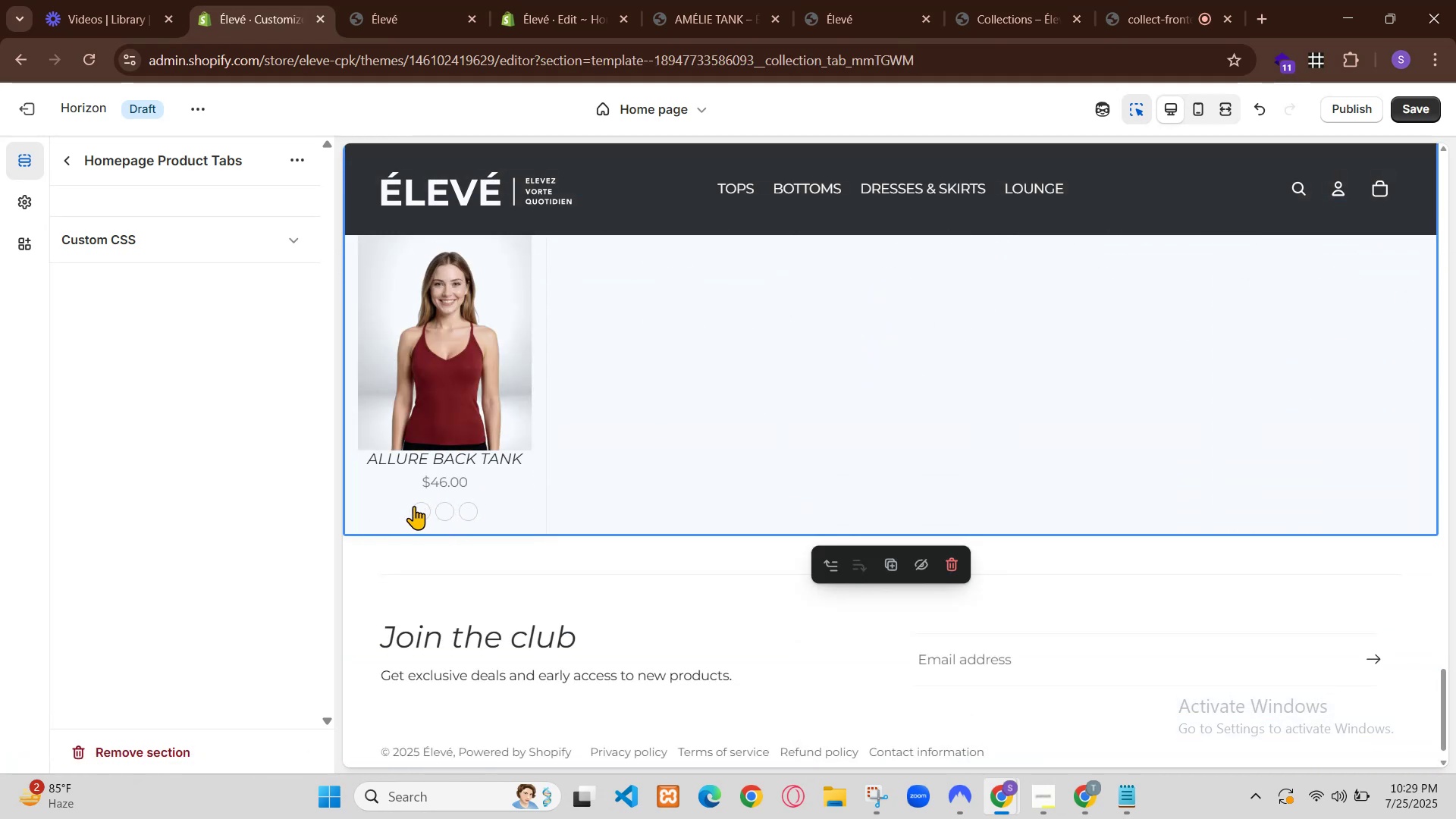 
left_click([739, 438])
 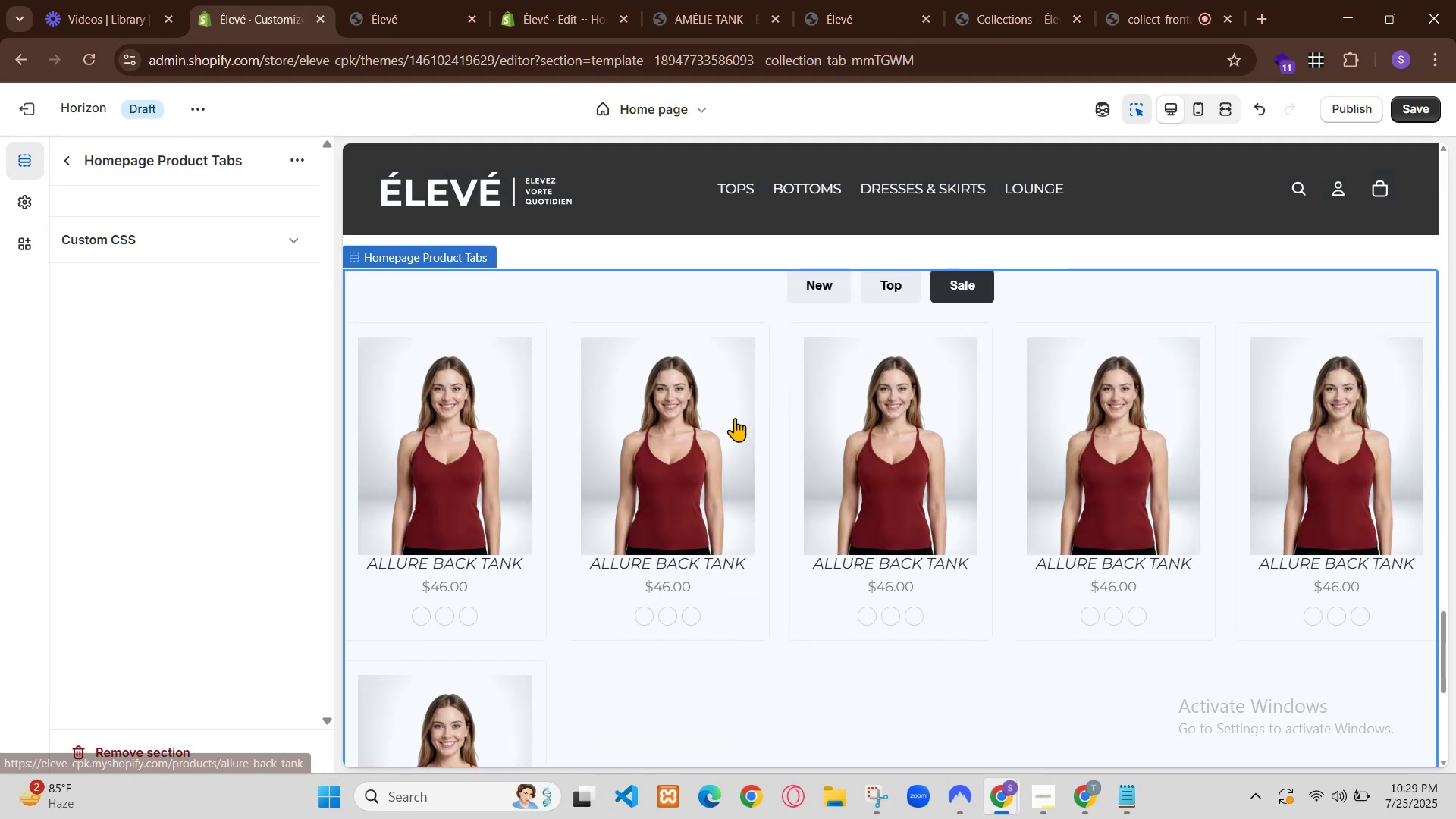 
left_click([754, 480])
 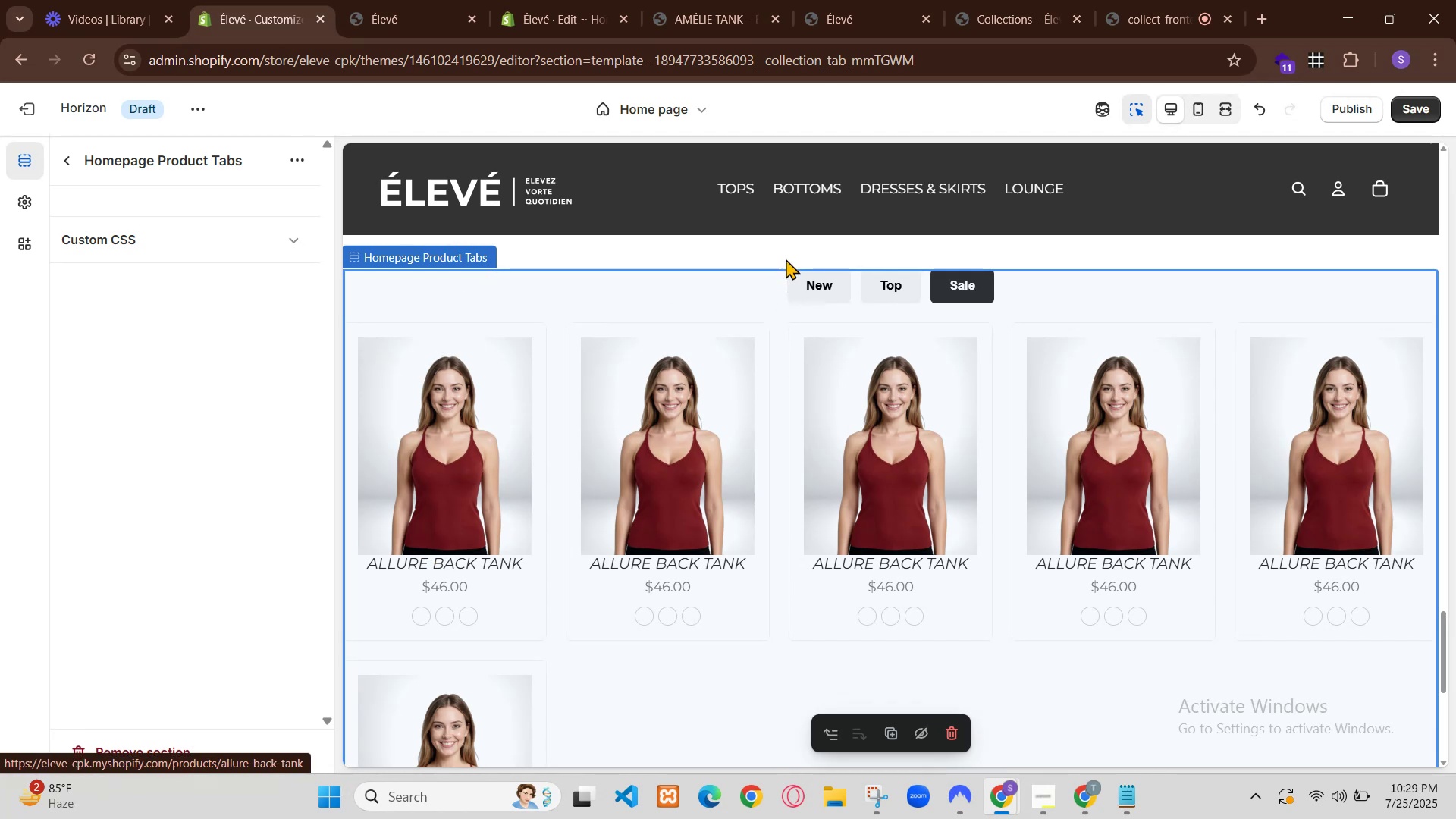 
left_click([781, 422])
 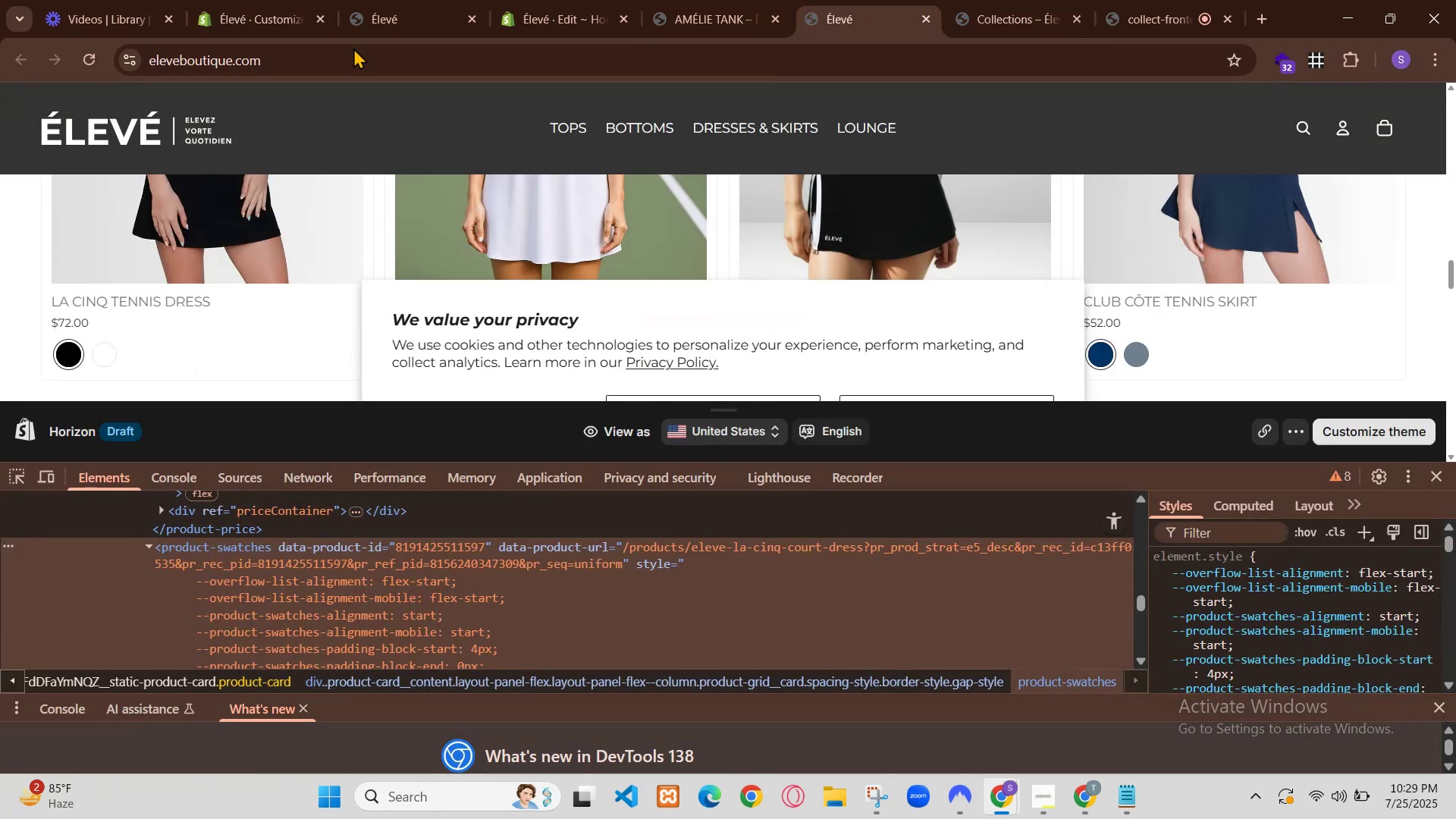 
left_click([601, 490])
 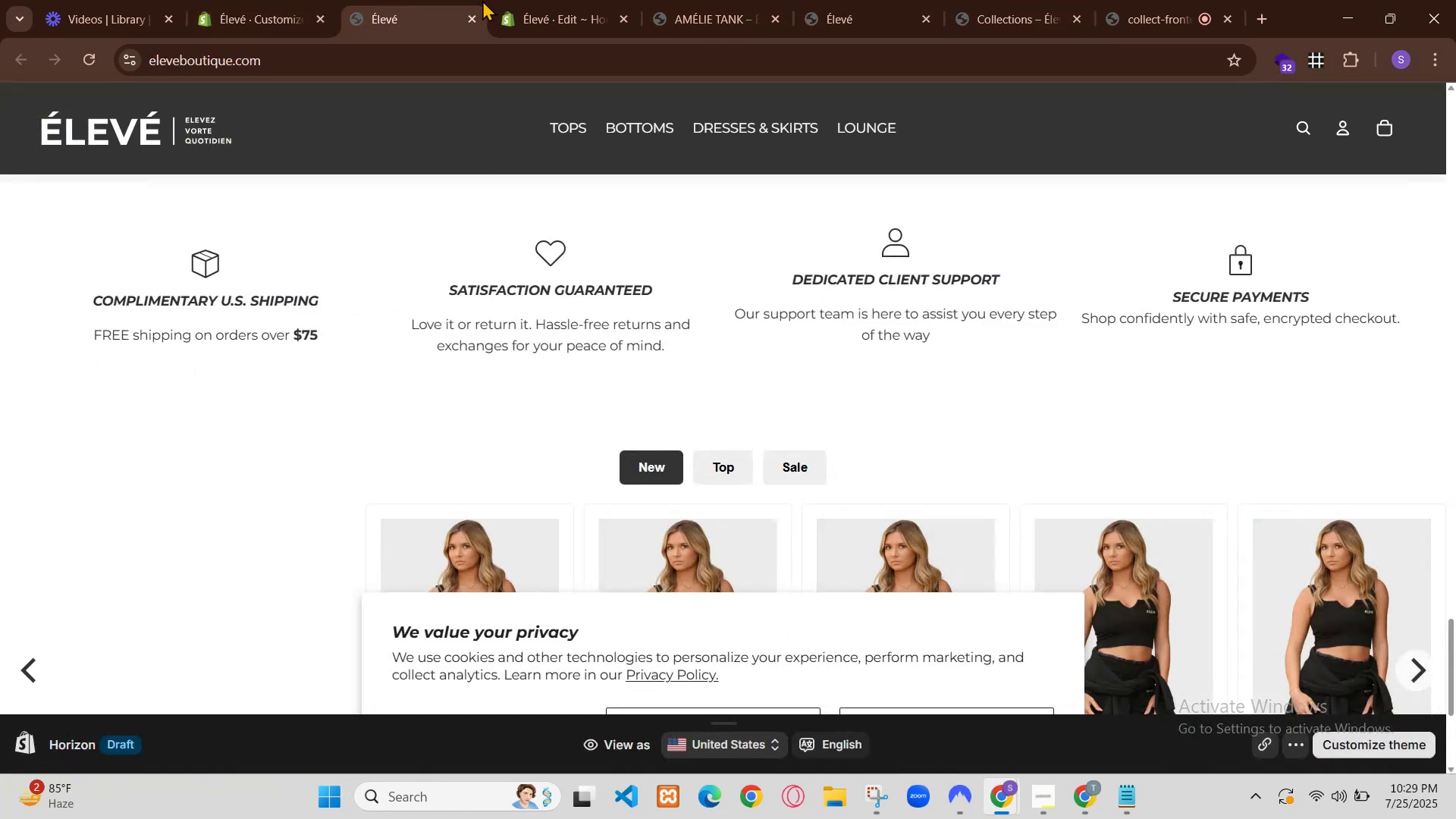 
left_click_drag(start_coordinate=[568, 422], to_coordinate=[527, 418])
 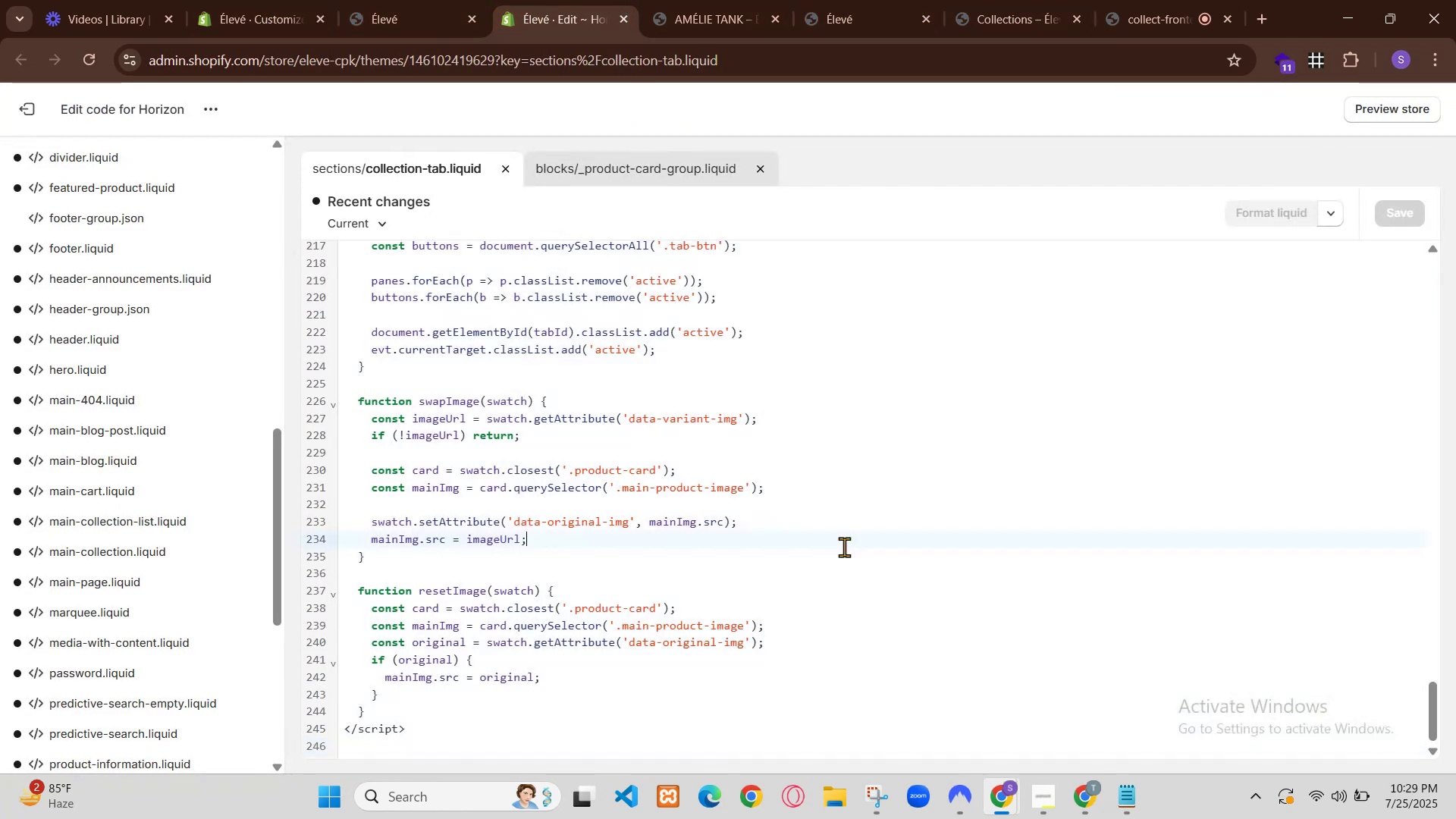 
key(Control+C)
 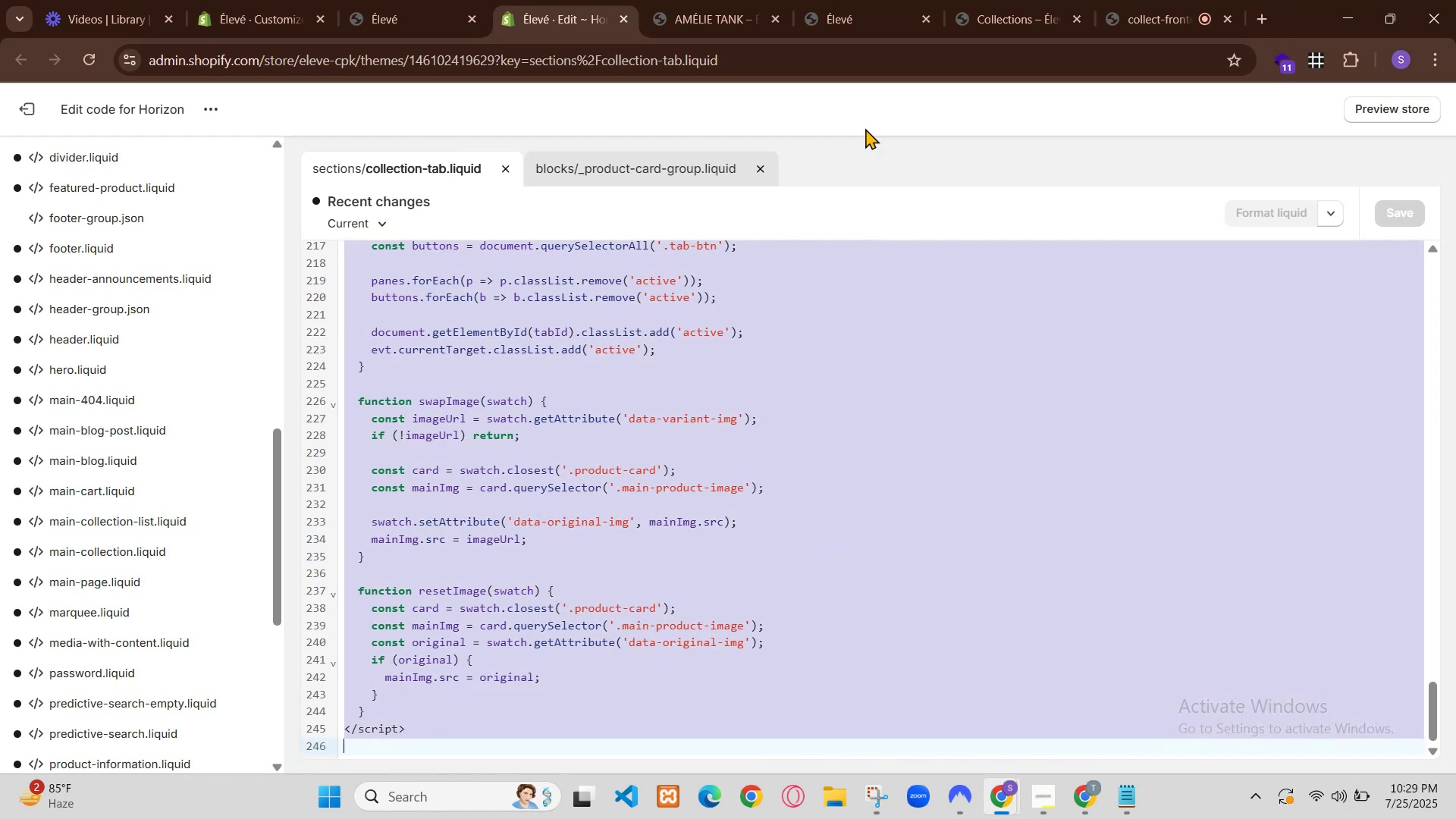 
left_click([524, 433])
 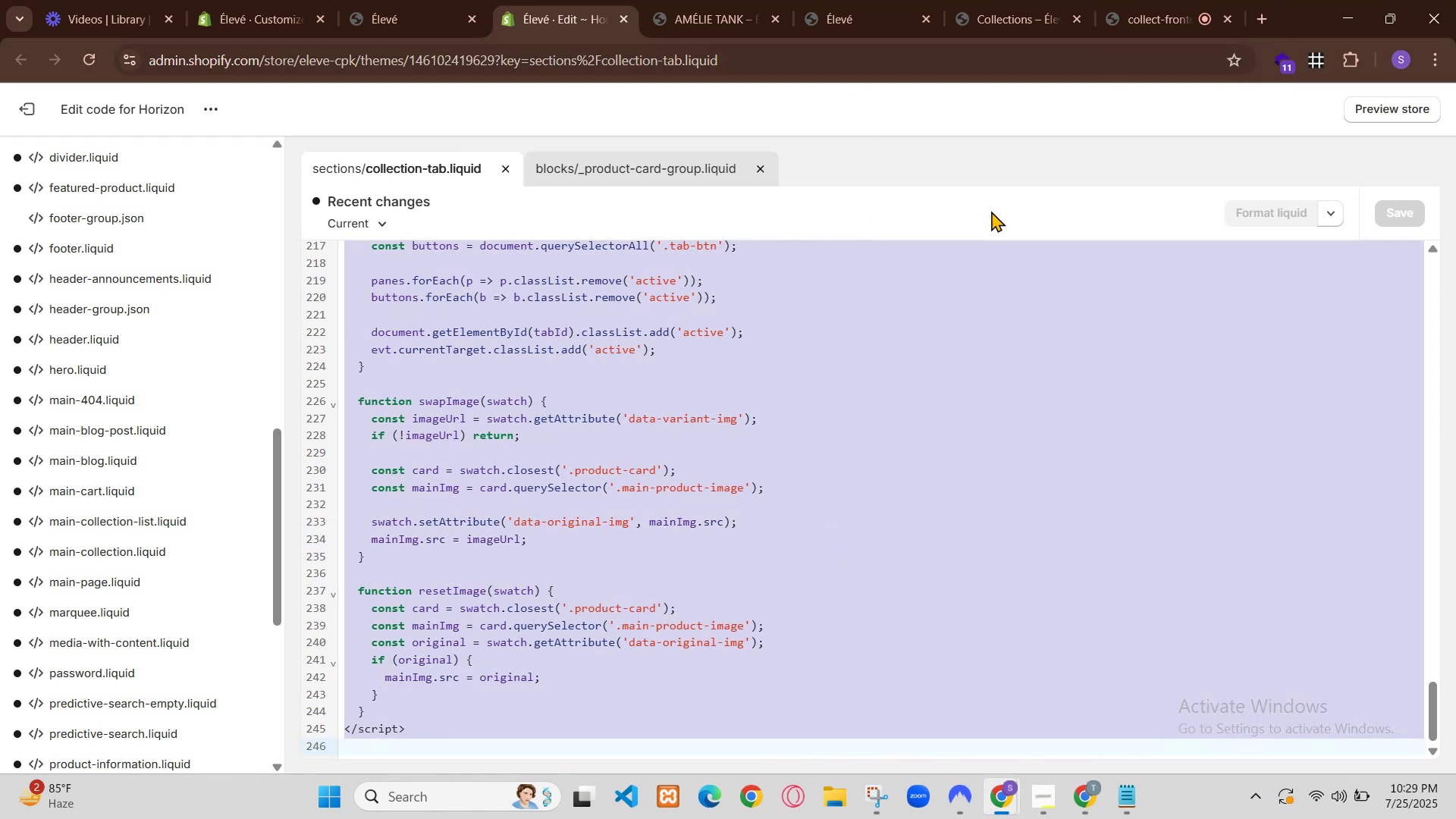 
key(Space)
 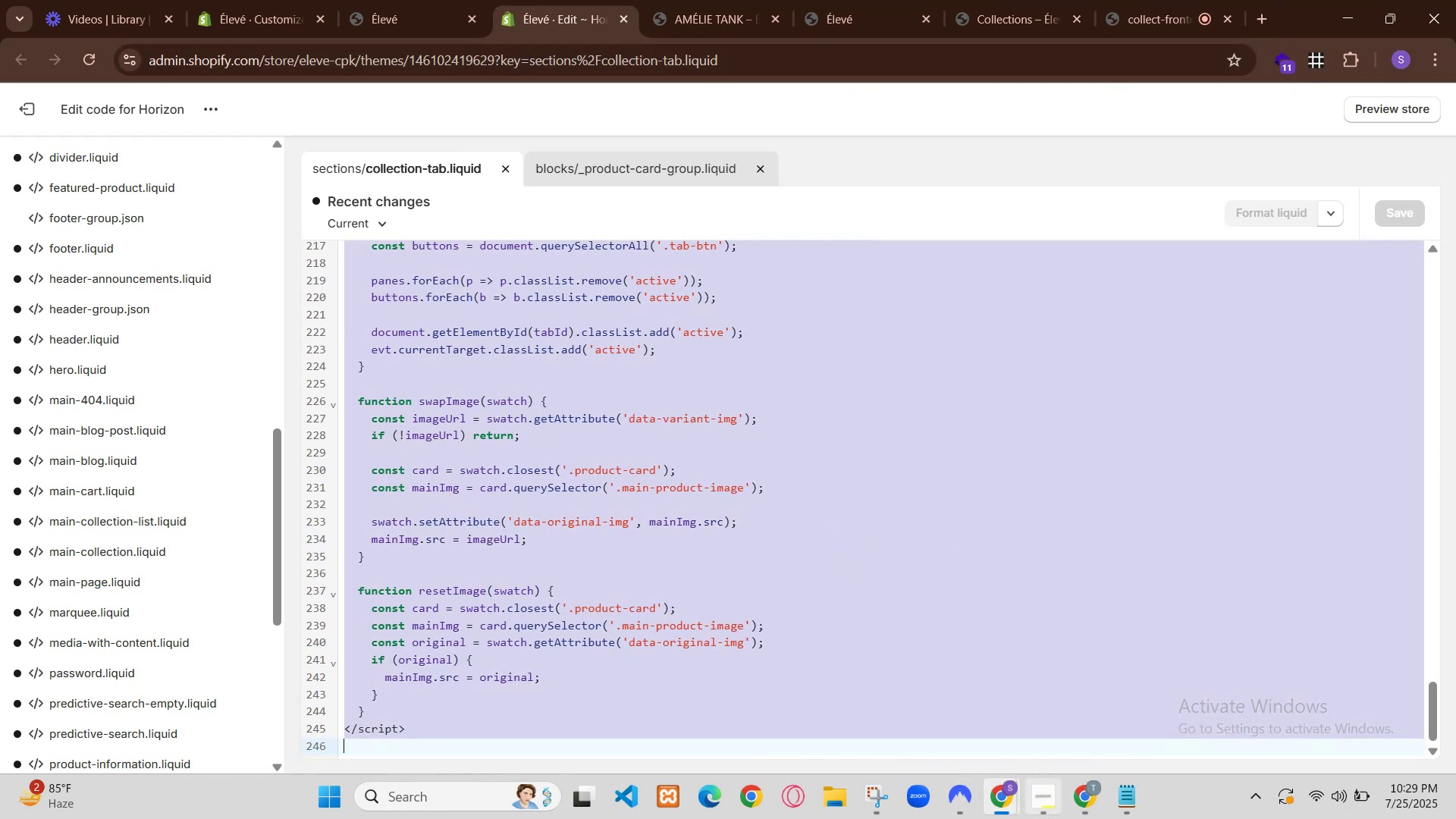 
key(Control+V)
 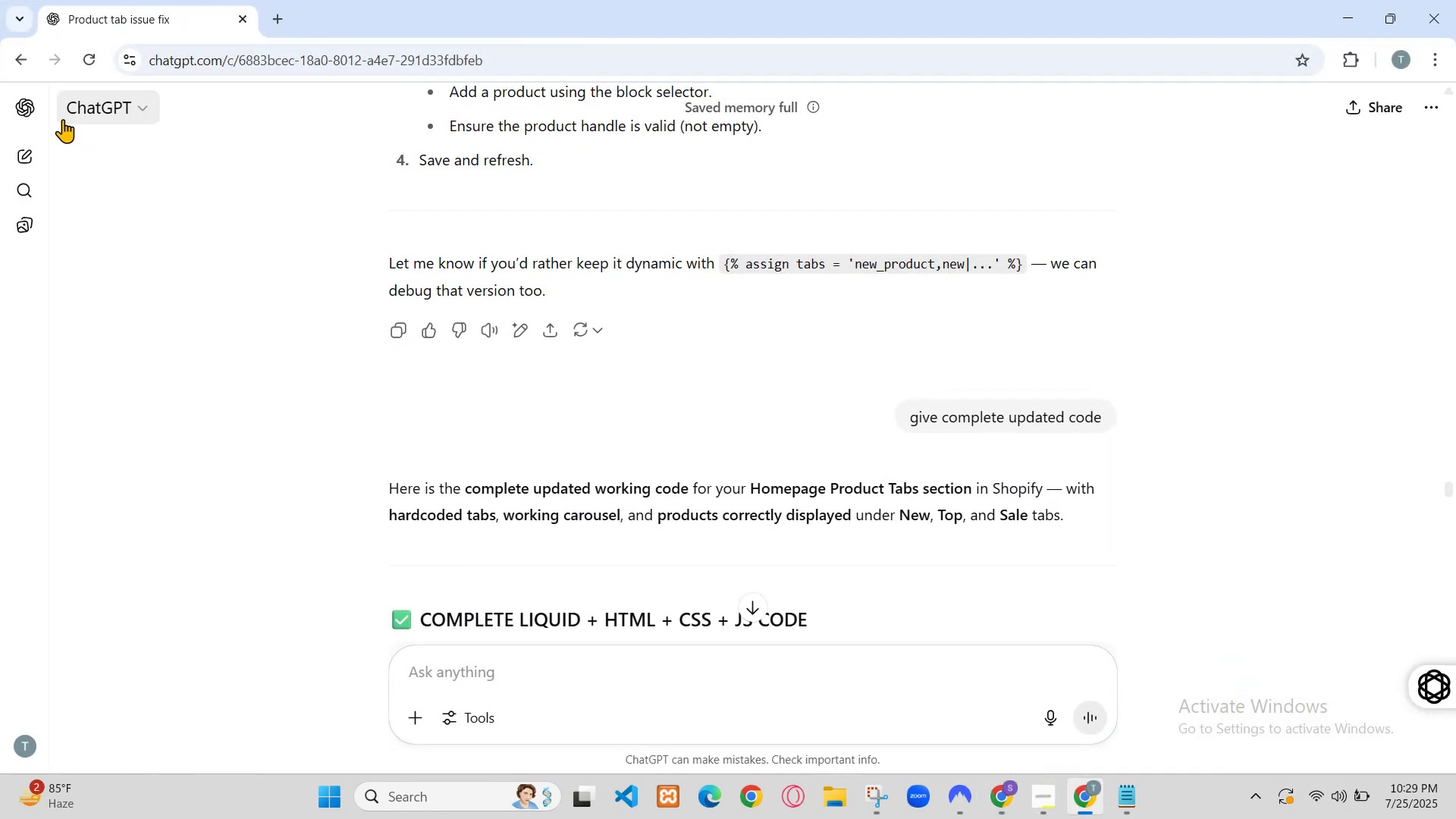 
left_click([521, 452])
 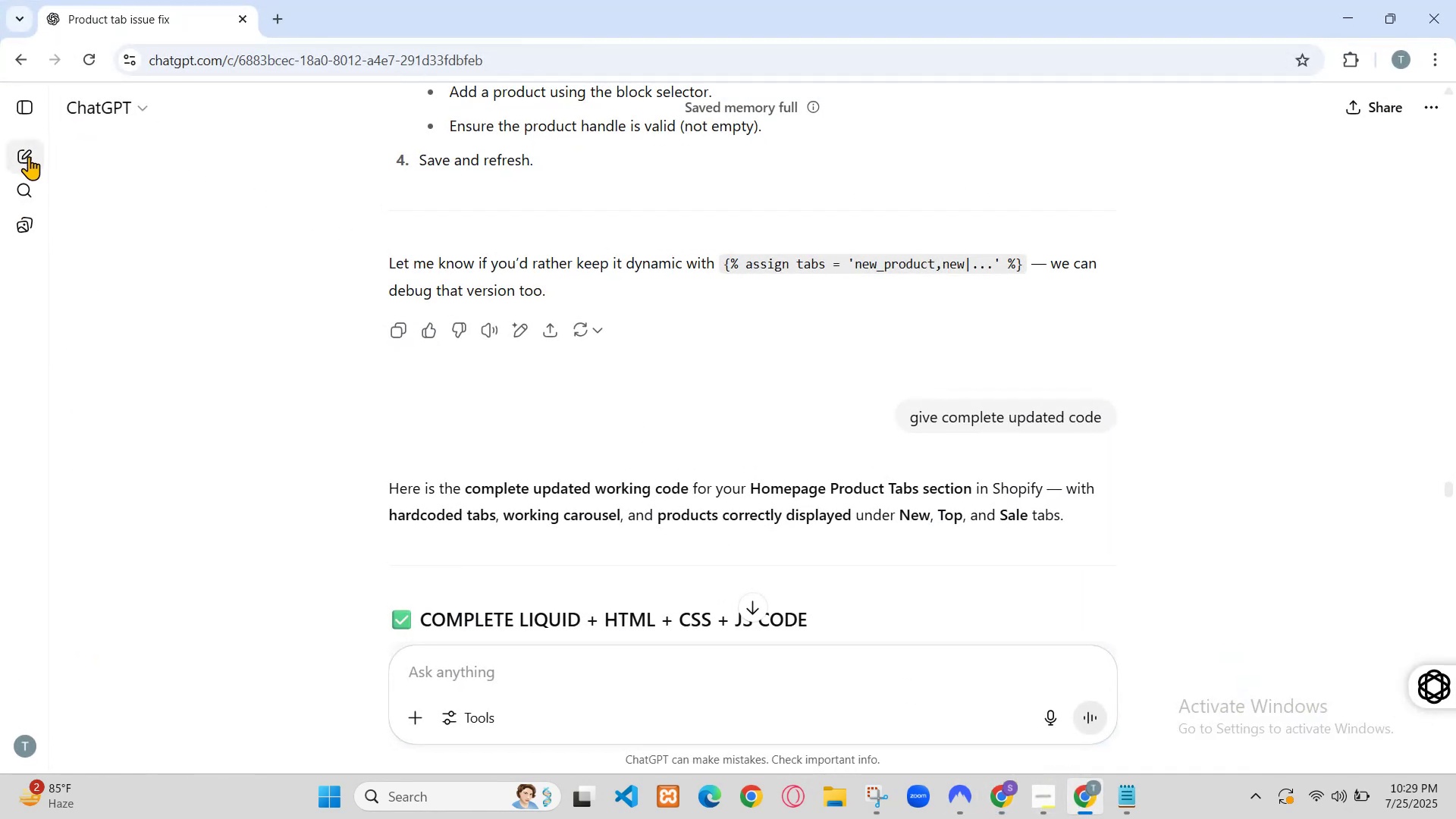 
key(Space)
 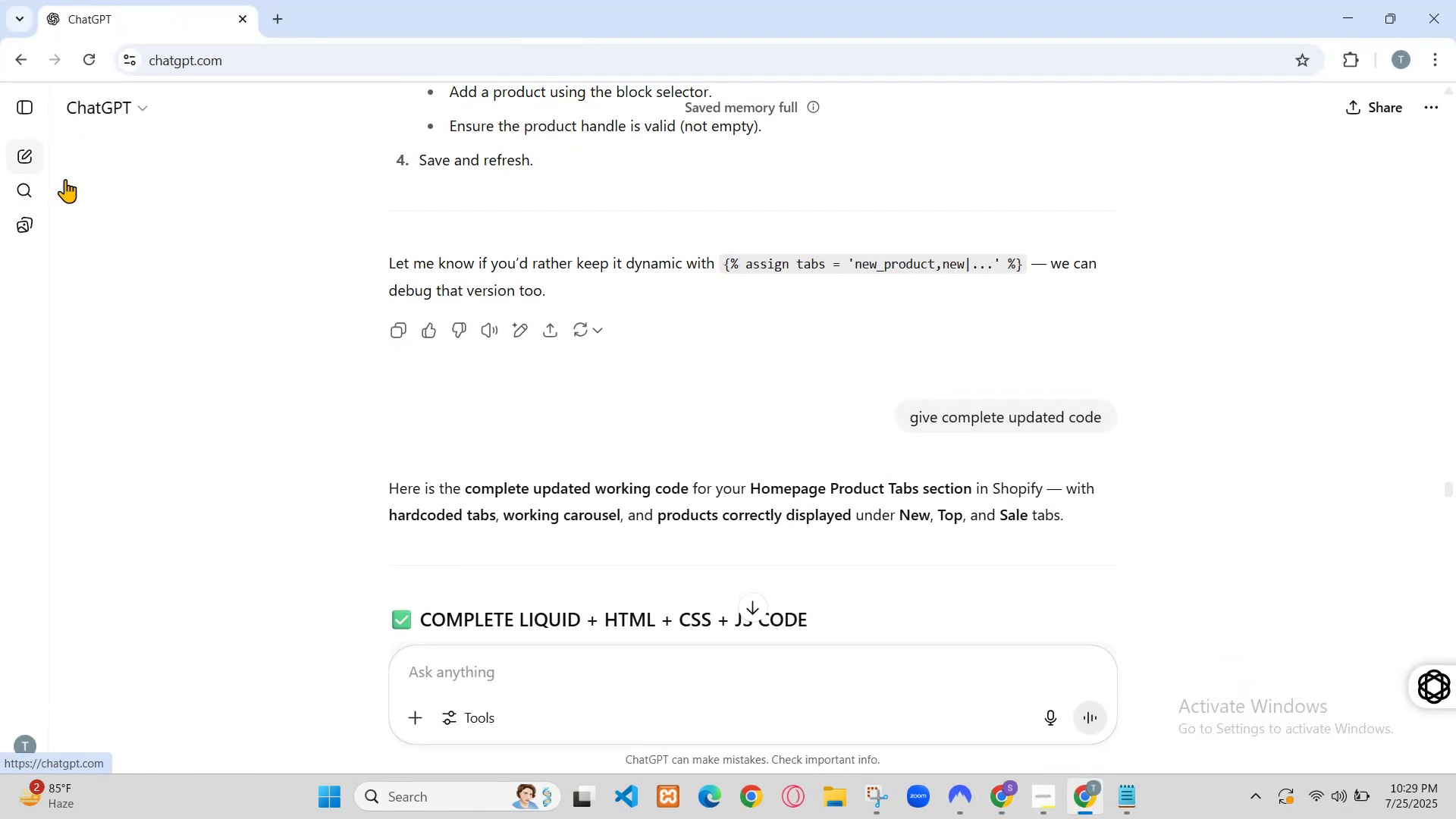 
key(Control+V)
 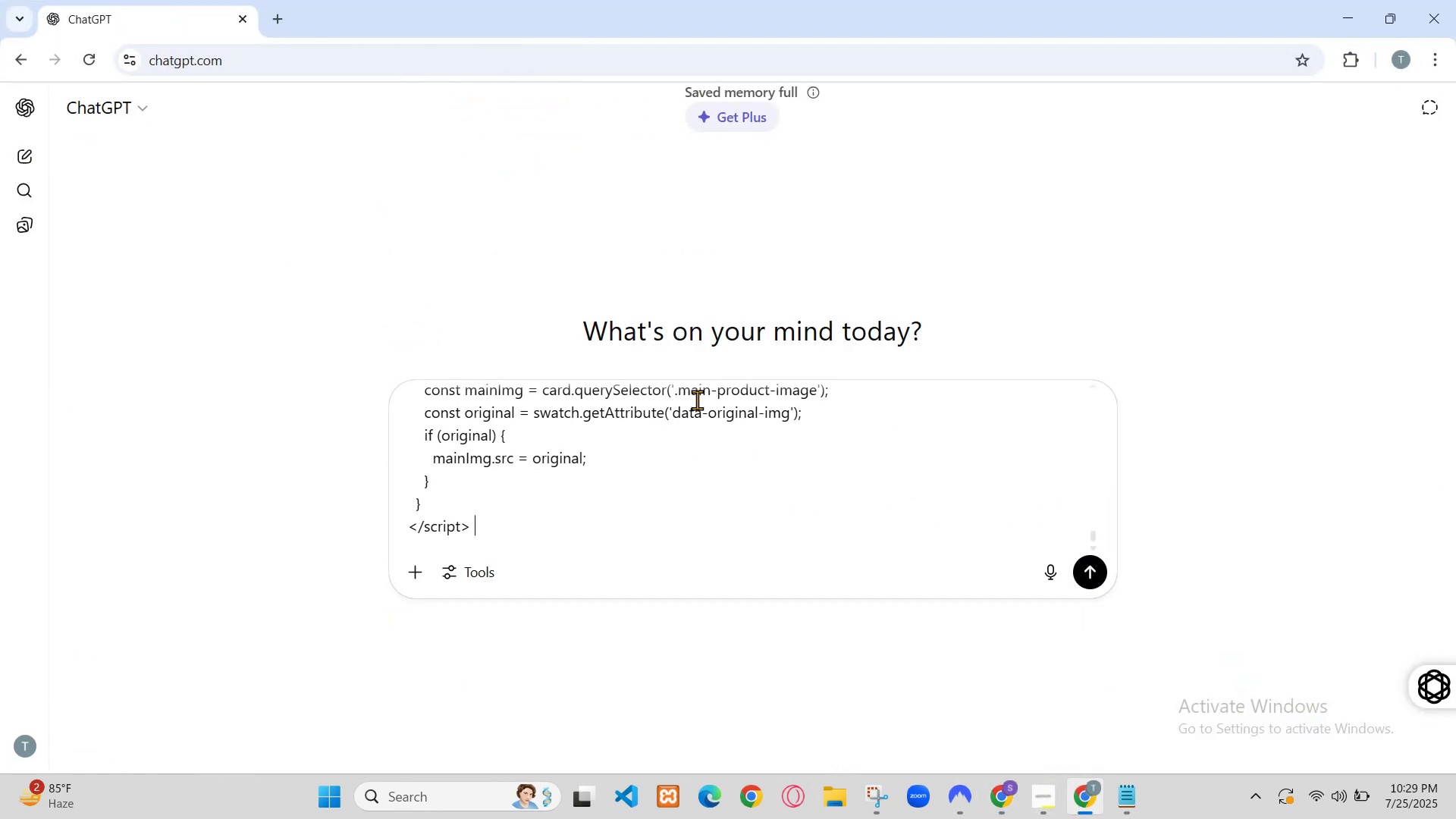 
key(Control+S)
 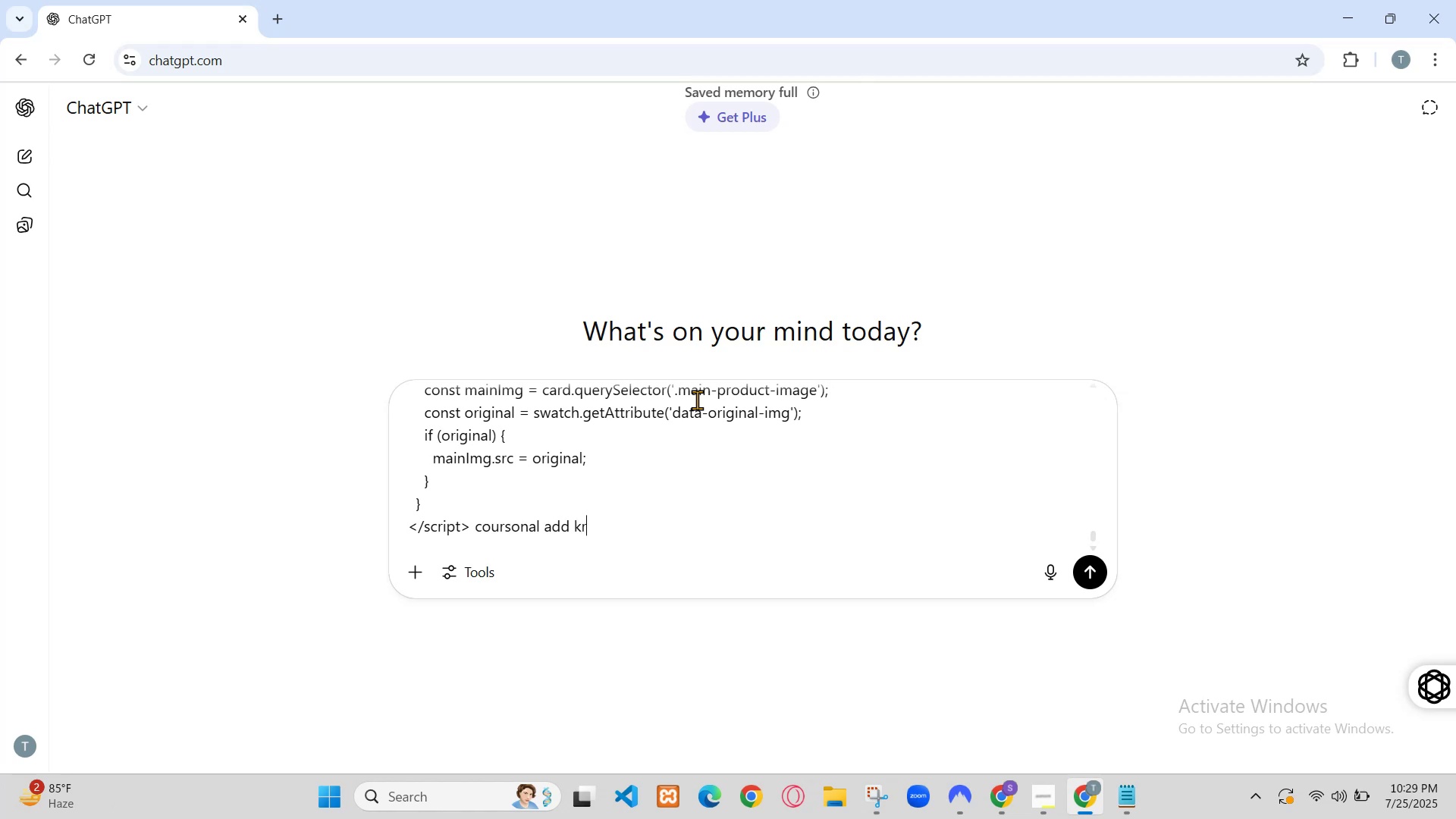 
left_click([351, 0])
 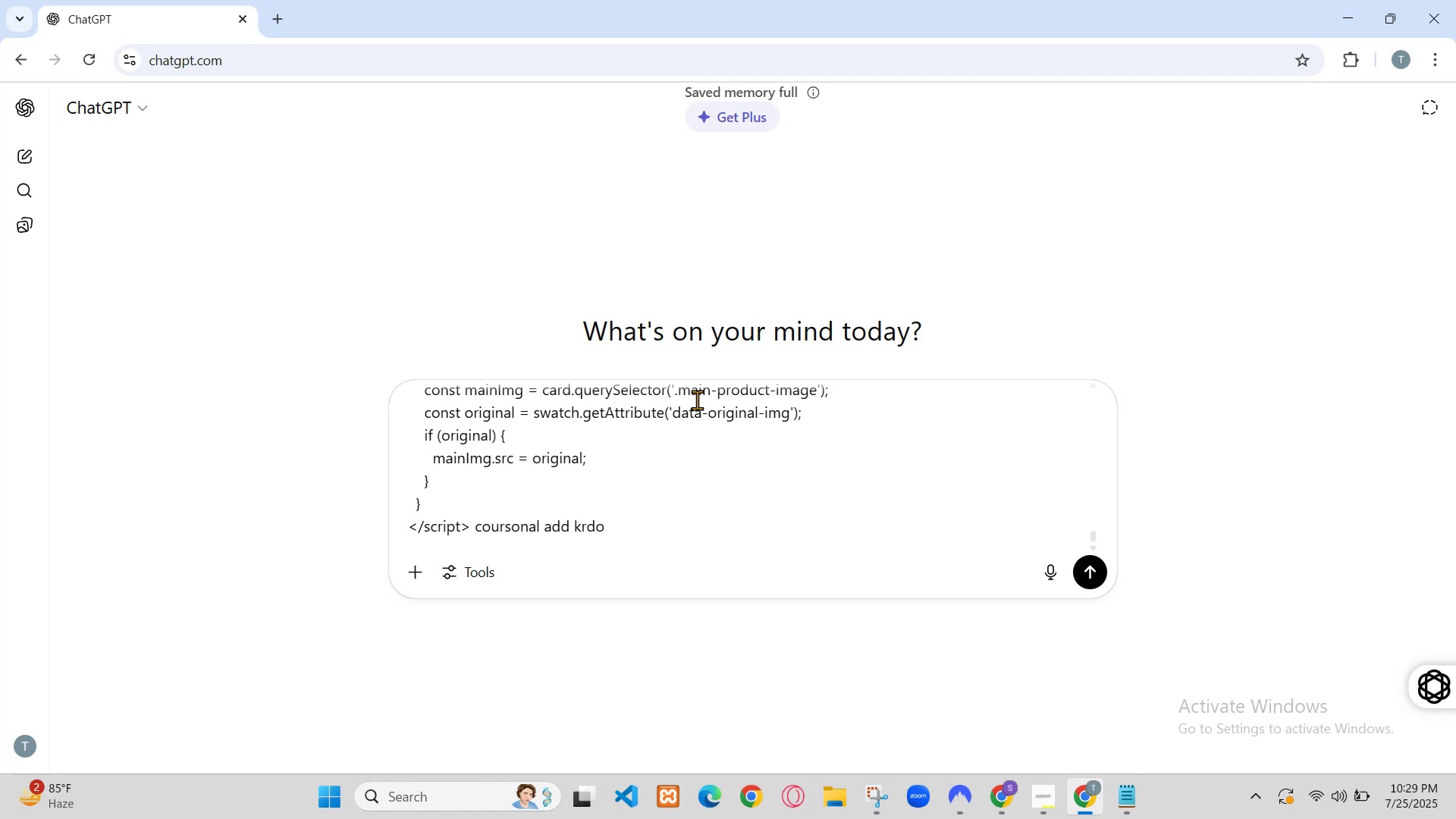 
hold_key(key=ControlLeft, duration=1.01)
 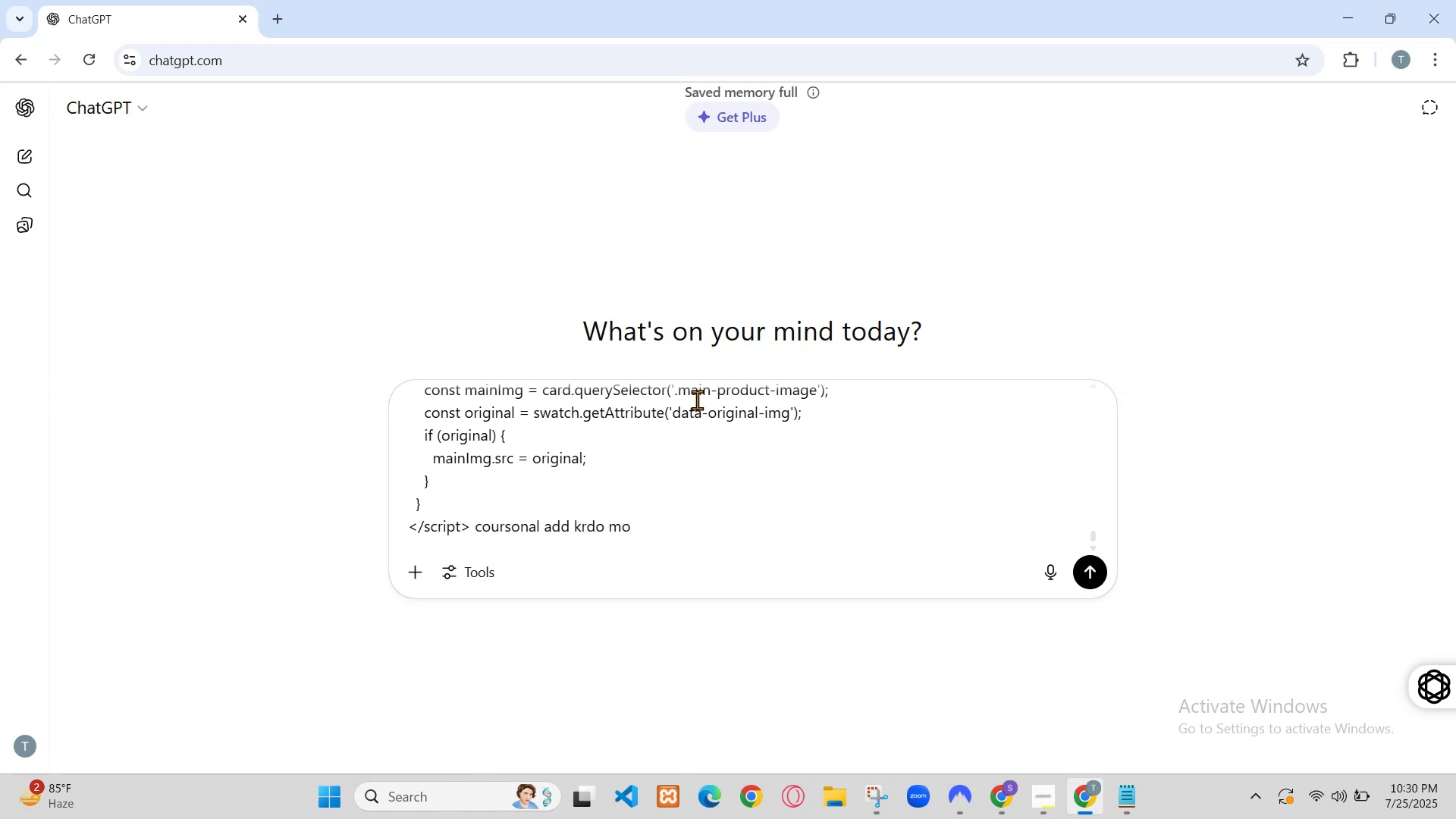 
left_click([297, 0])
 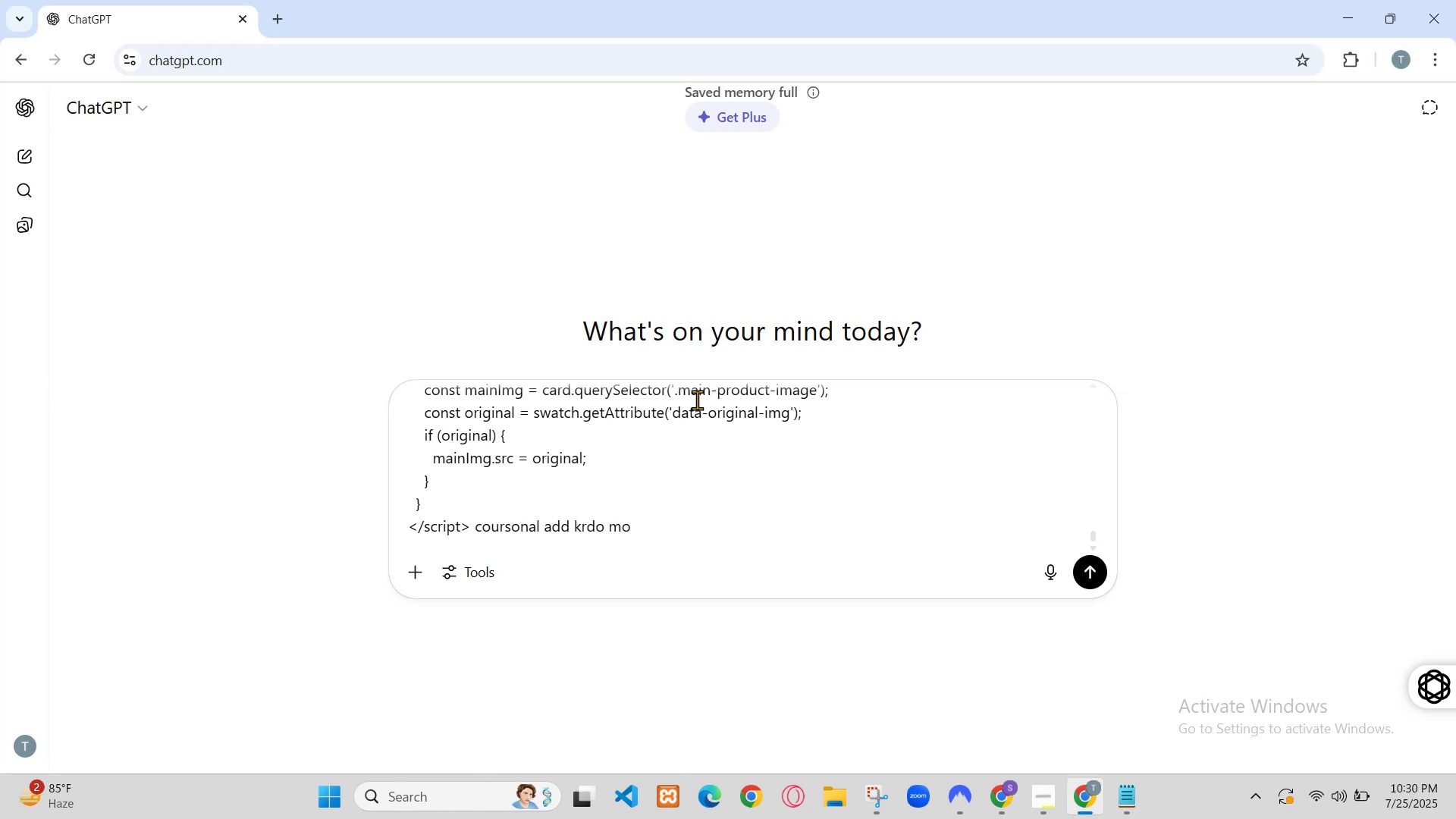 
key(Control+R)
 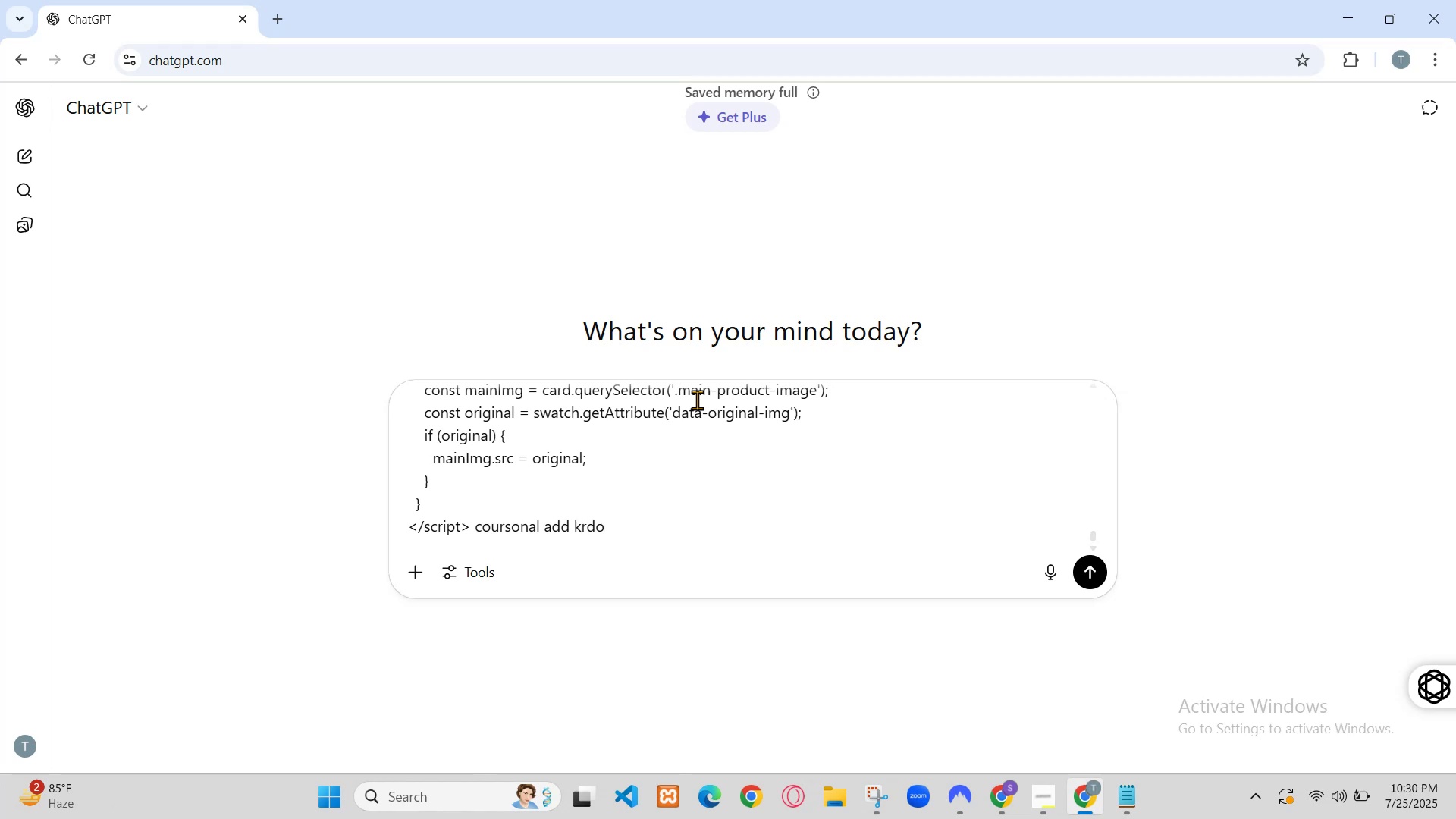 
left_click([794, 171])
 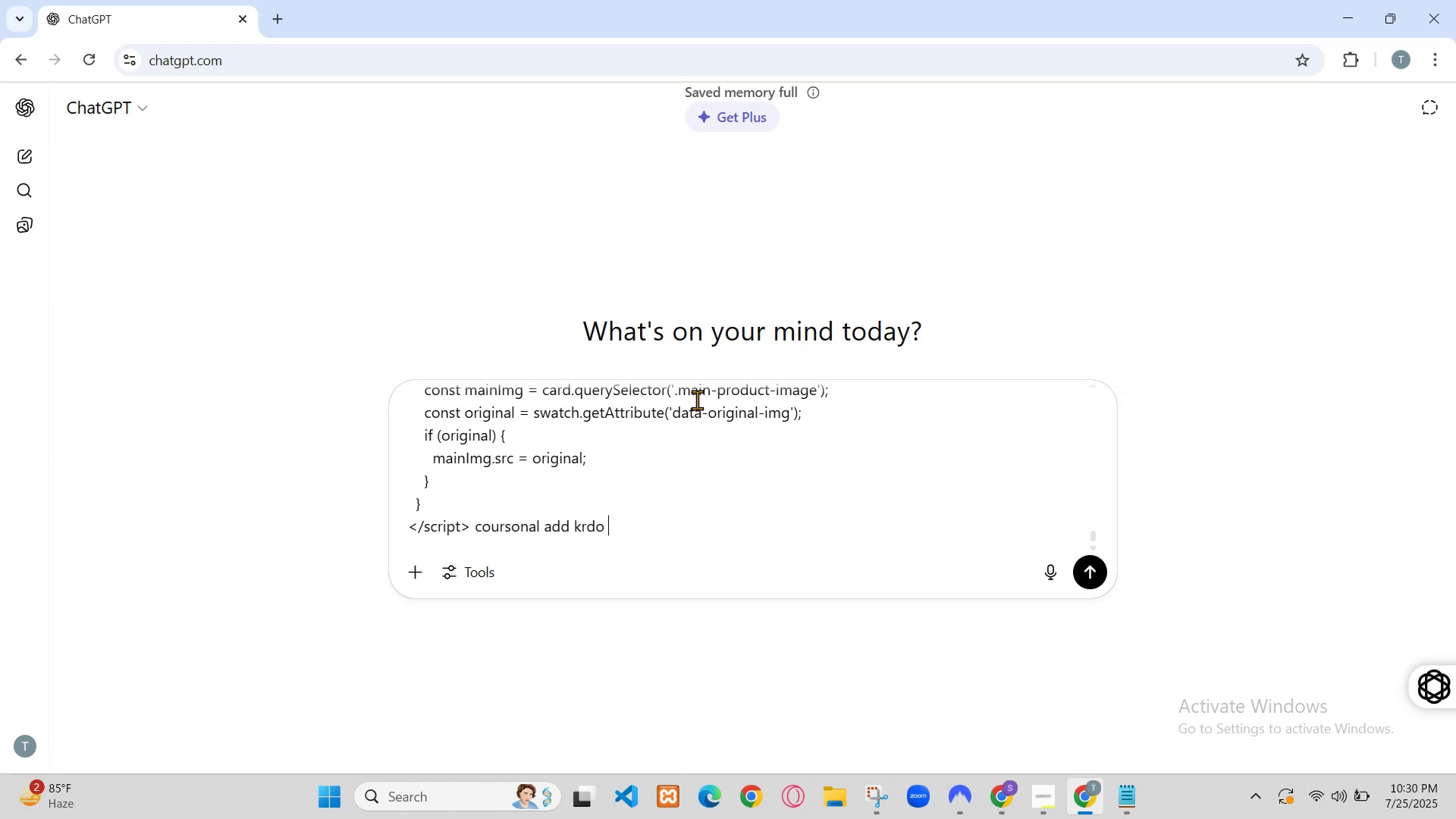 
wait(9.39)
 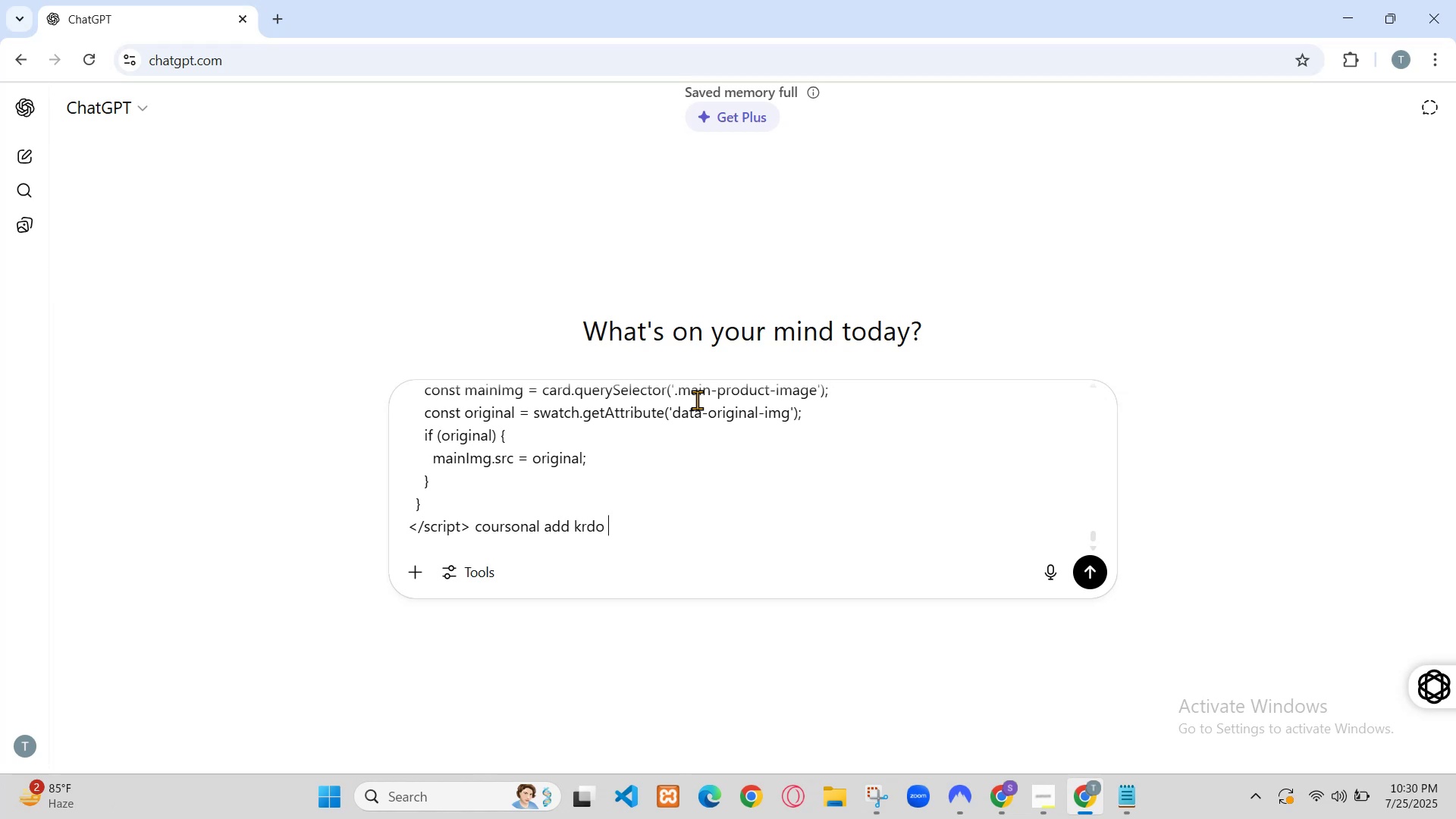 
scroll: coordinate [756, 485], scroll_direction: down, amount: 15.0
 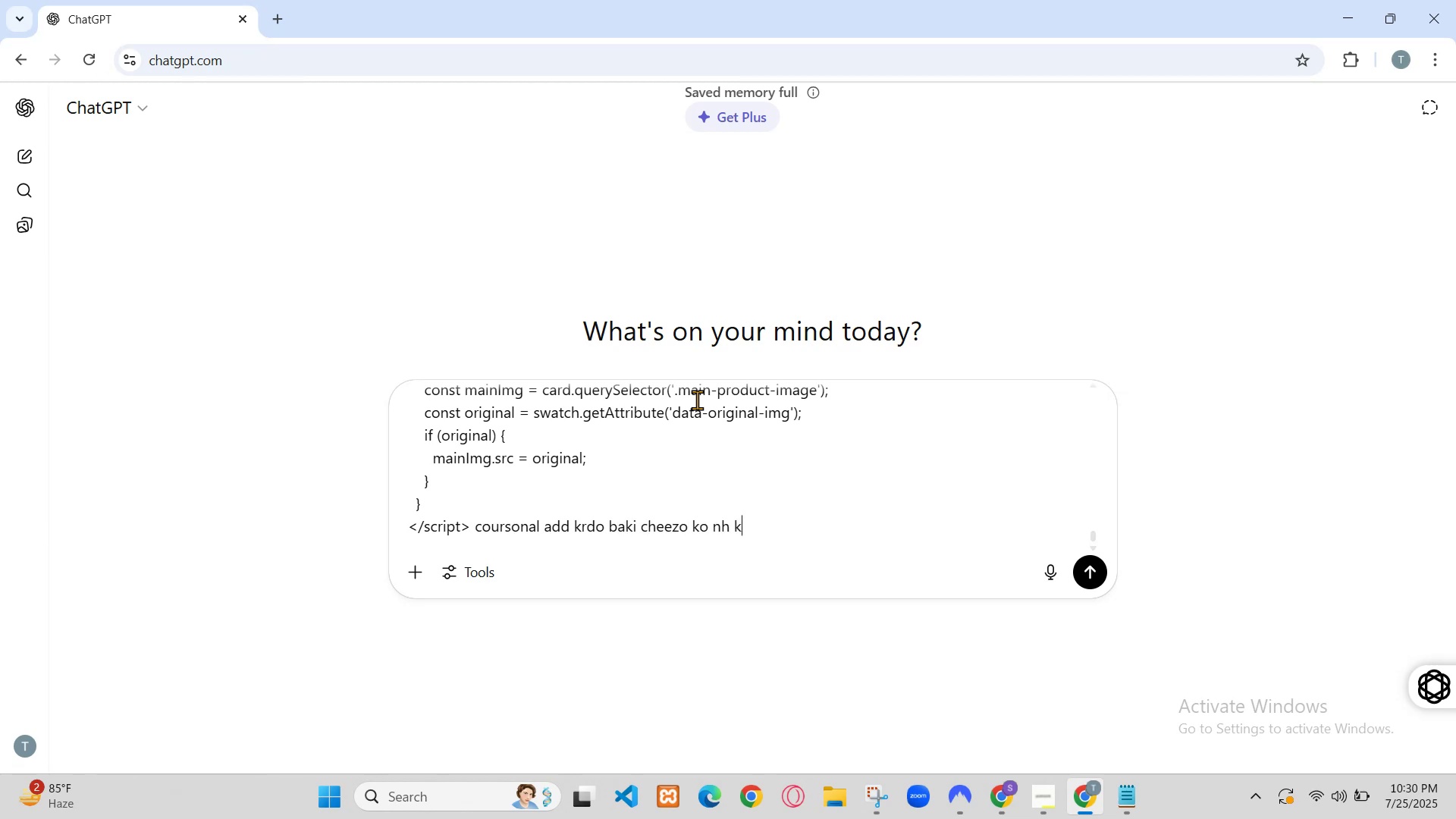 
left_click([896, 290])
 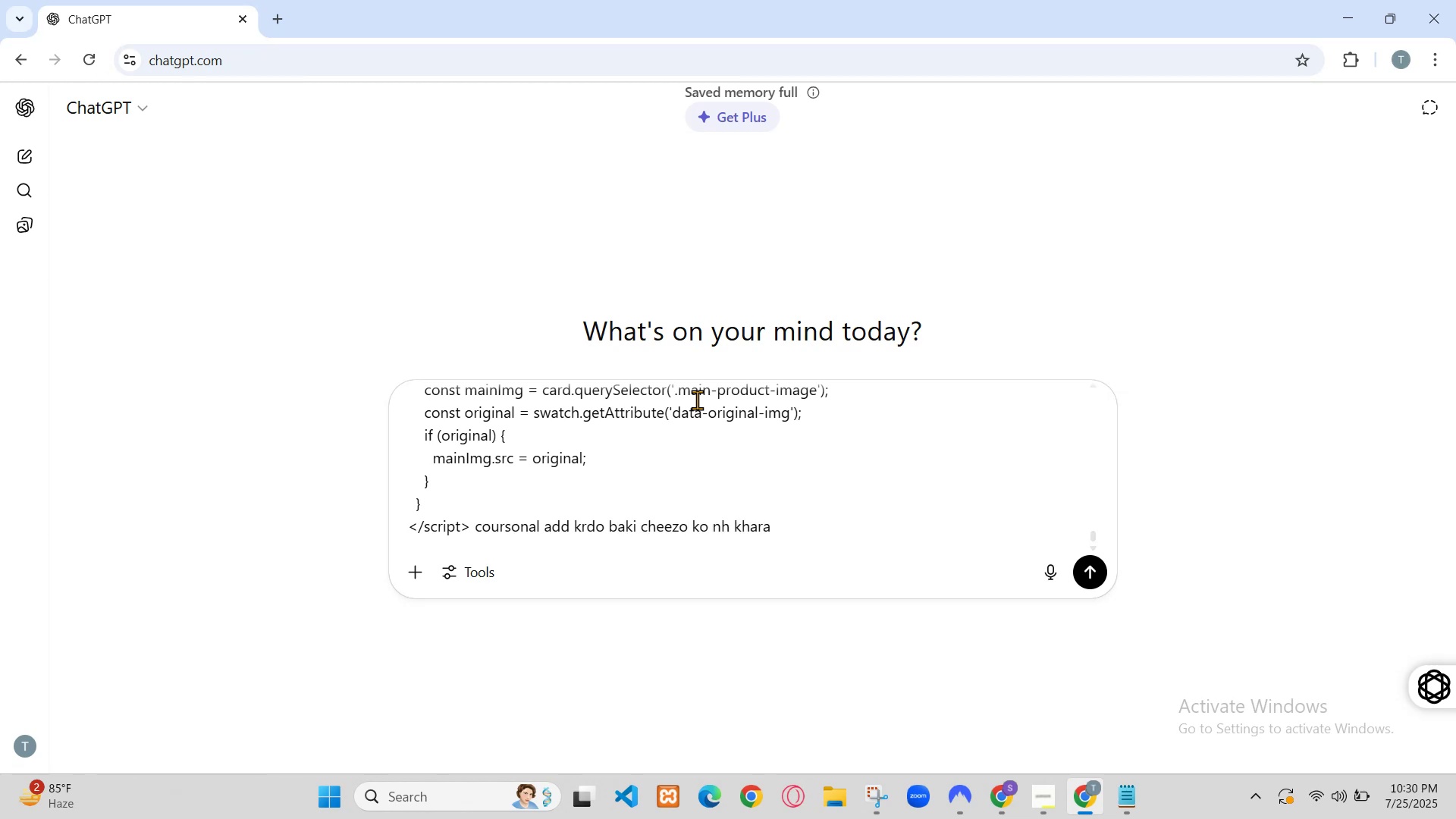 
left_click([945, 468])
 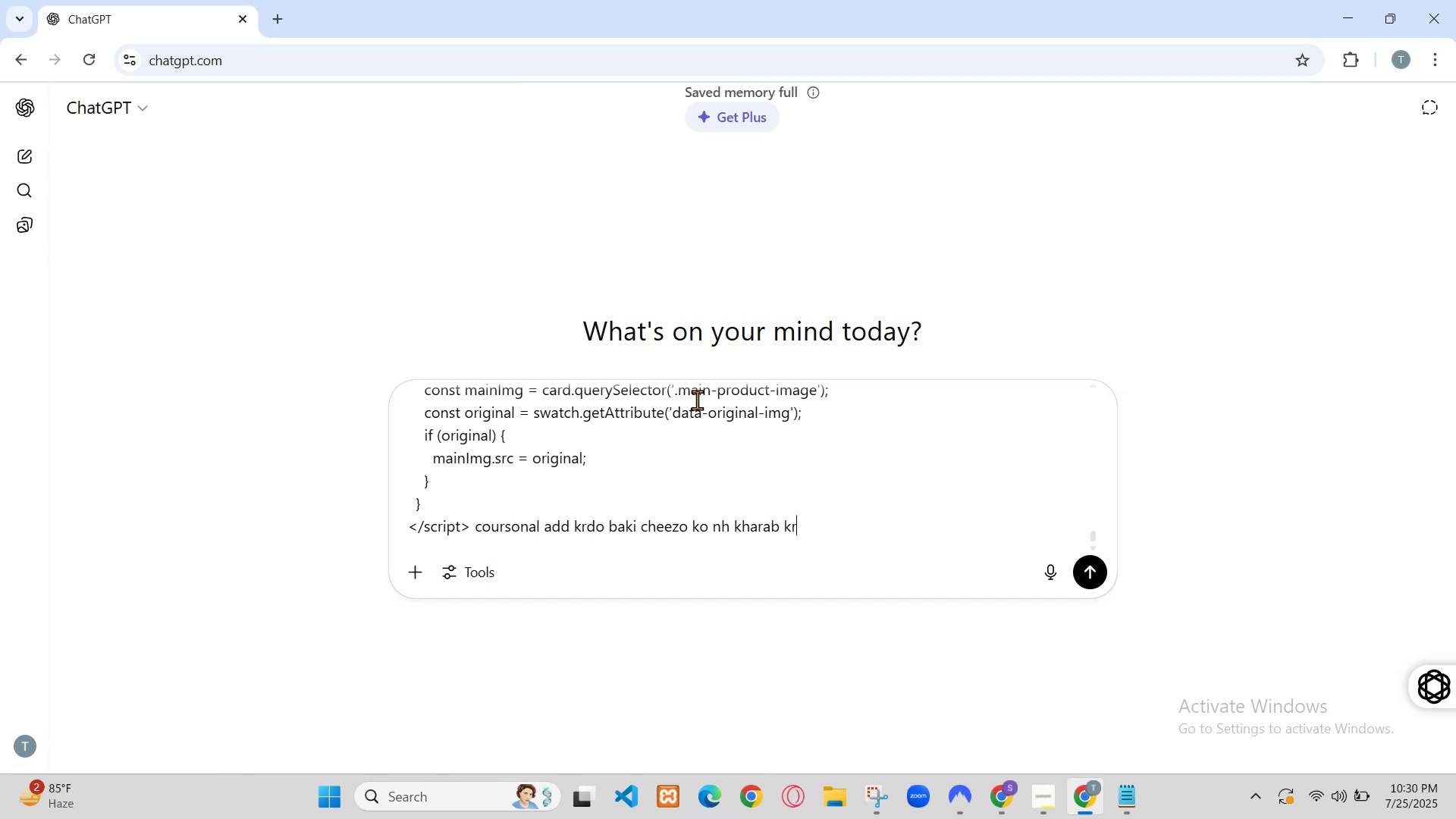 
left_click([837, 469])
 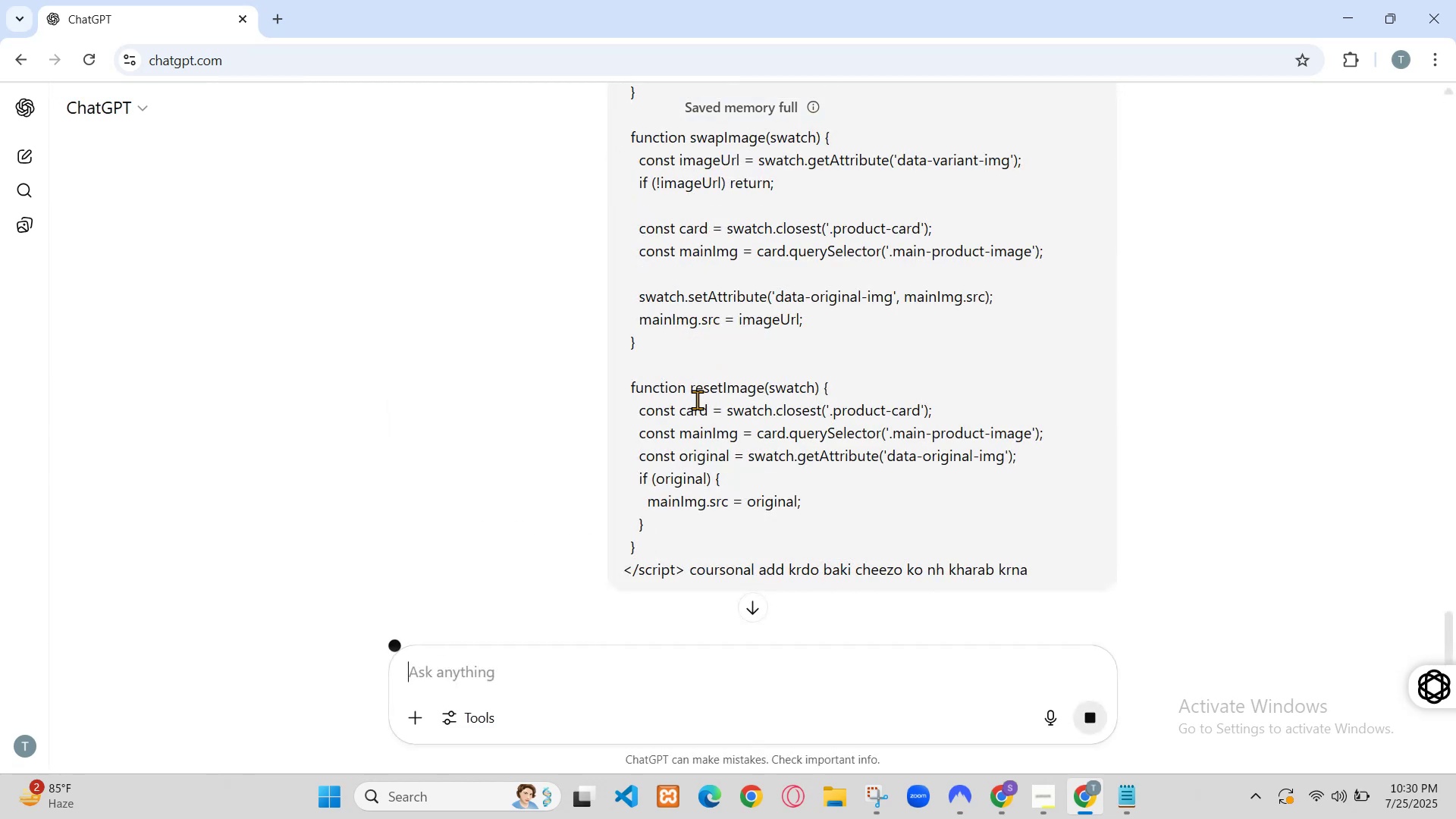 
scroll: coordinate [935, 516], scroll_direction: down, amount: 1.0
 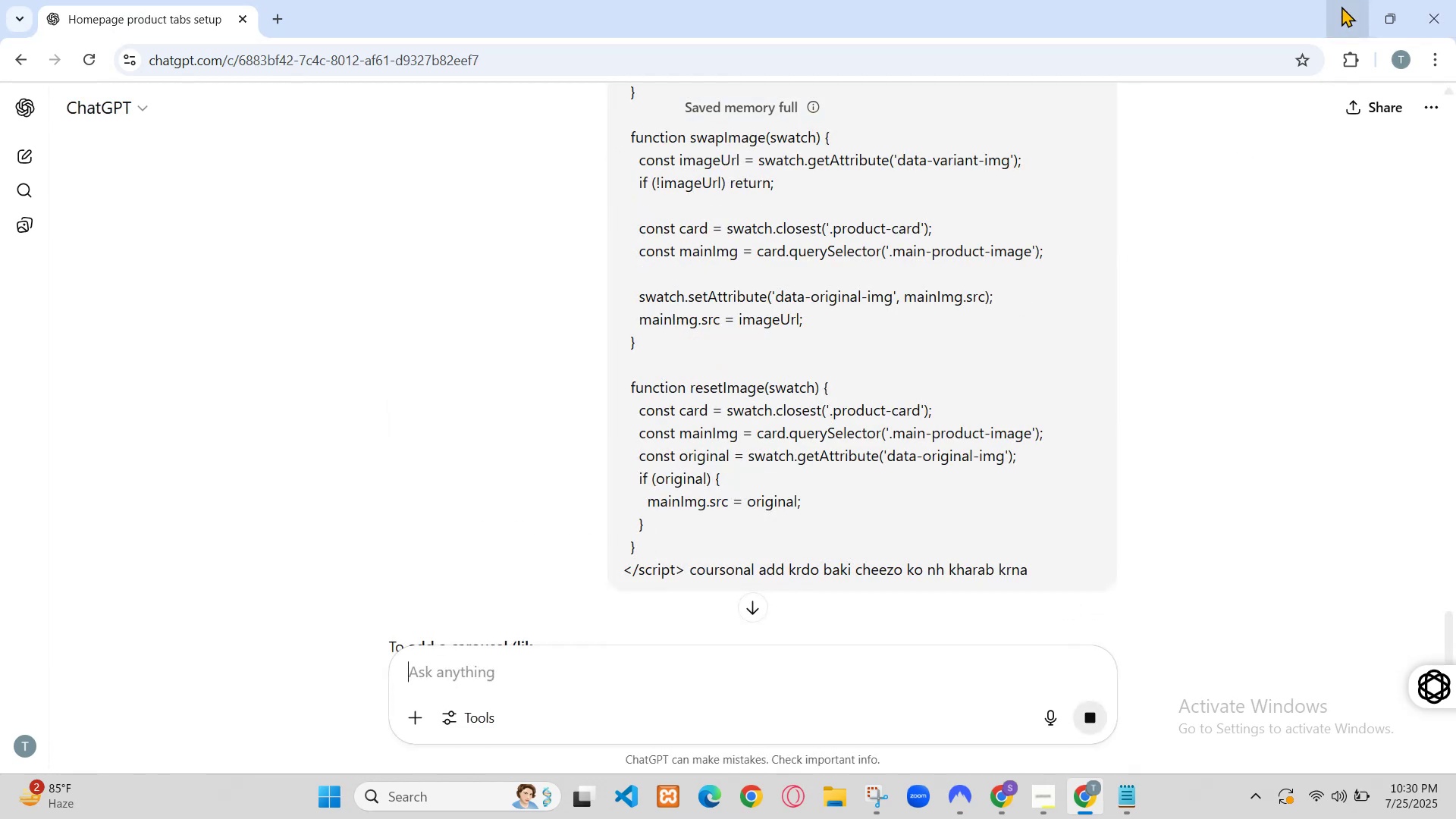 
left_click([1407, 447])
 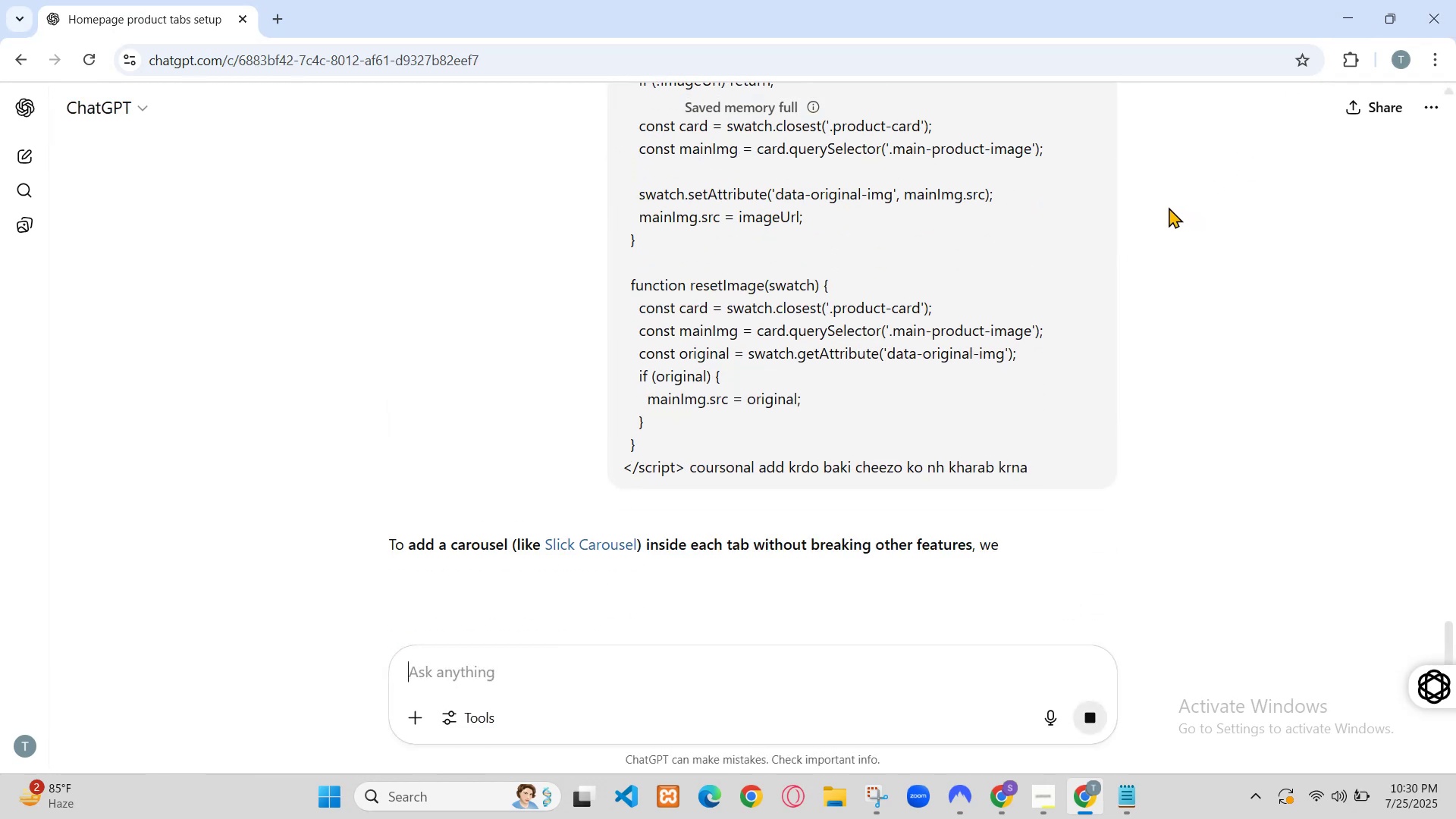 
left_click([1407, 447])
 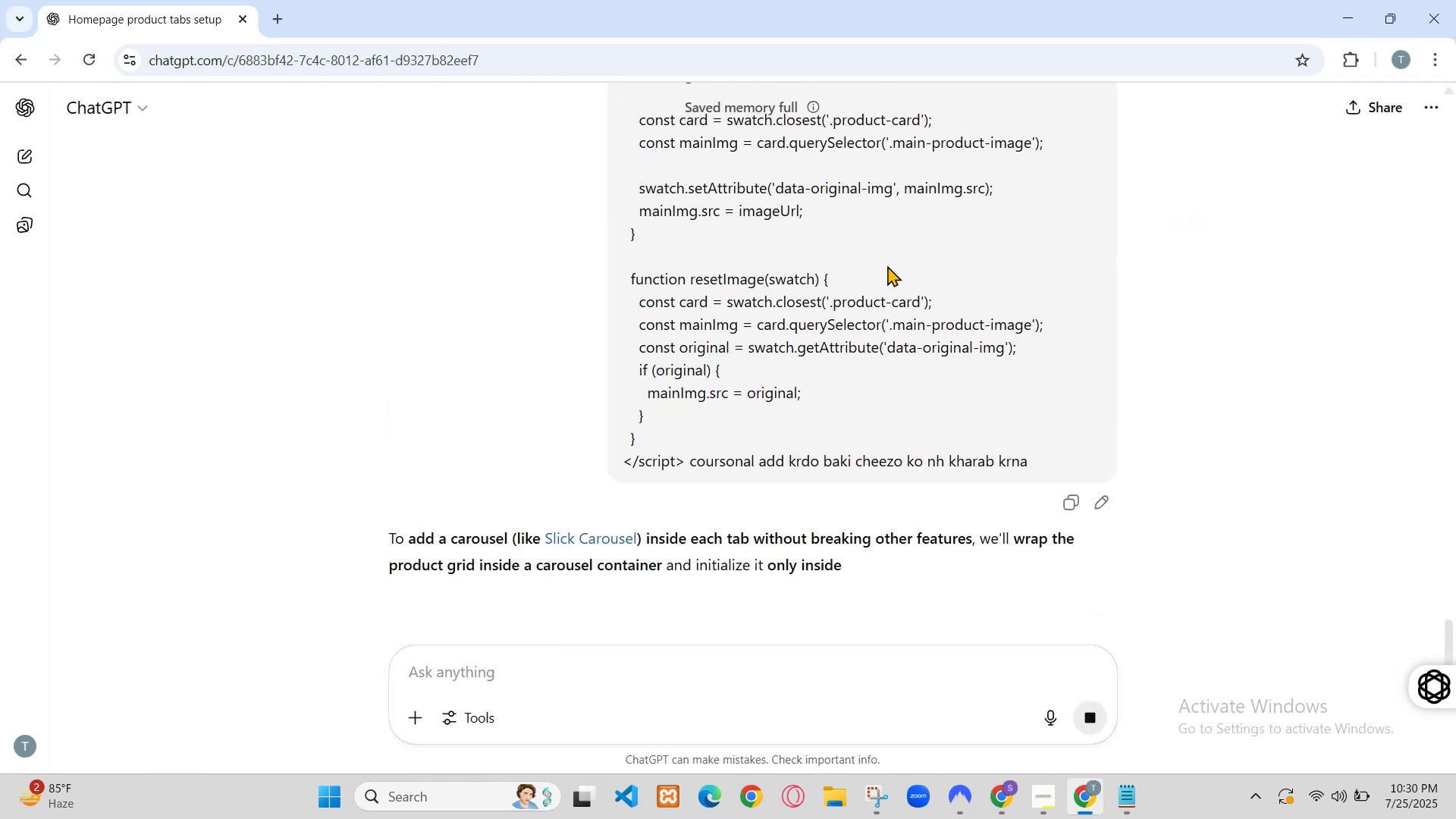 
left_click([1407, 447])
 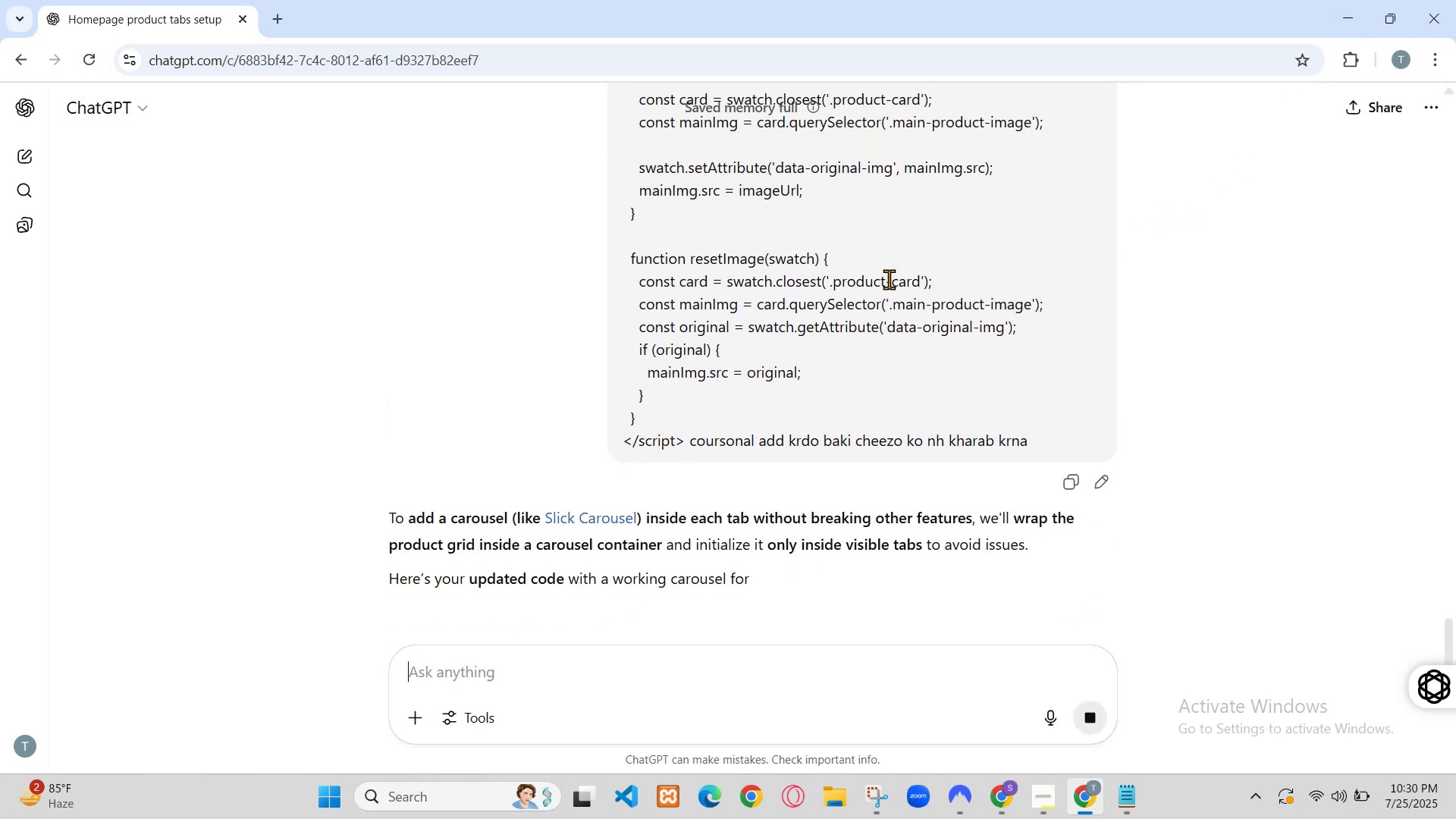 
left_click([1407, 447])
 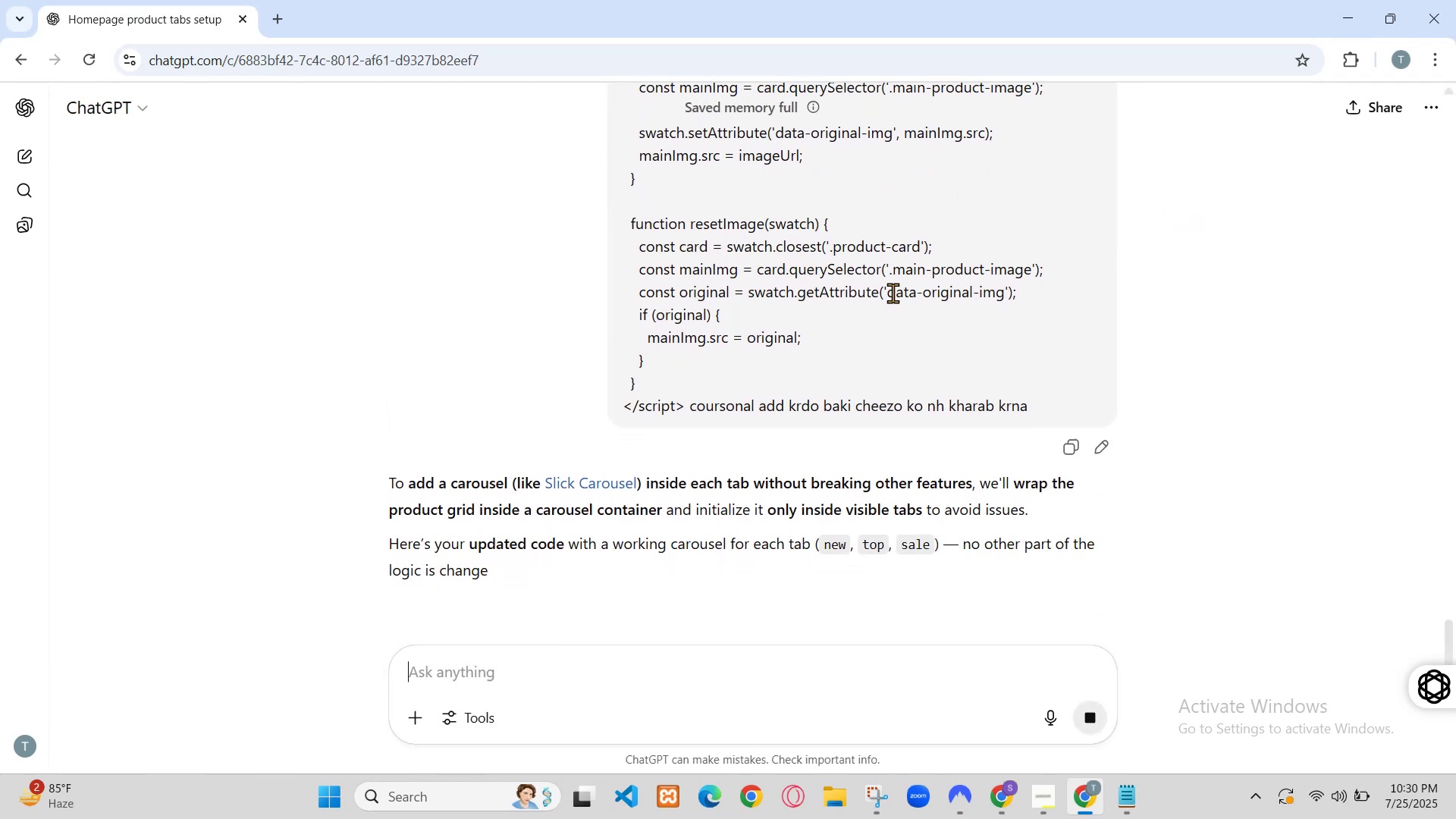 
left_click([1405, 447])
 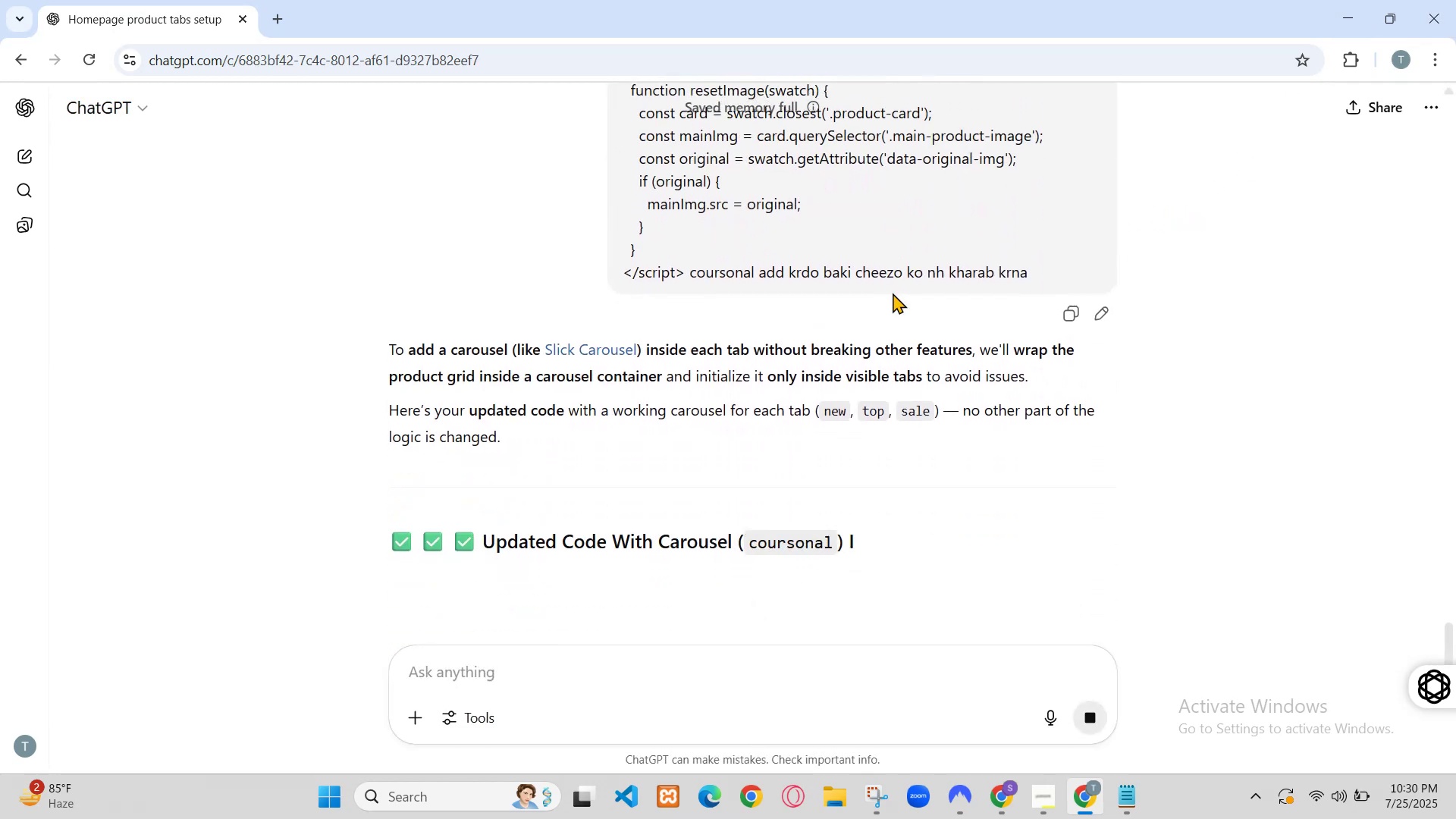 
left_click([1395, 449])
 